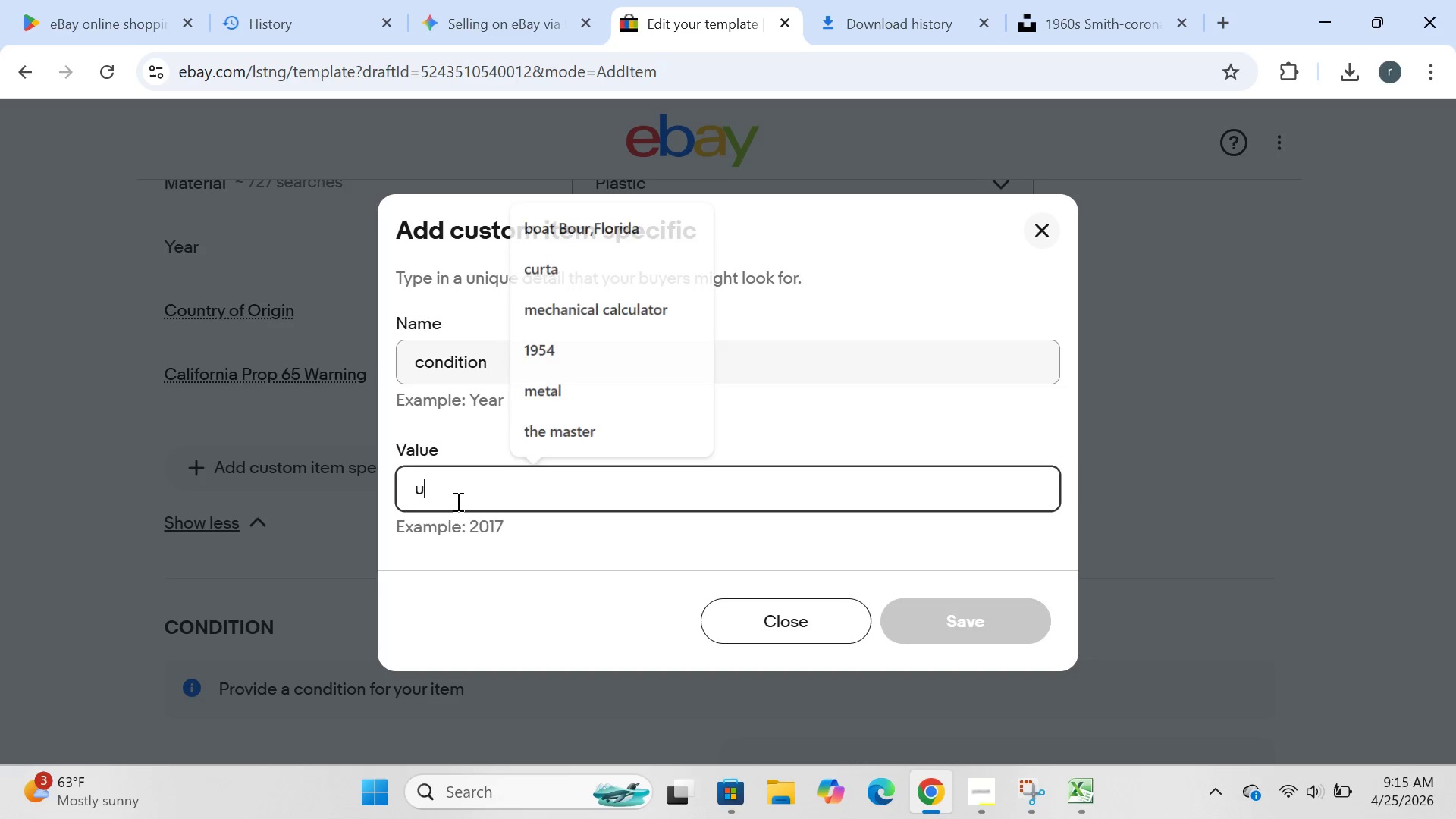 
type(used)
 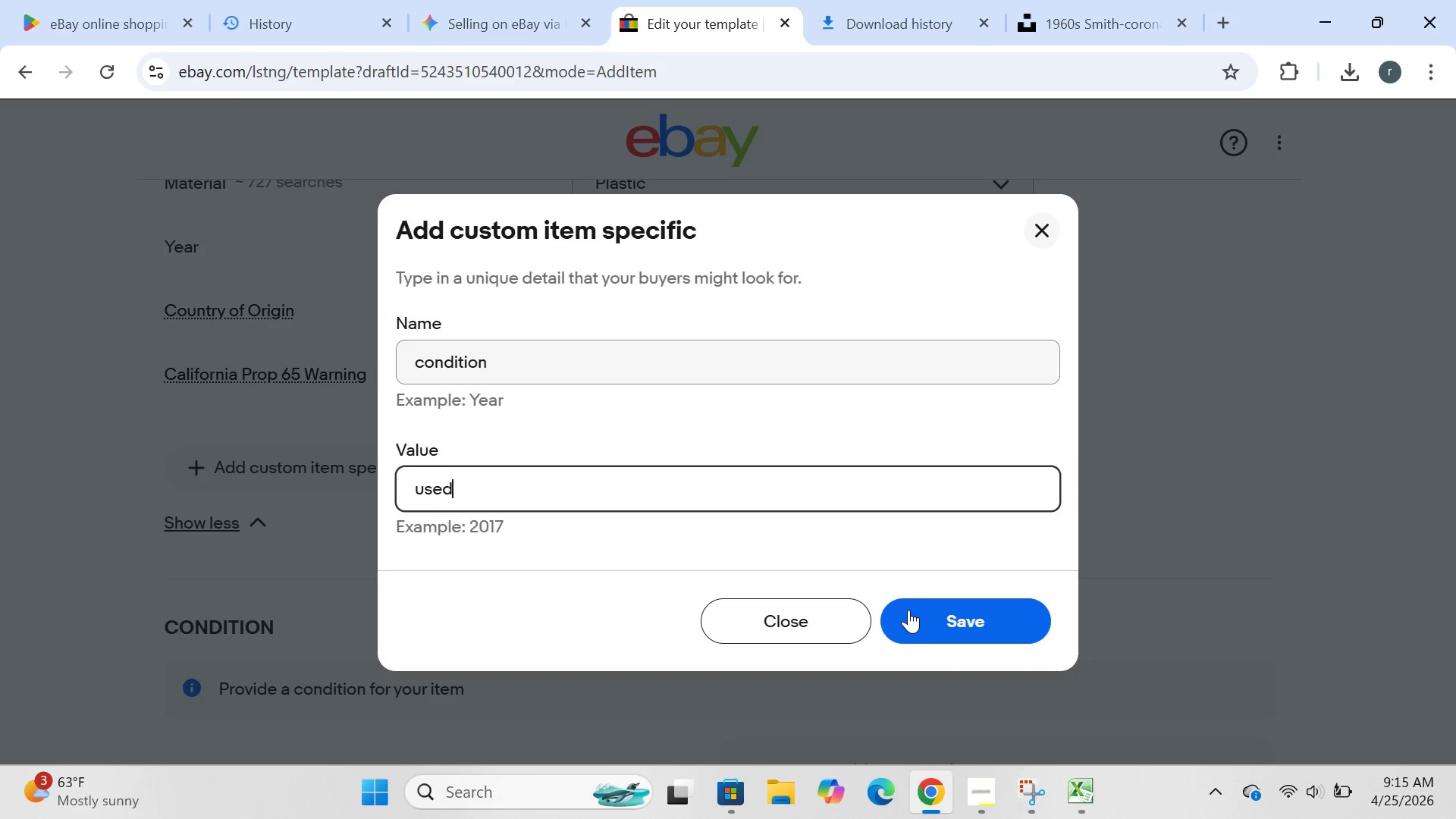 
left_click([908, 610])
 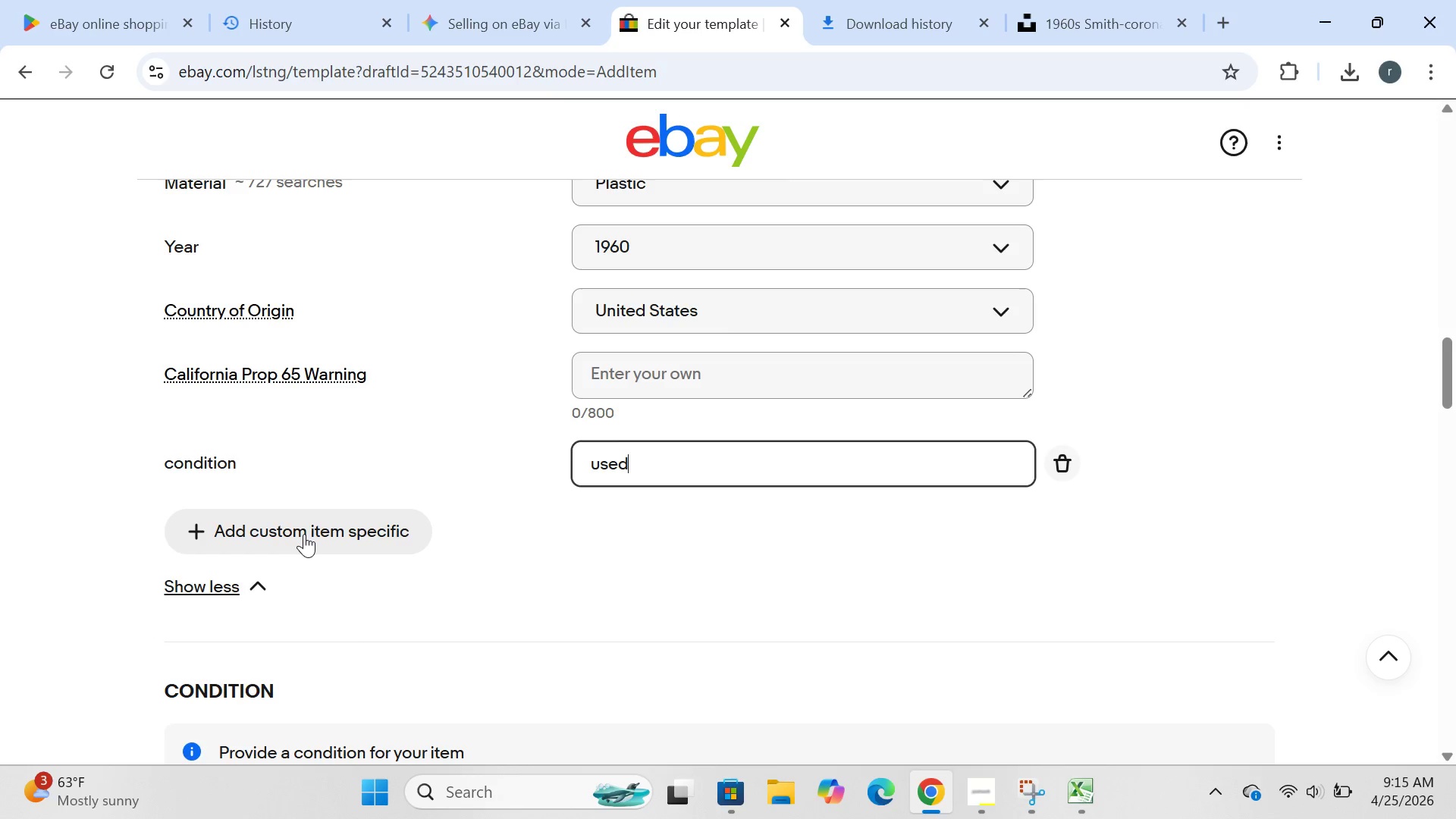 
left_click([304, 534])
 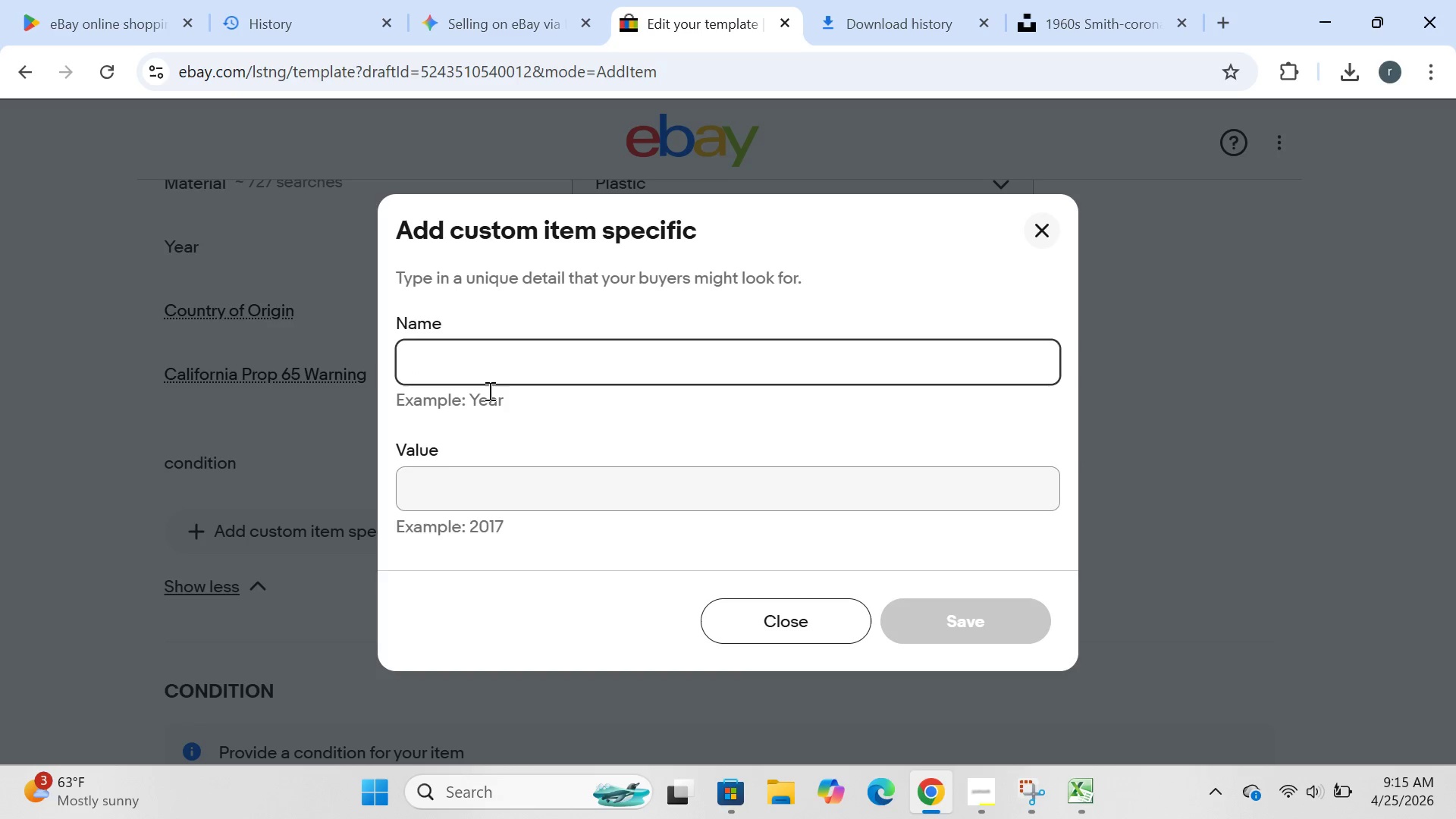 
type(color)
 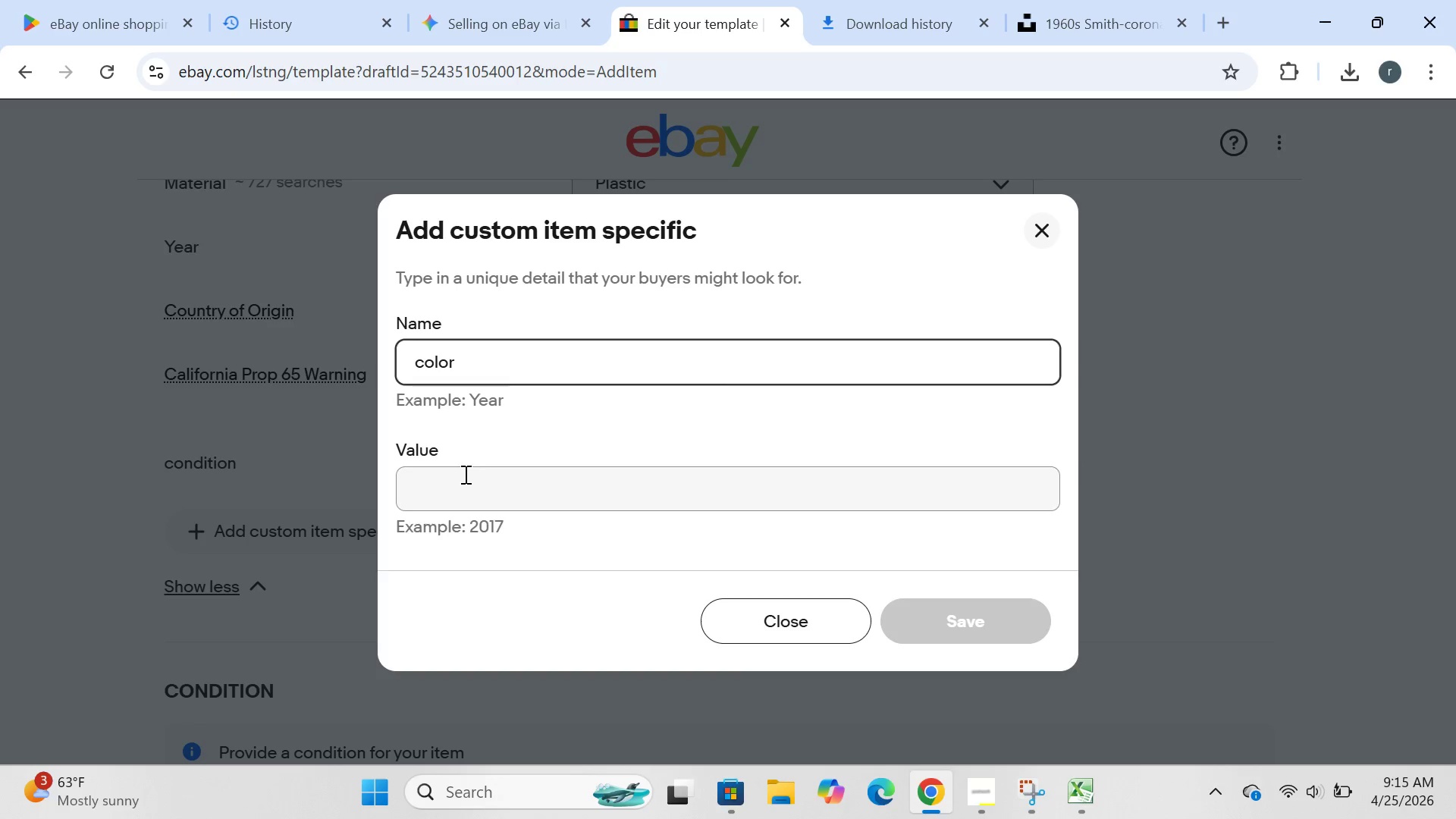 
left_click([464, 474])
 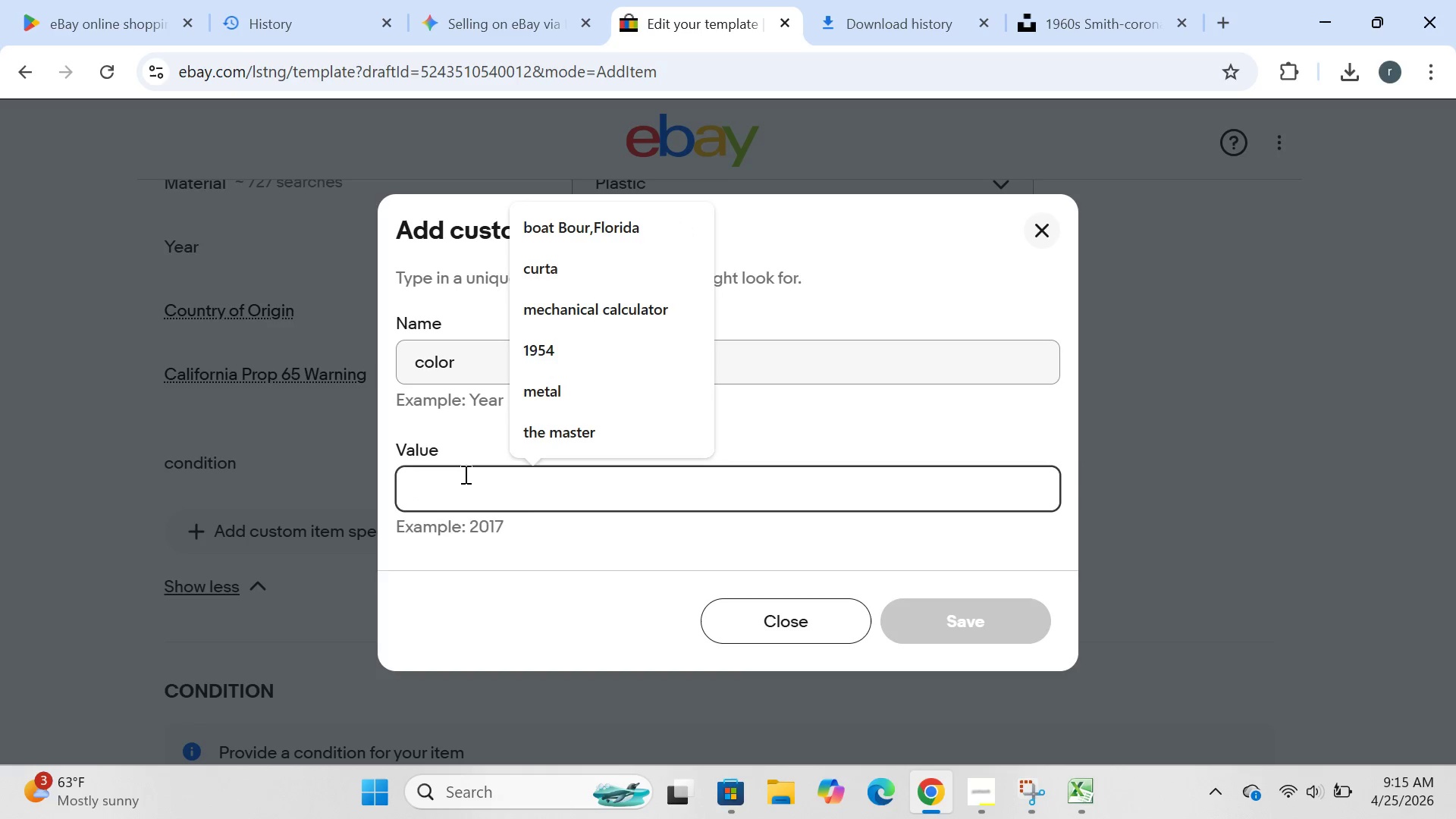 
type(cream)
 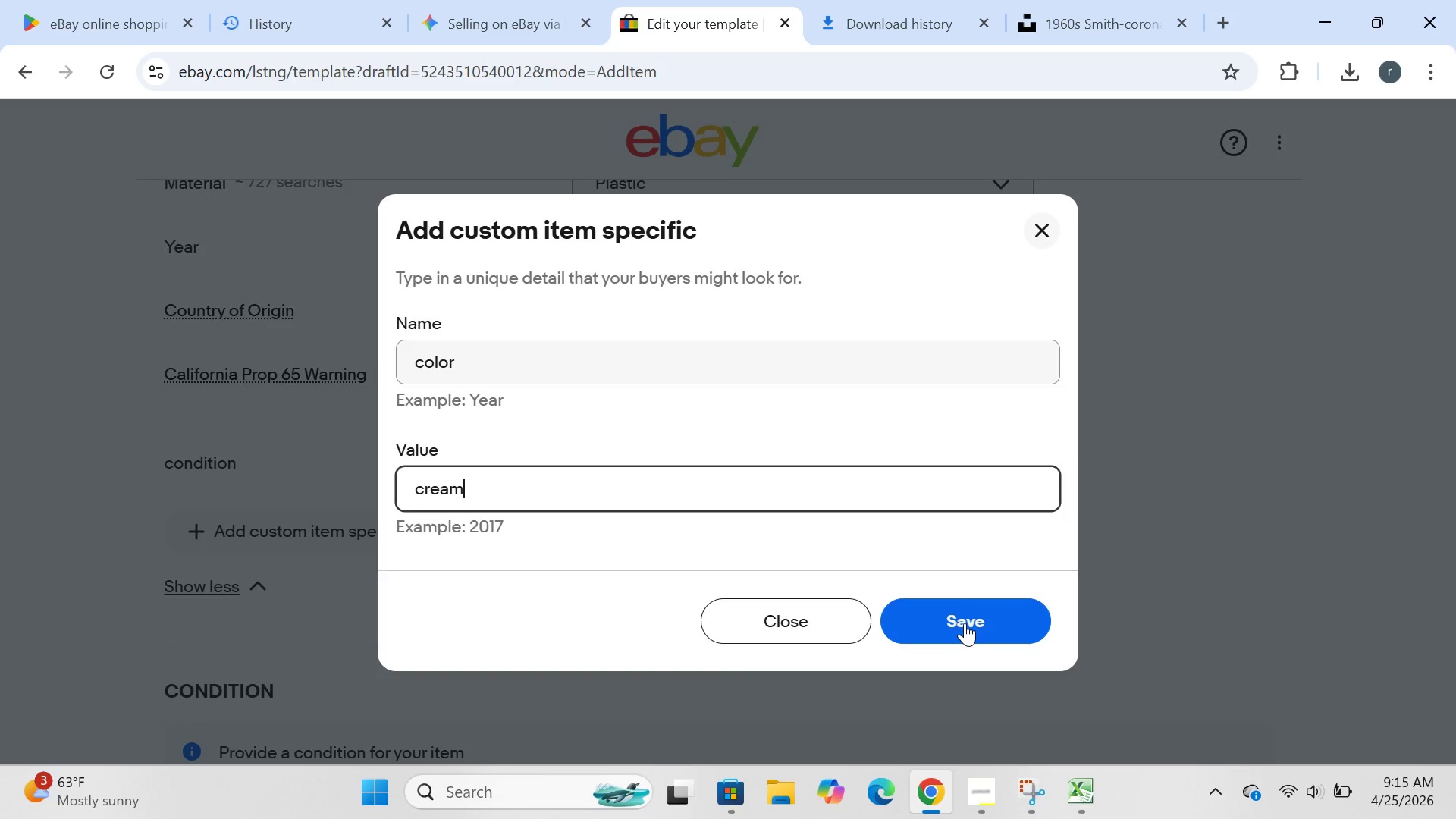 
left_click([965, 623])
 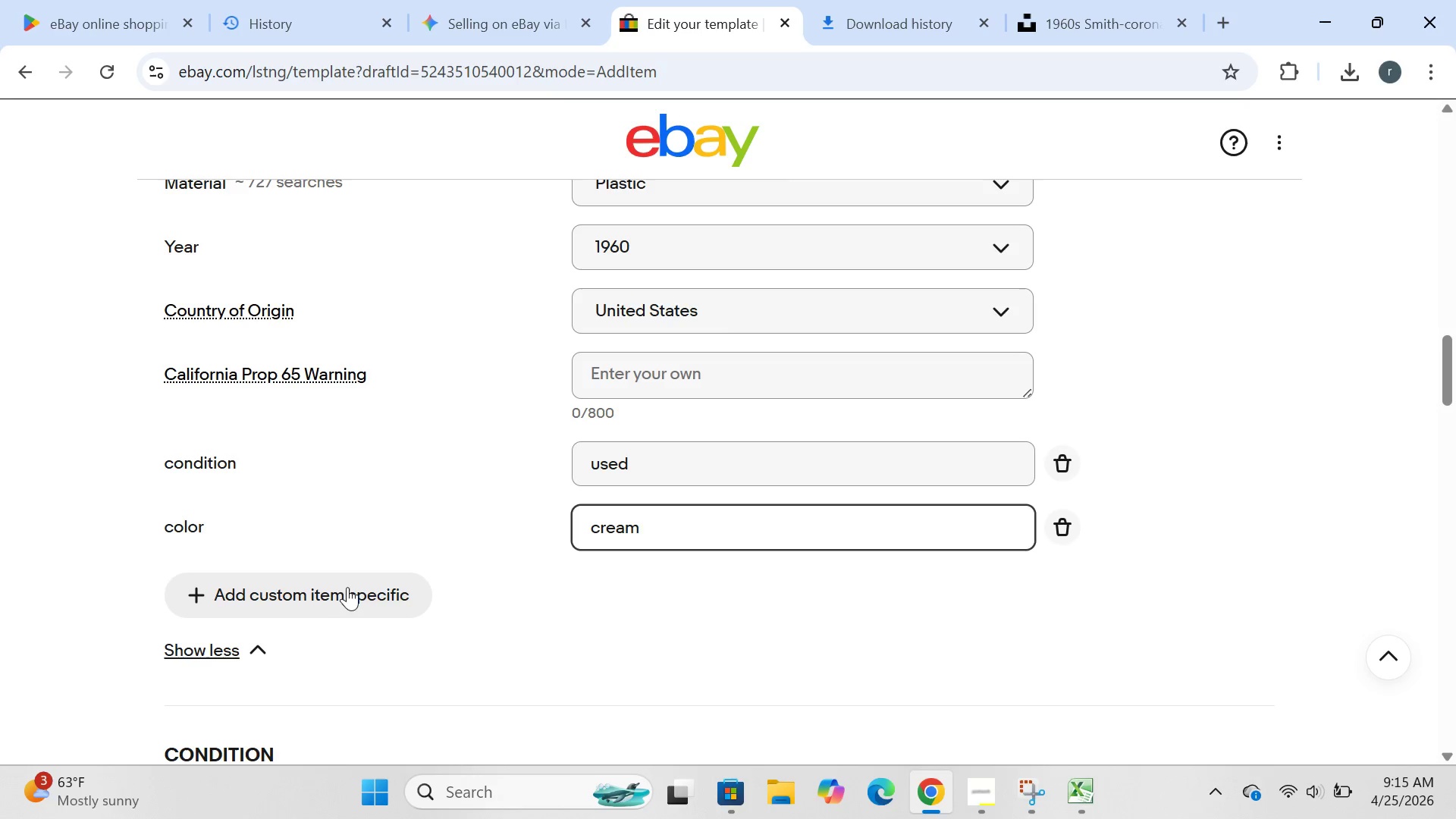 
left_click([338, 587])
 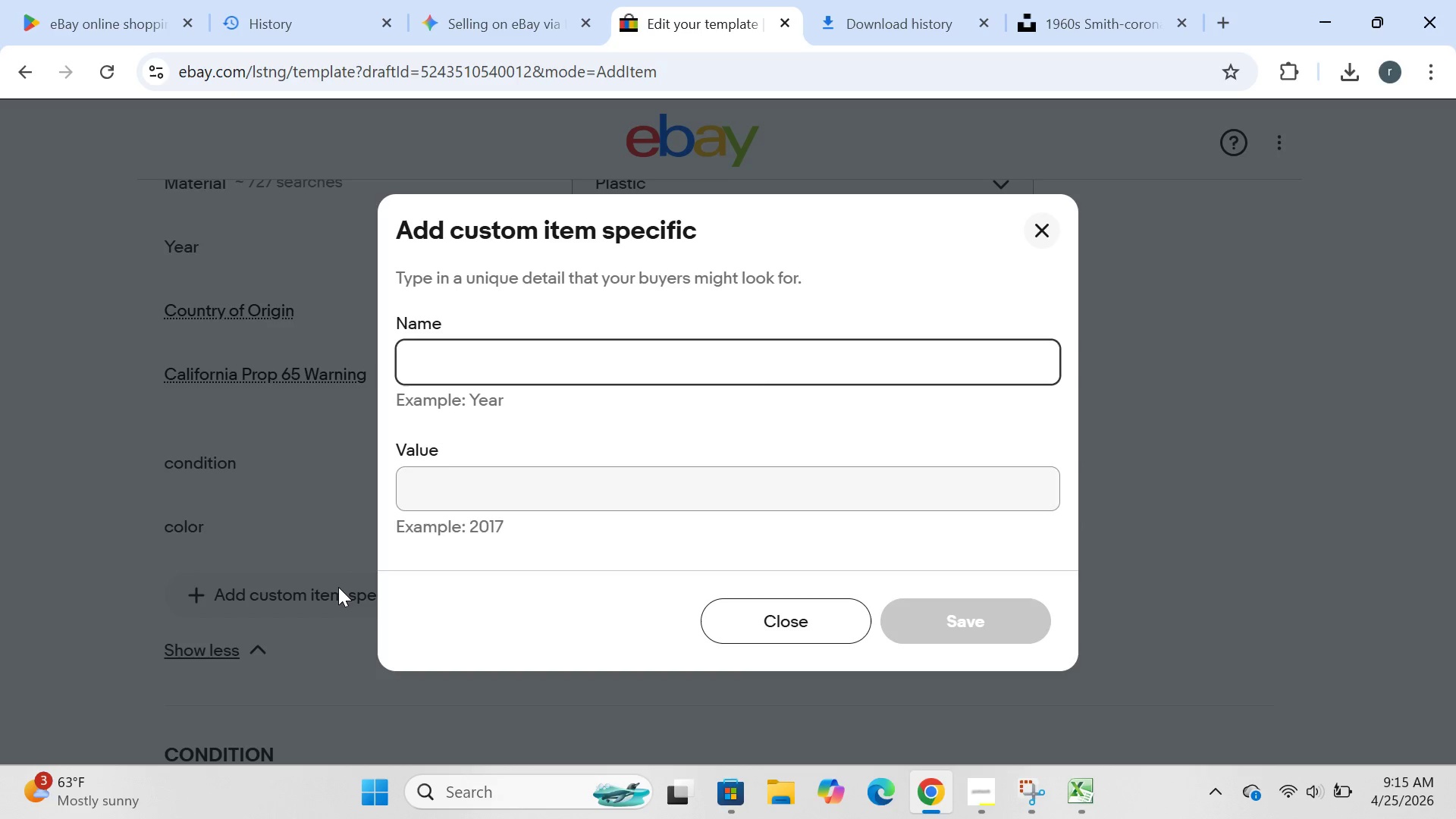 
type(model)
 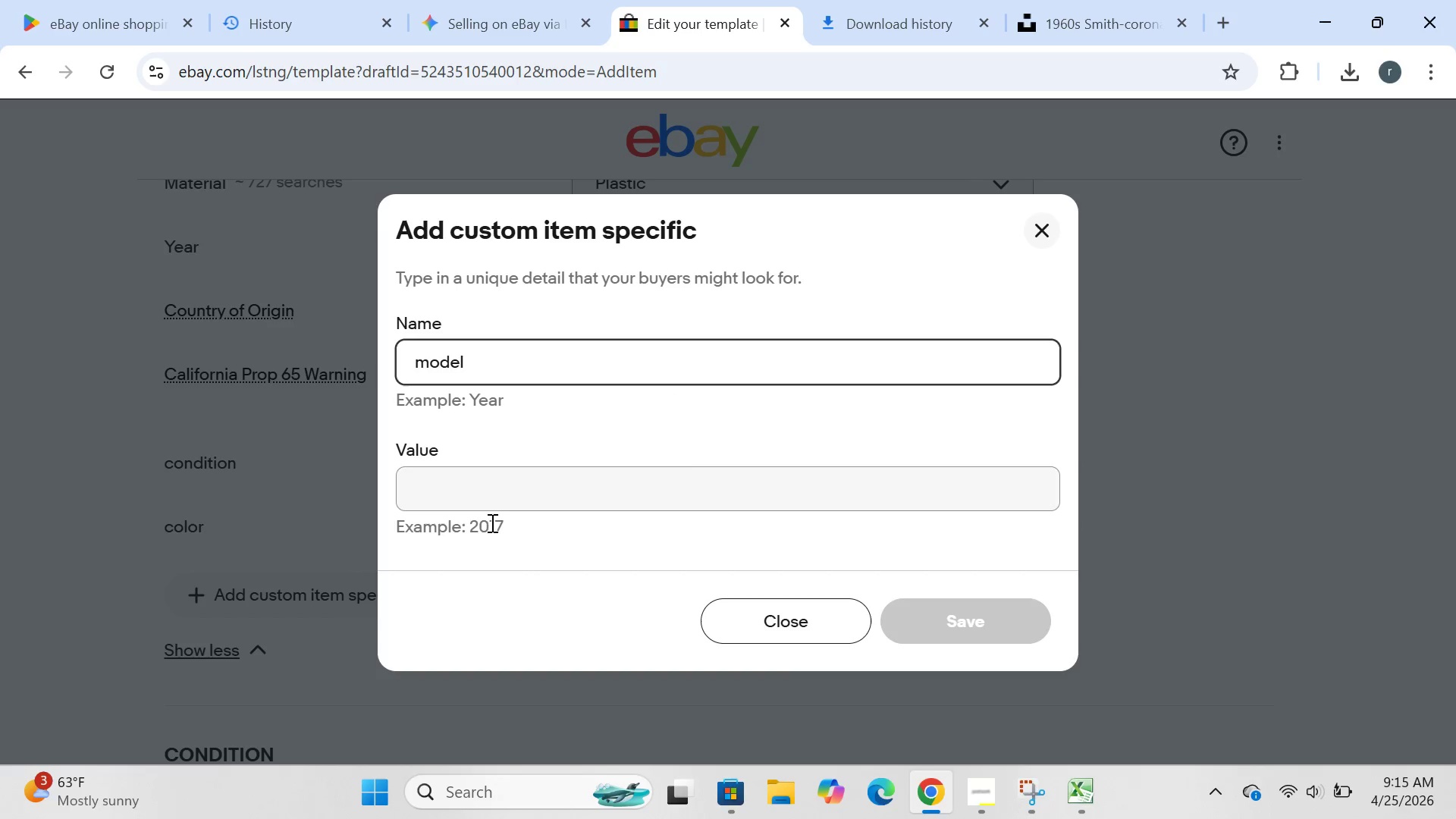 
left_click([492, 509])
 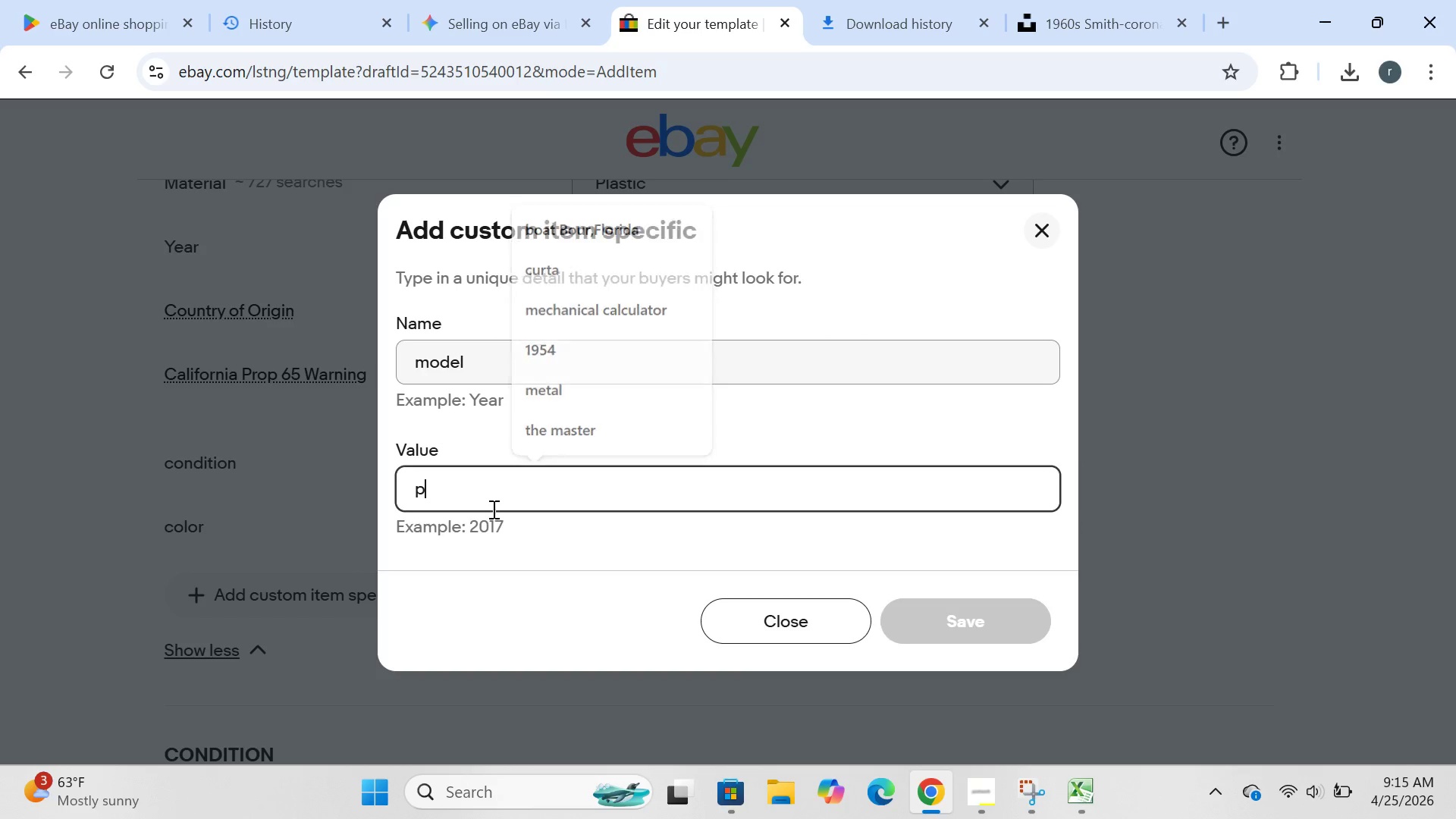 
type(prtable)
 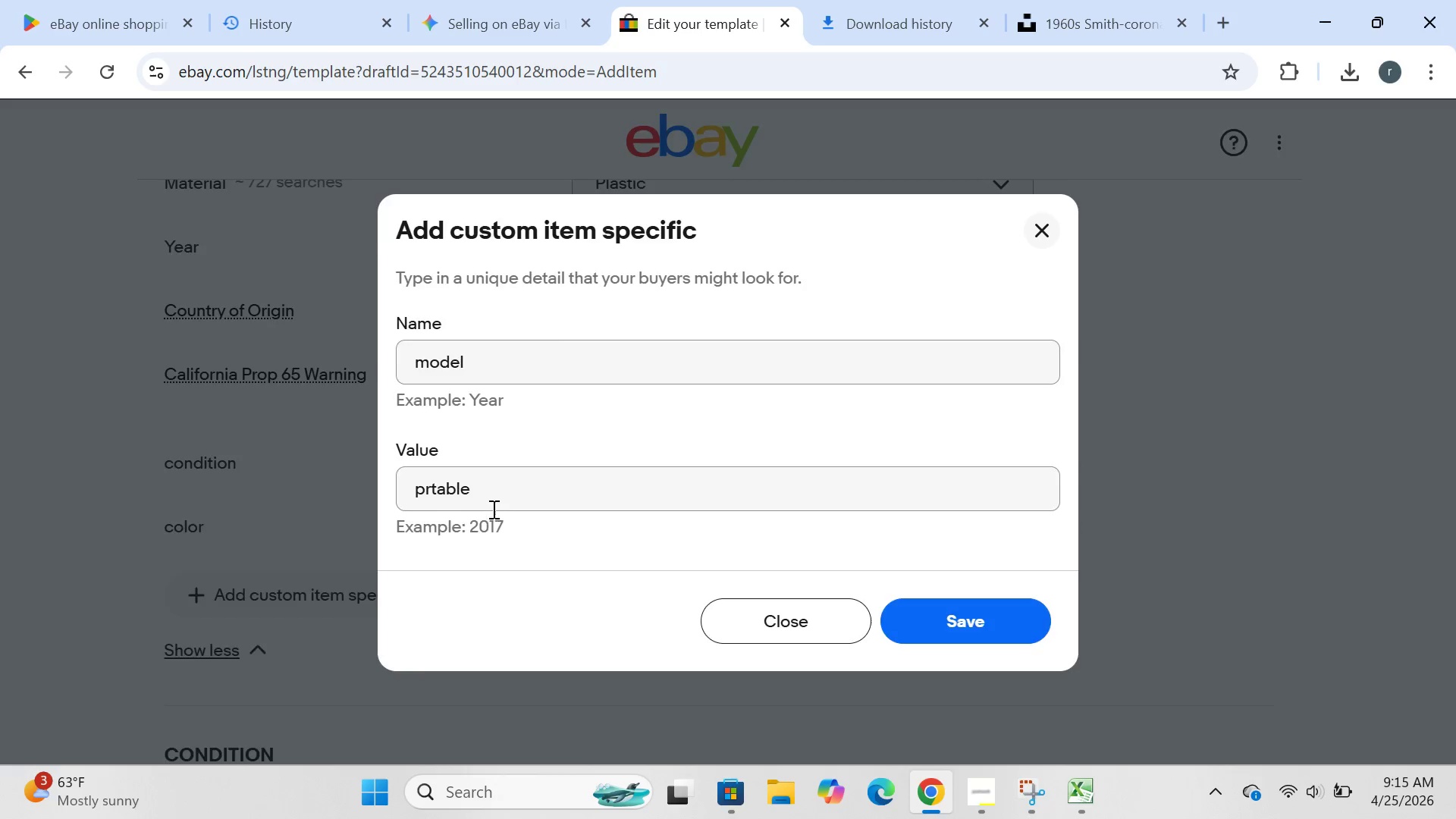 
key(Enter)
 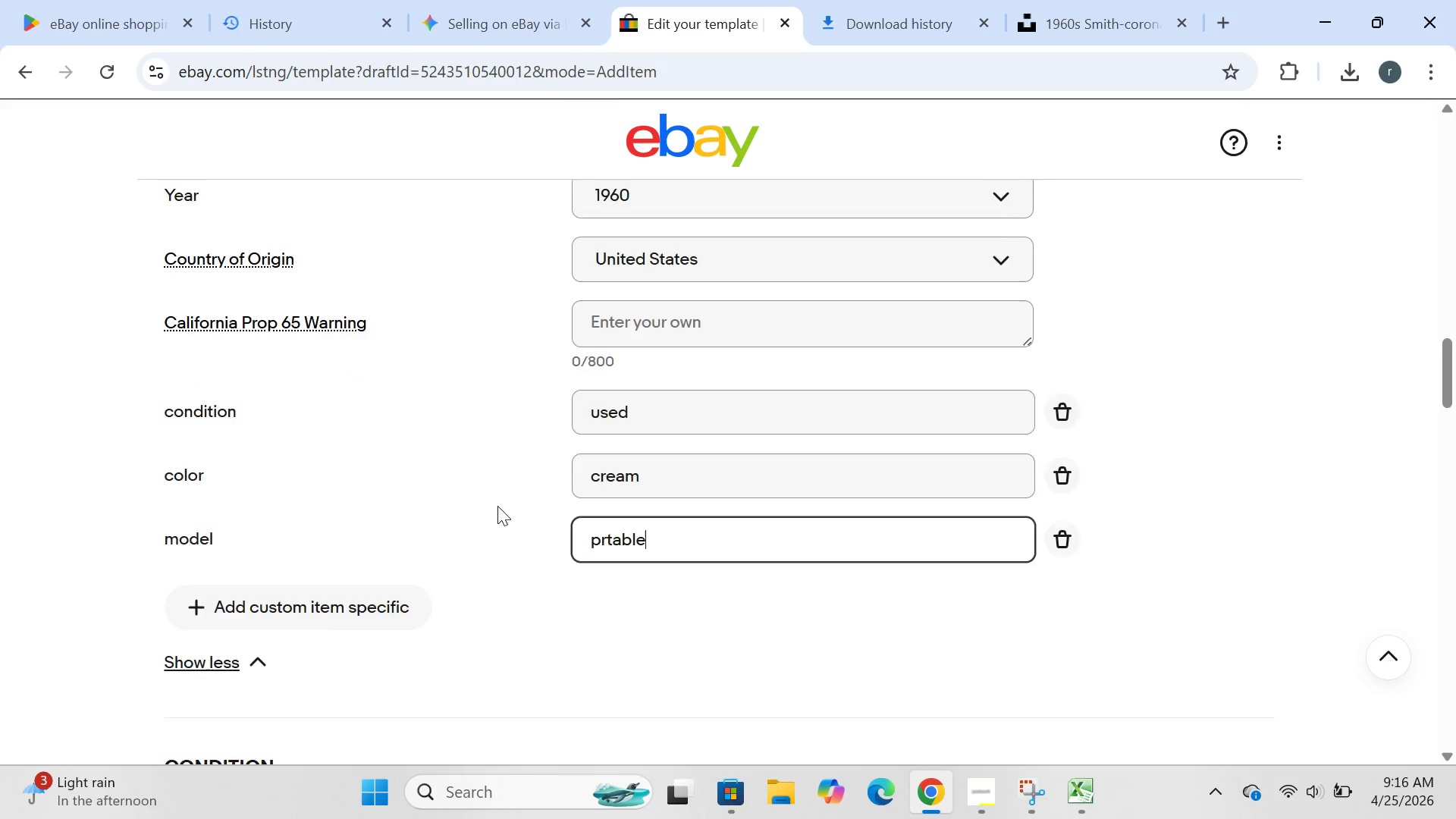 
wait(32.81)
 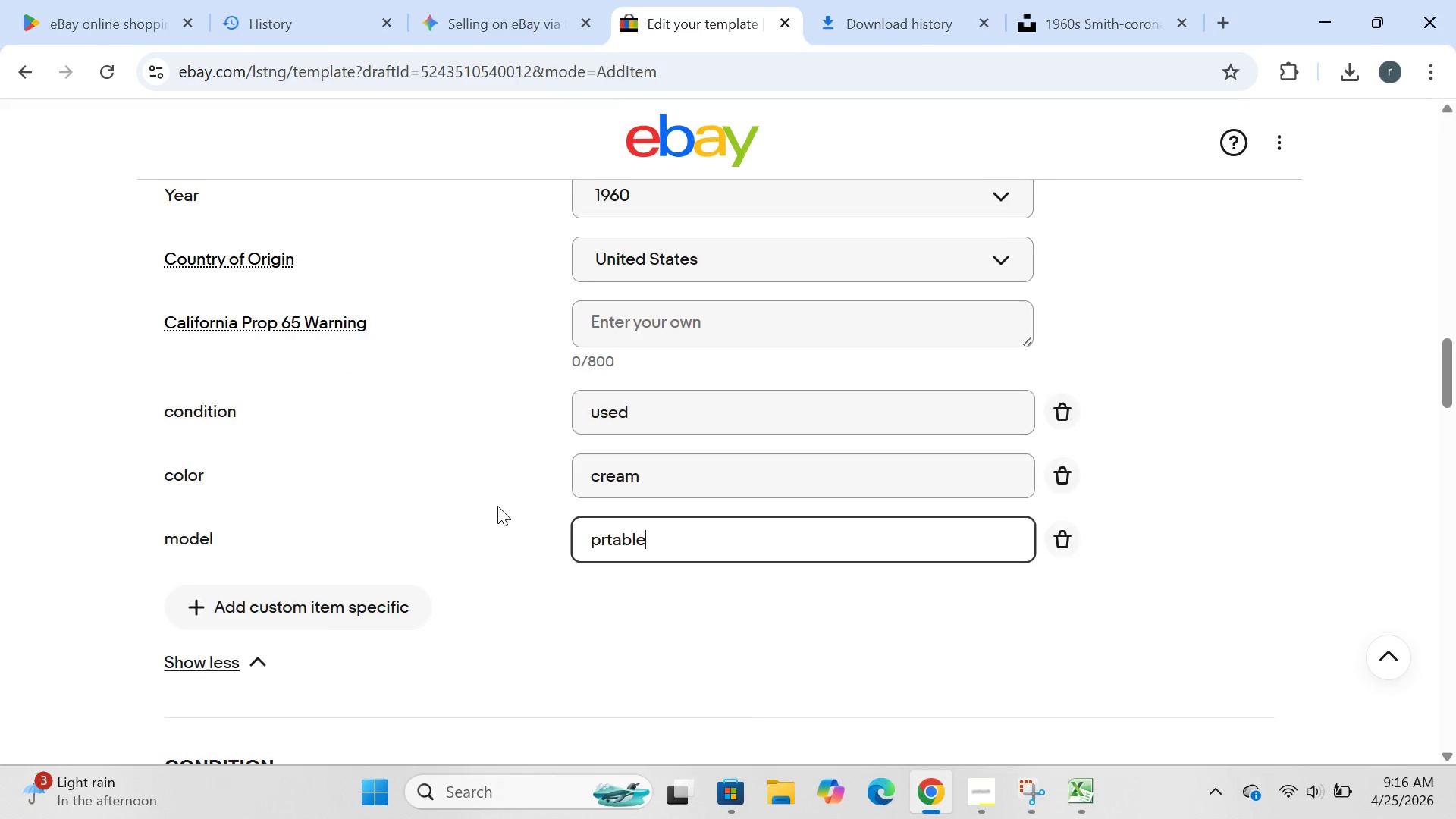 
left_click([886, 334])
 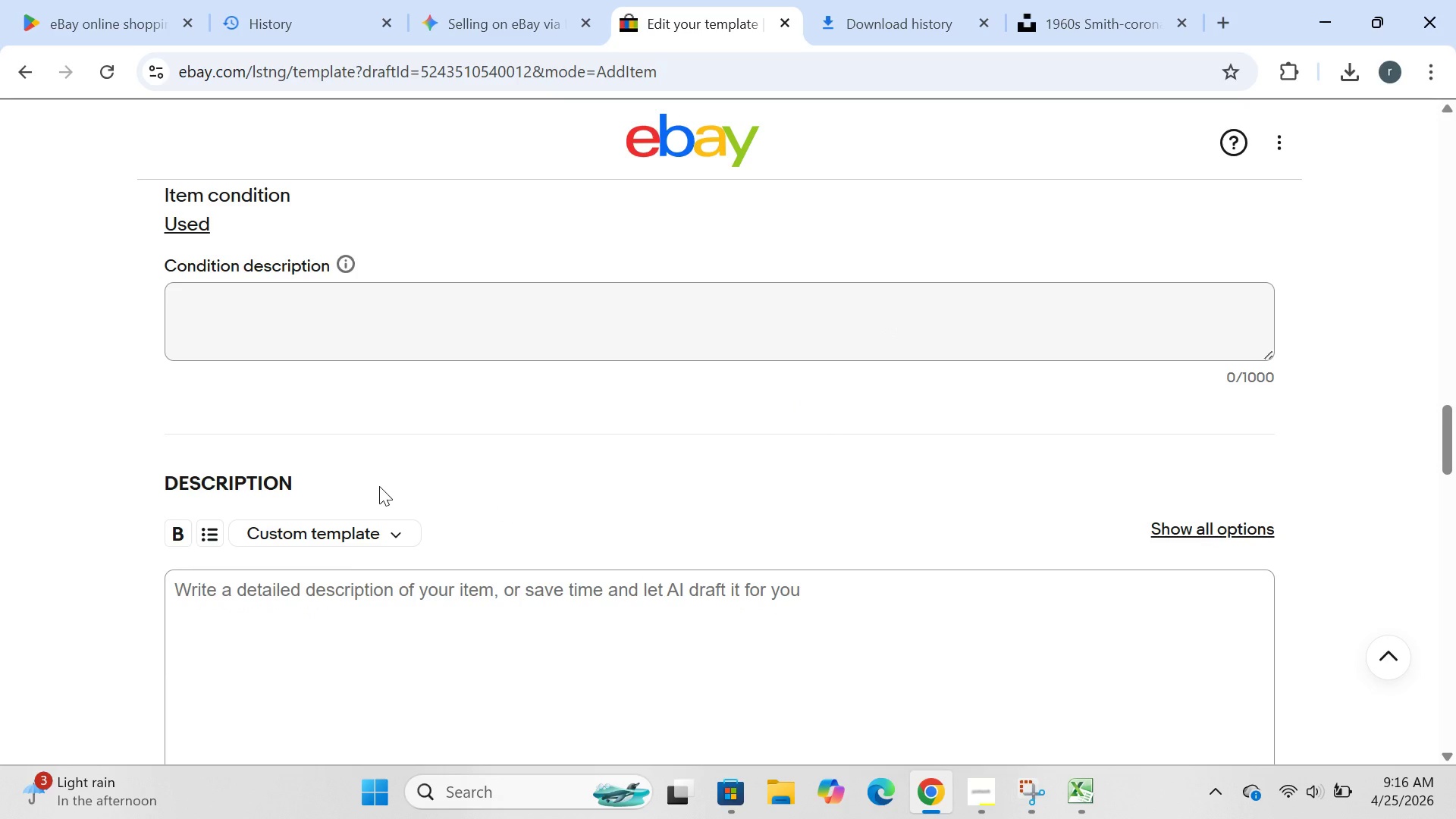 
wait(10.16)
 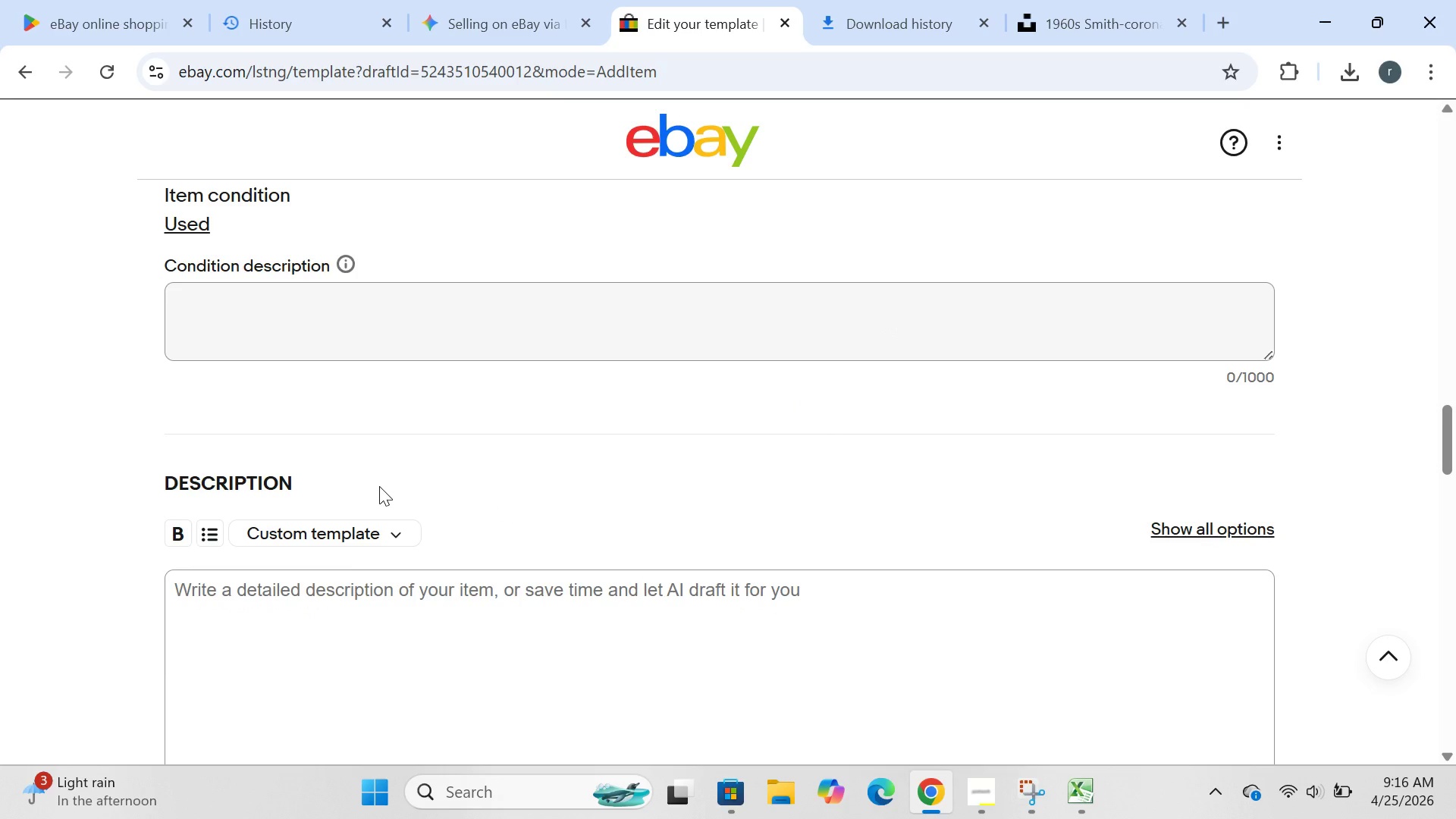 
left_click([379, 486])
 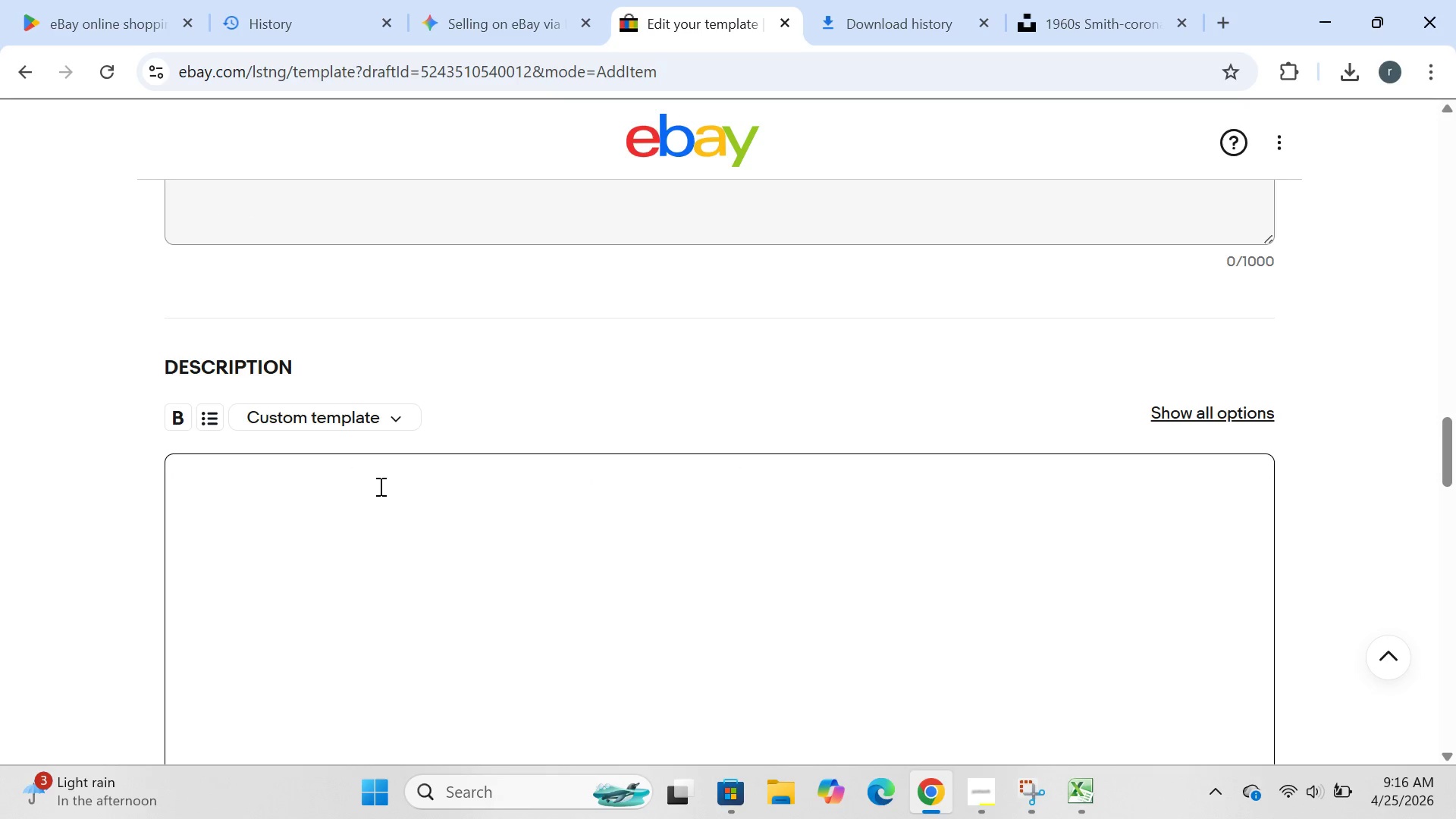 
type(vintage 1960s smith=)
key(Backspace)
type(-corona manual  typewriter .fully working and camera )
key(Backspace)
type(-ready.)
 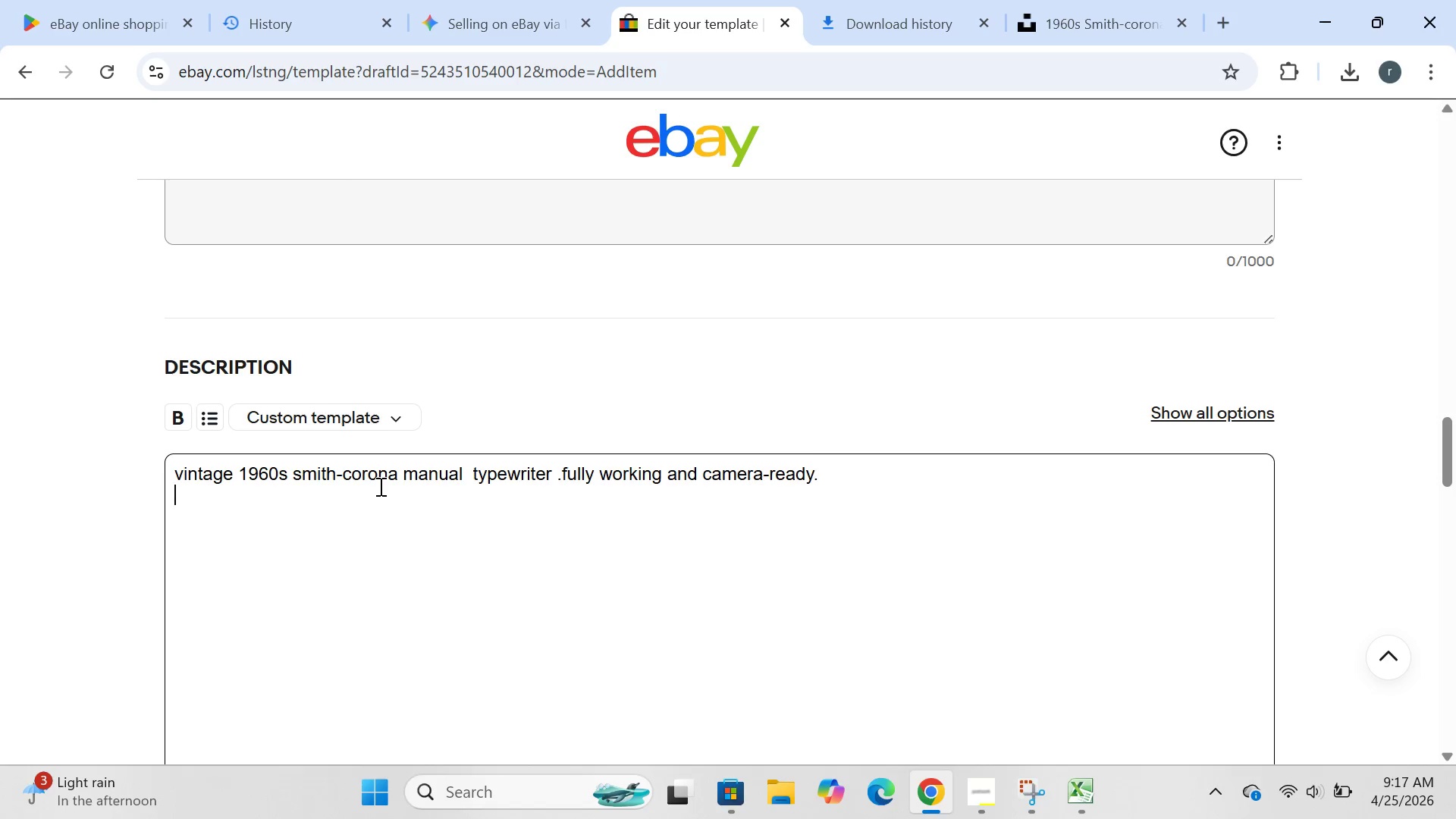 
key(Enter)
 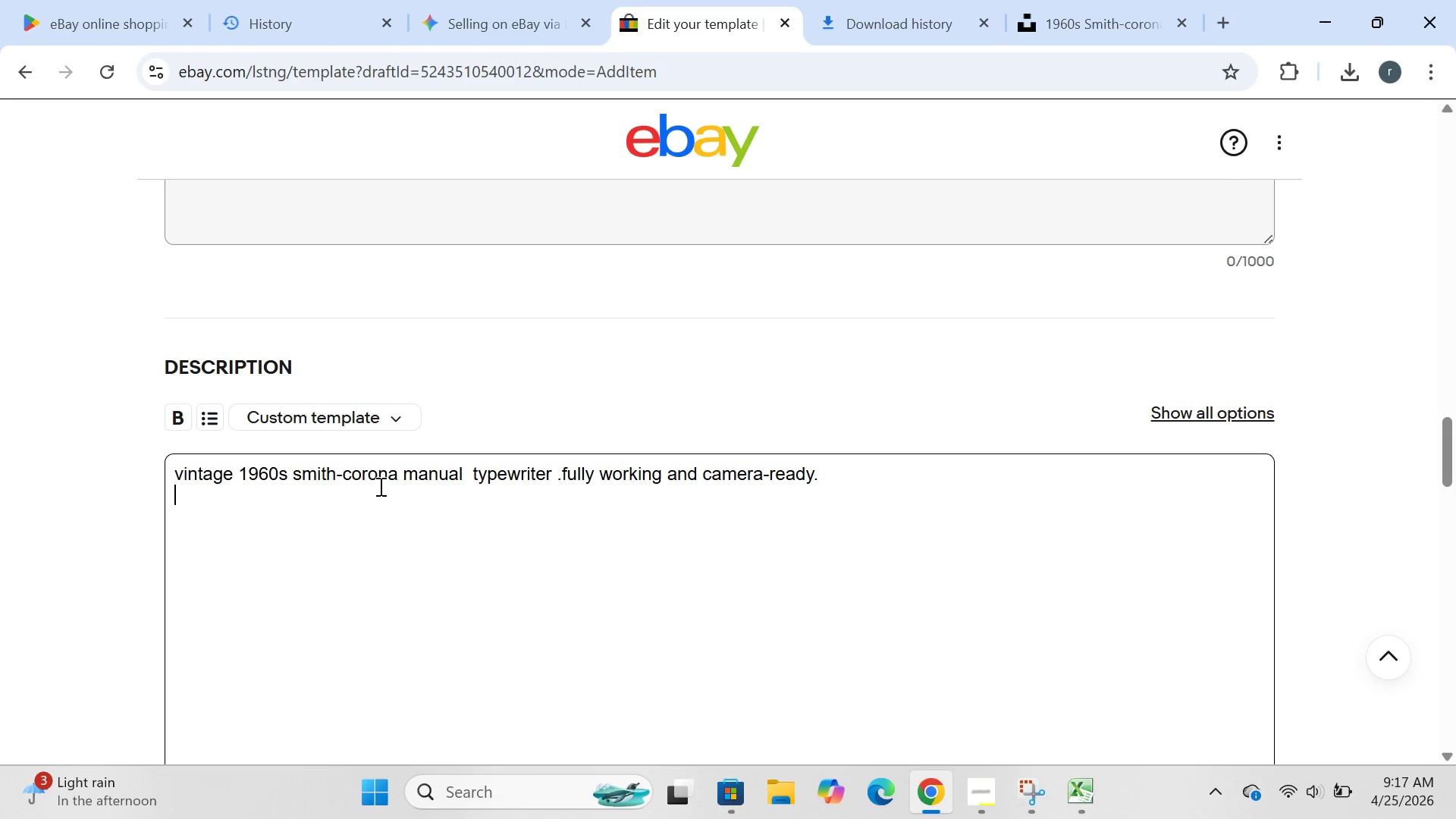 
type(condition )
key(Backspace)
type(:used-)
 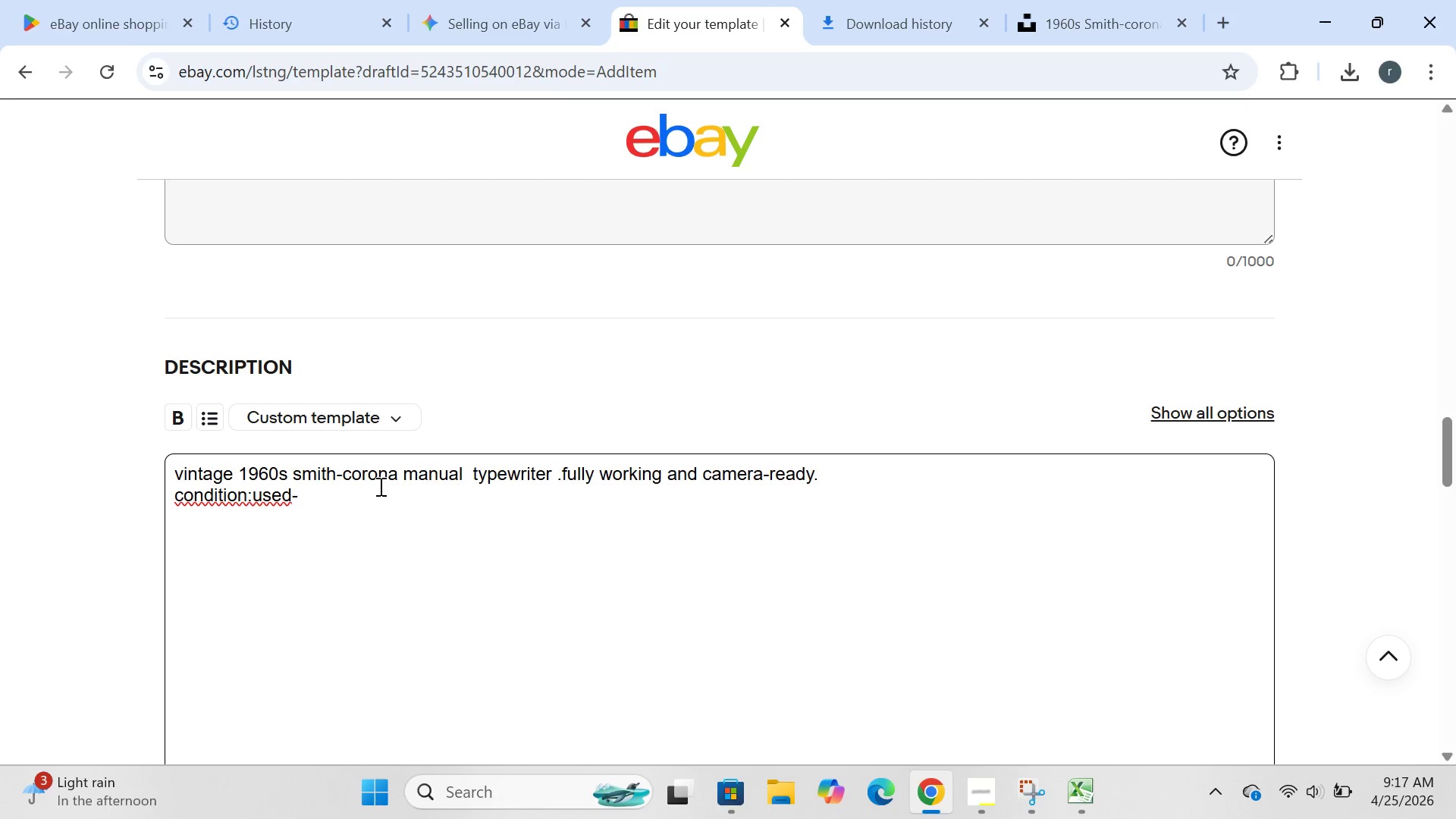 
key(ArrowLeft)
 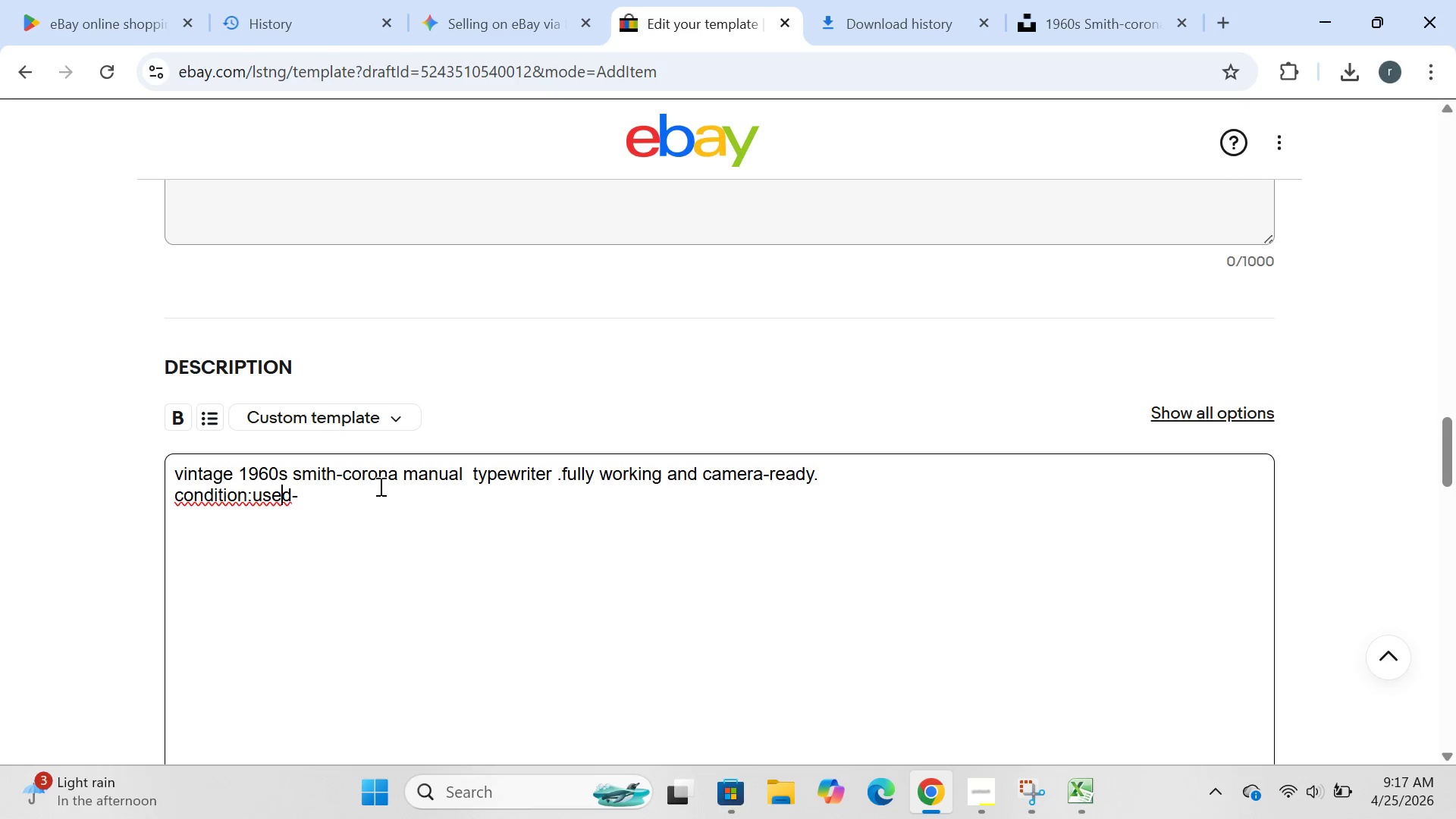 
key(ArrowLeft)
 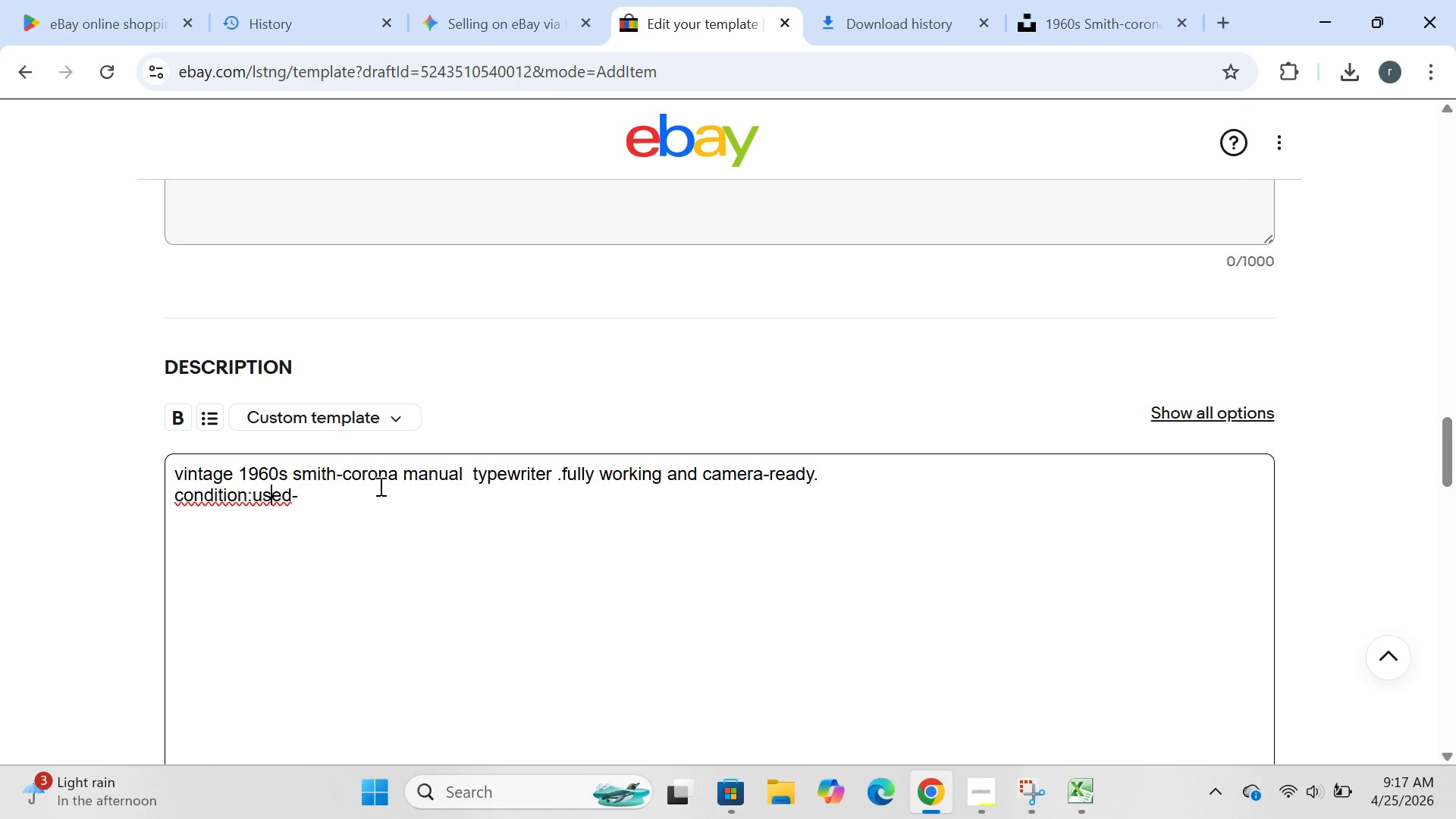 
key(ArrowLeft)
 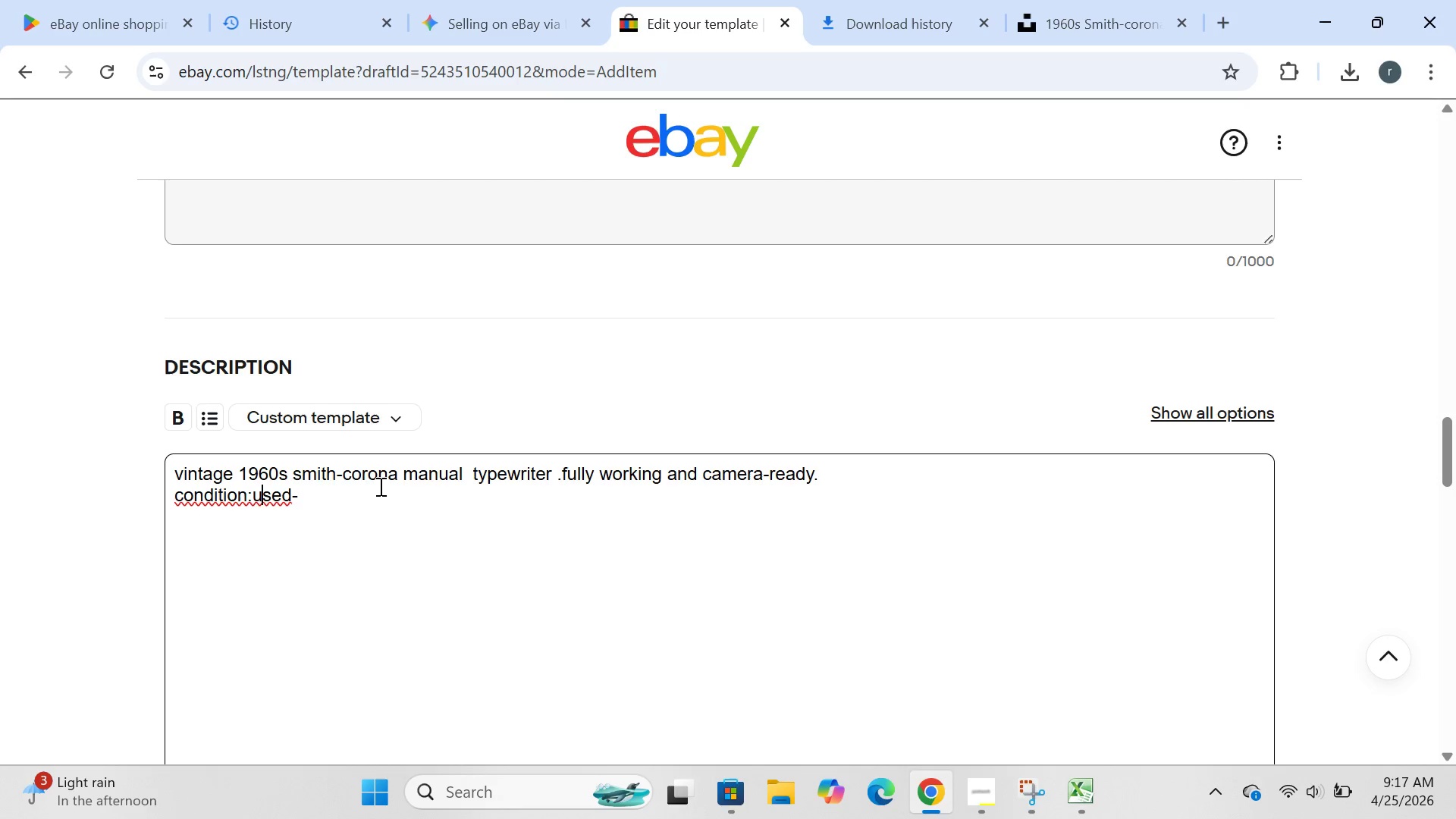 
key(ArrowLeft)
 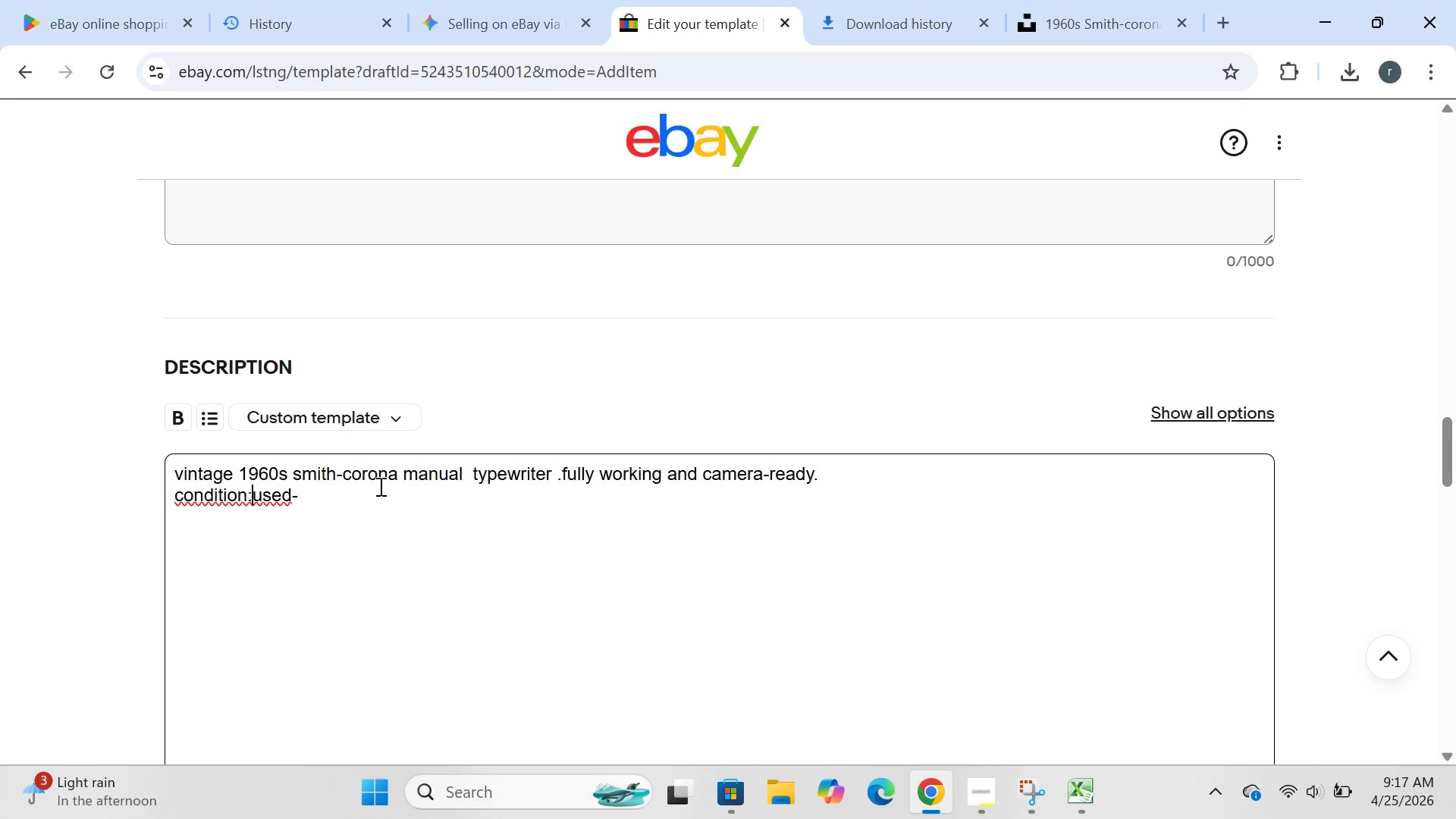 
key(ArrowLeft)
 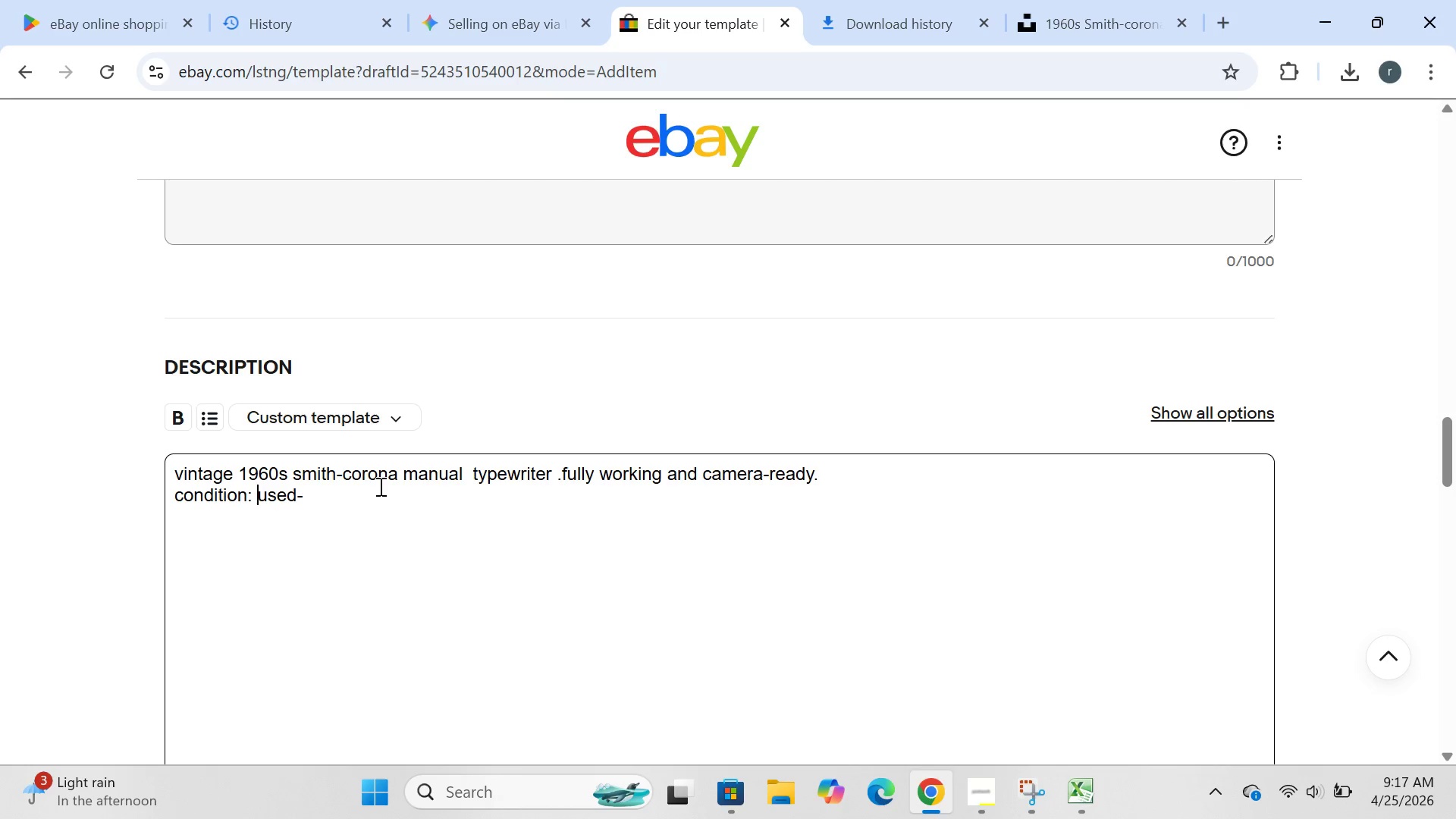 
key(Space)
 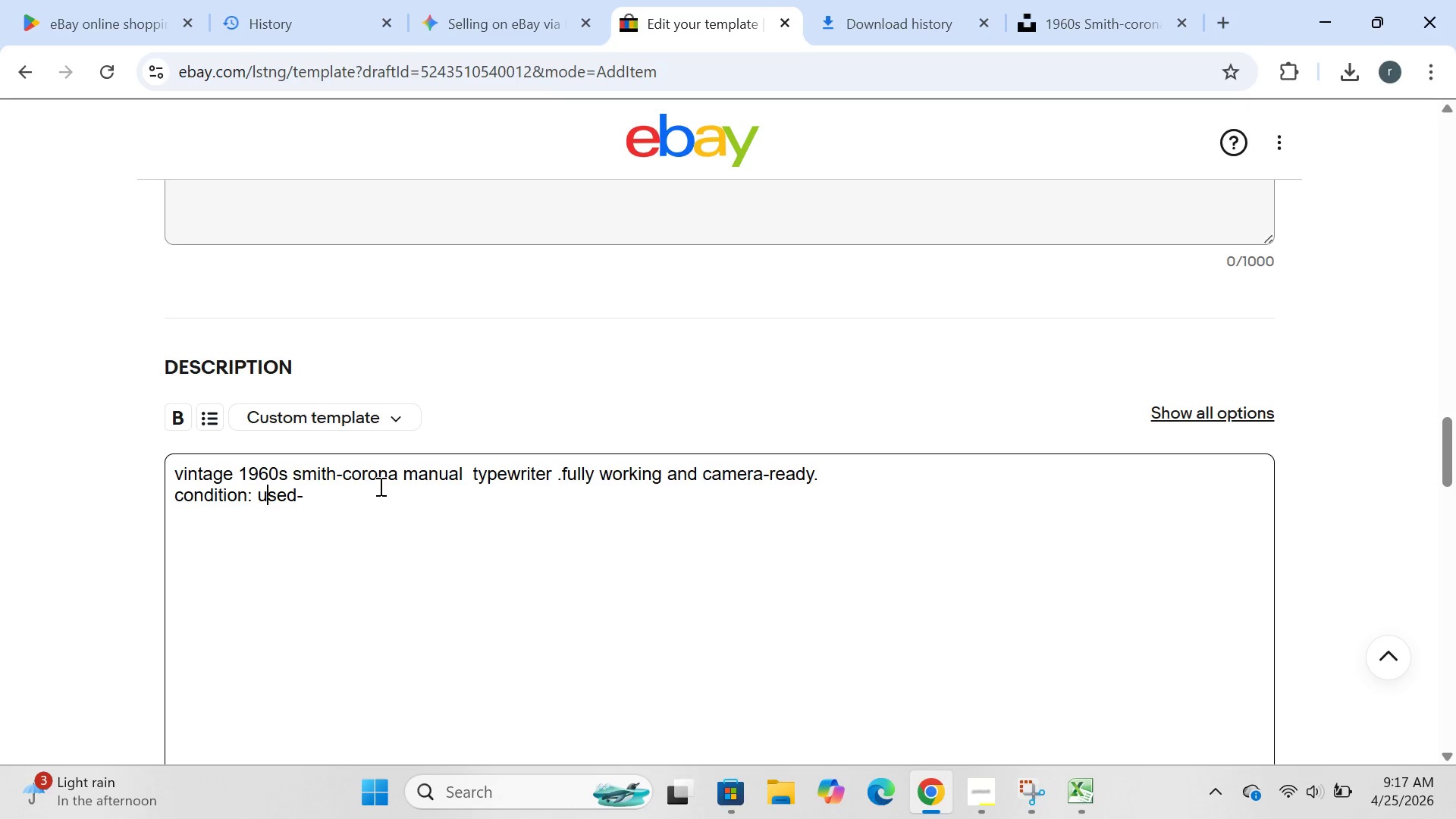 
key(ArrowRight)
 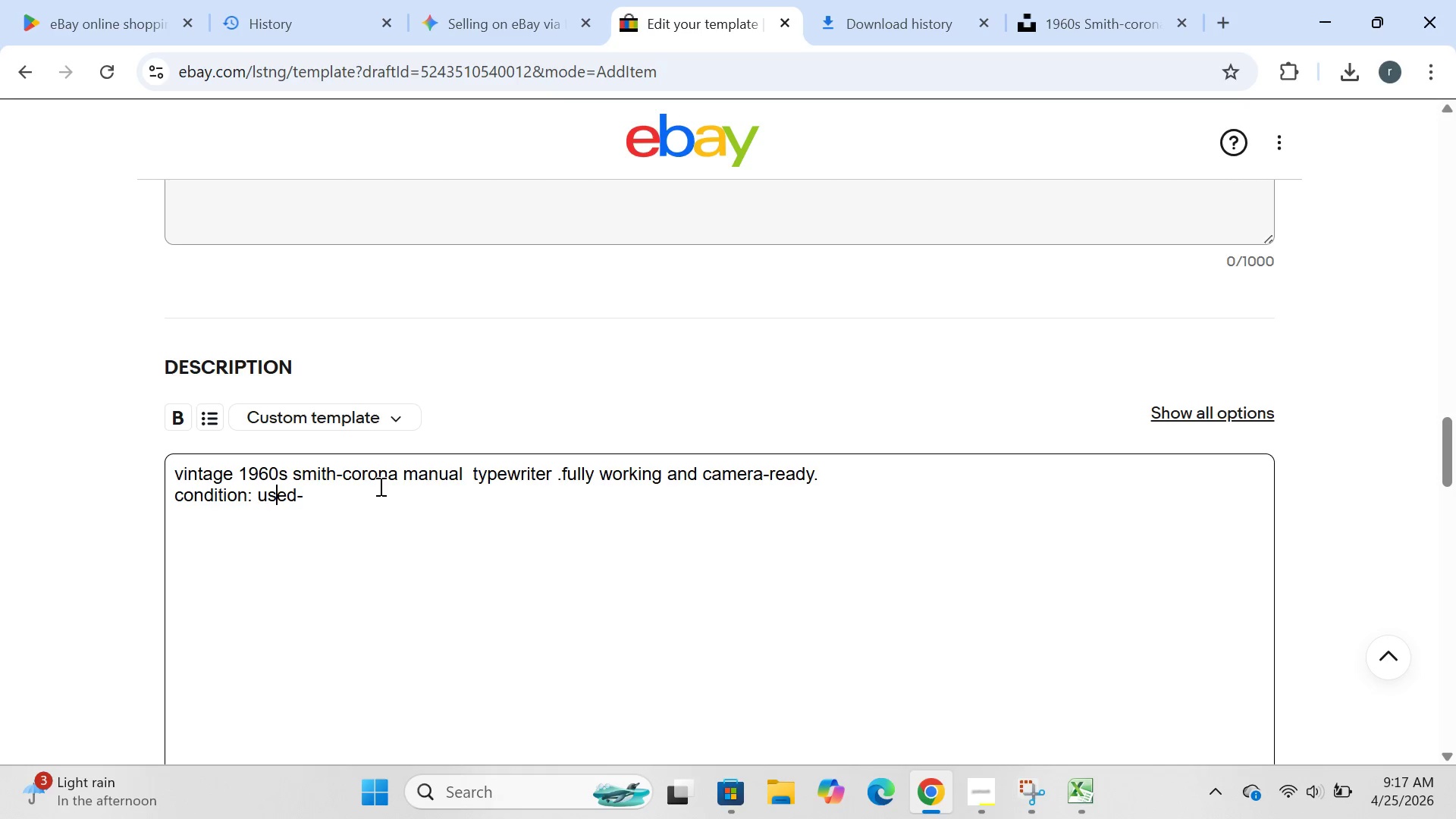 
key(ArrowRight)
 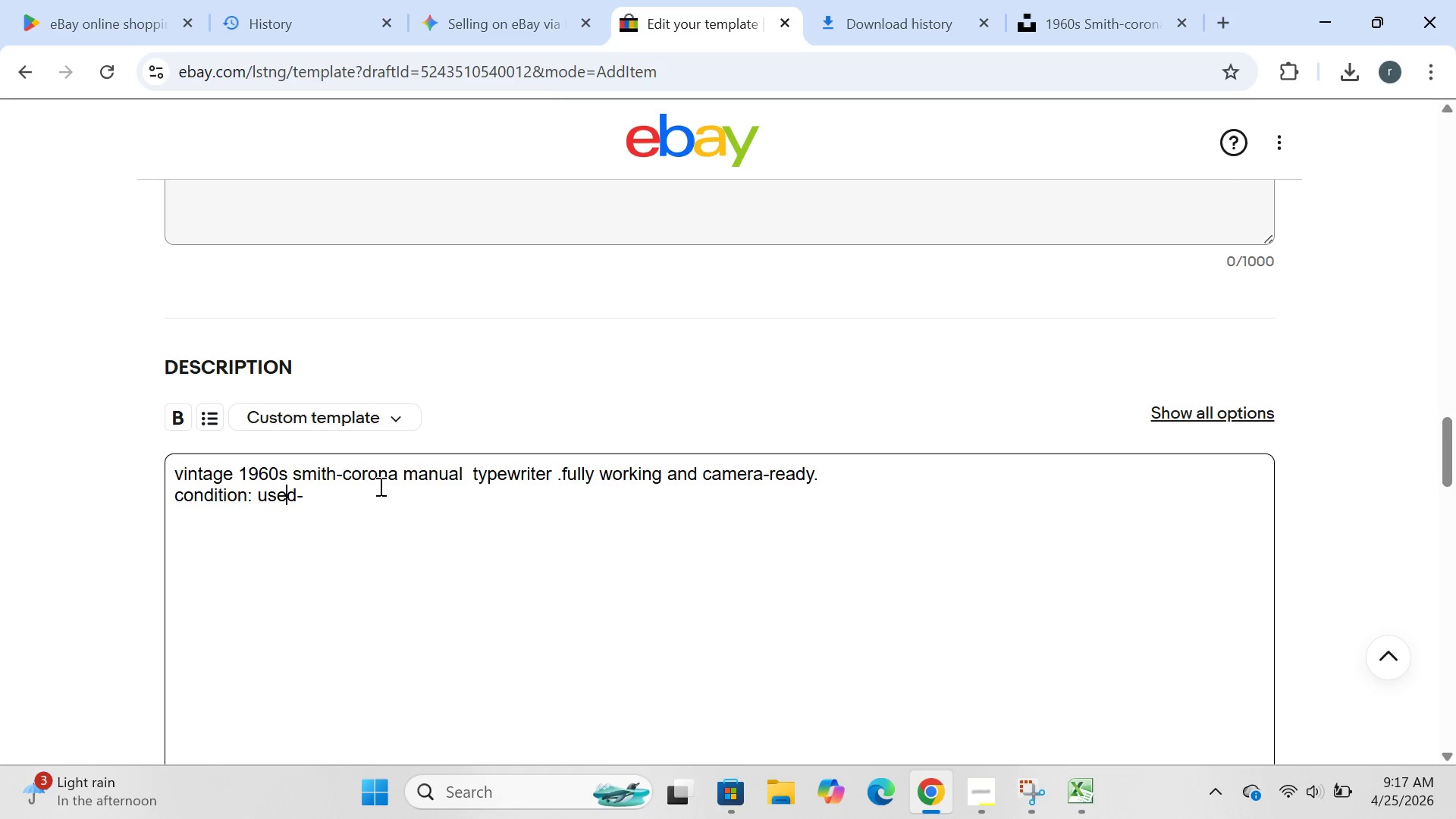 
key(ArrowRight)
 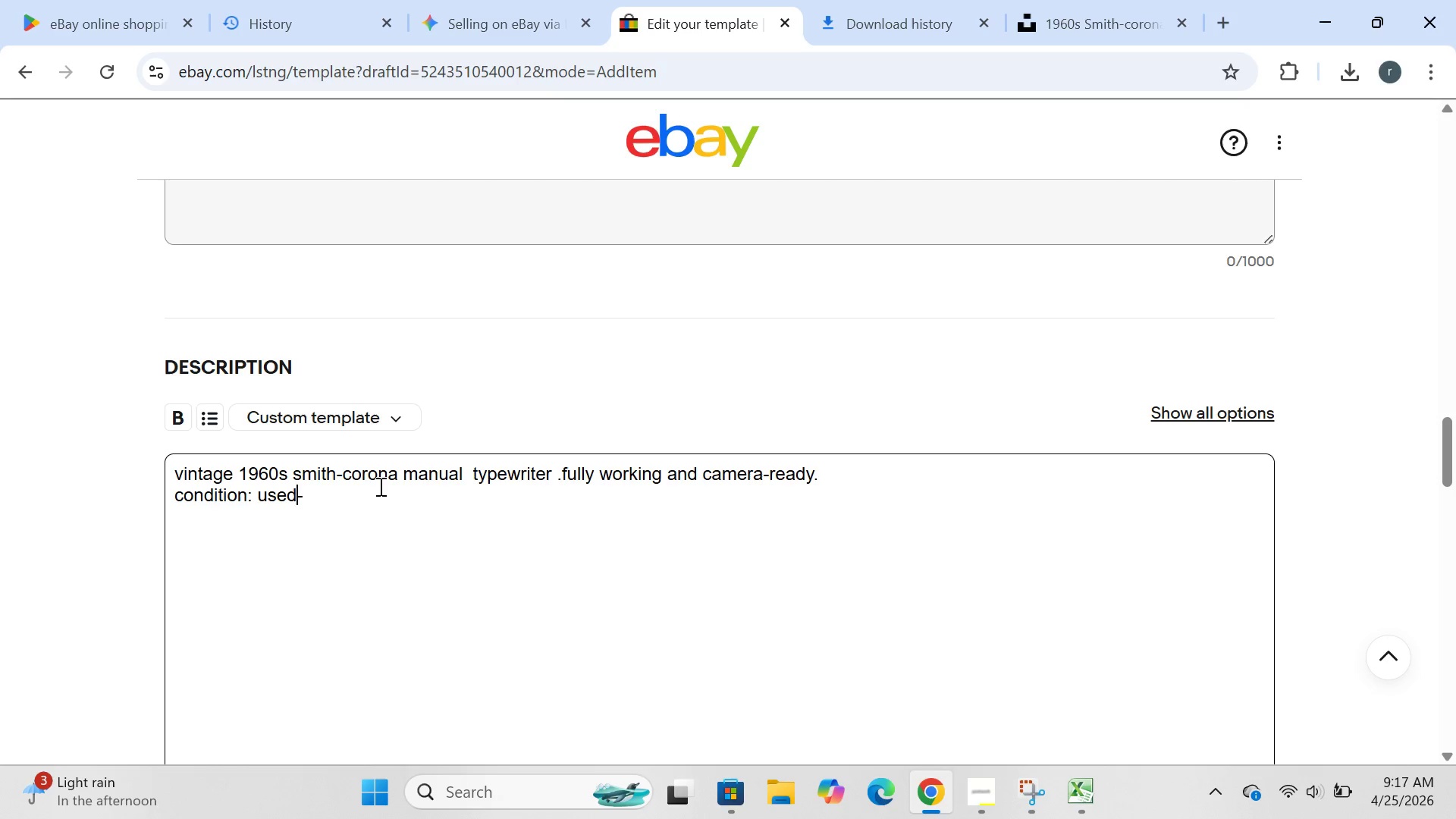 
key(ArrowRight)
 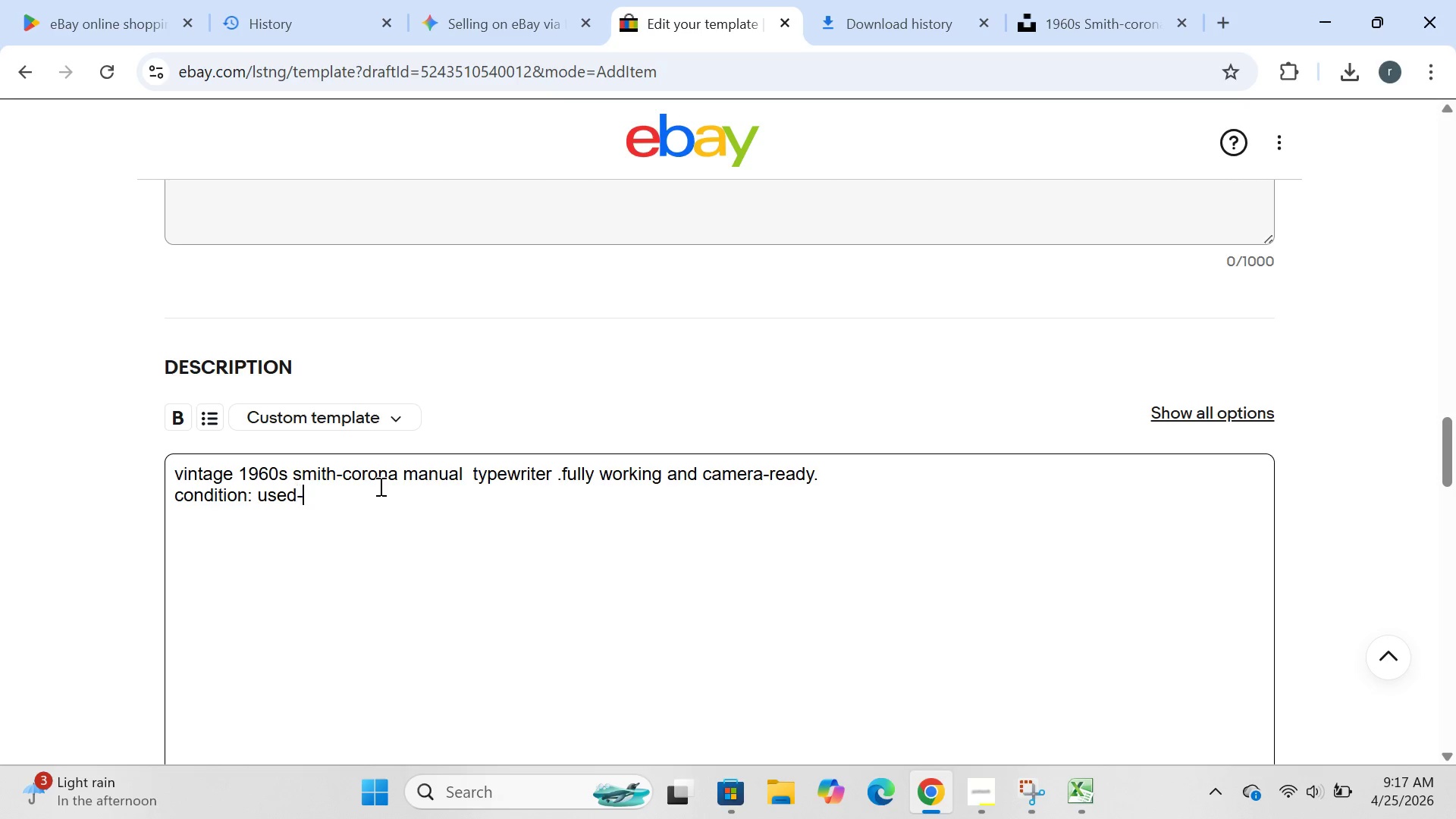 
key(ArrowRight)
 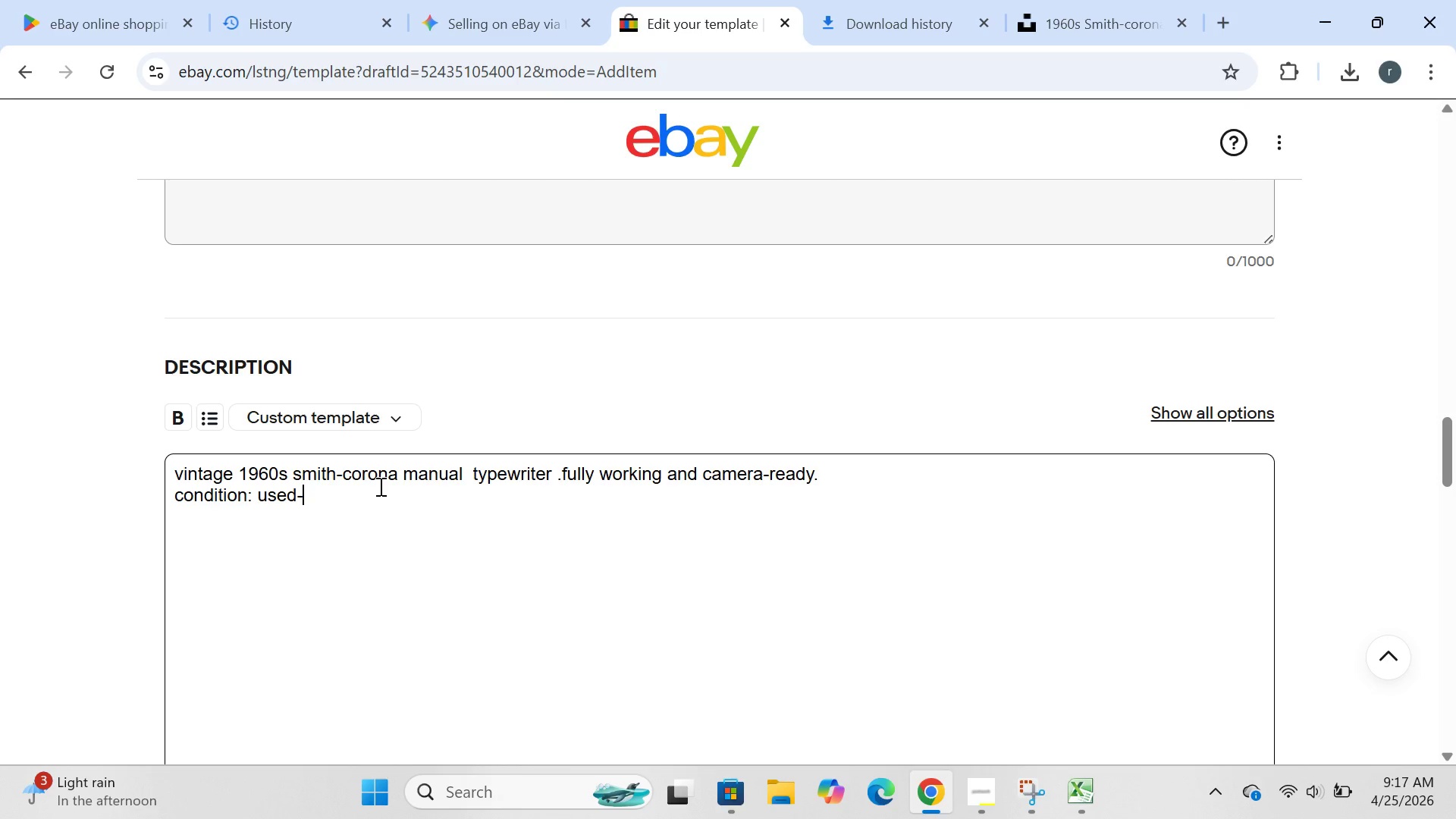 
type( all keys strike clean )
key(Backspace)
type(,carrige moves smoothly.liight patina consistent )
 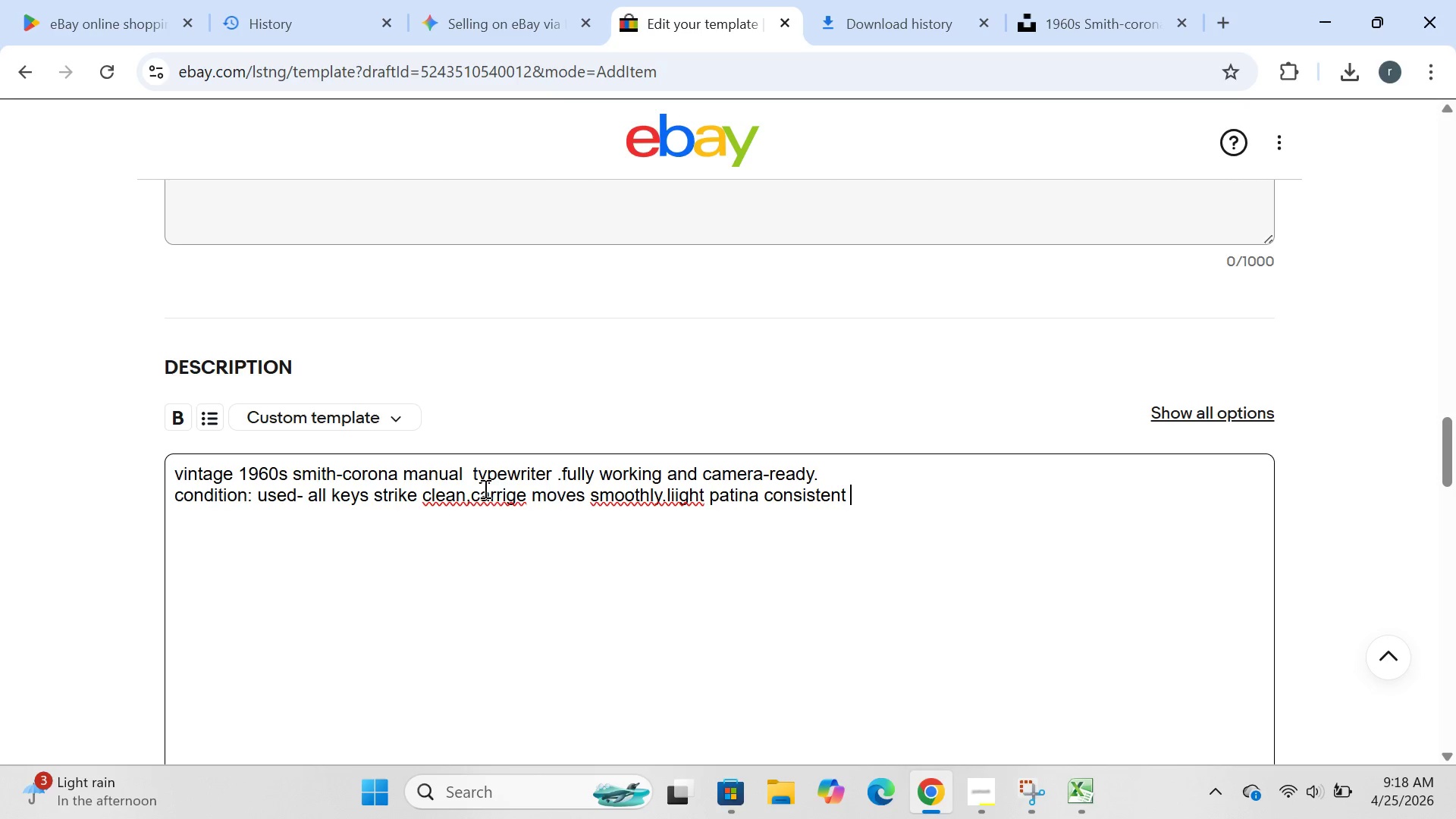 
left_click([476, 494])
 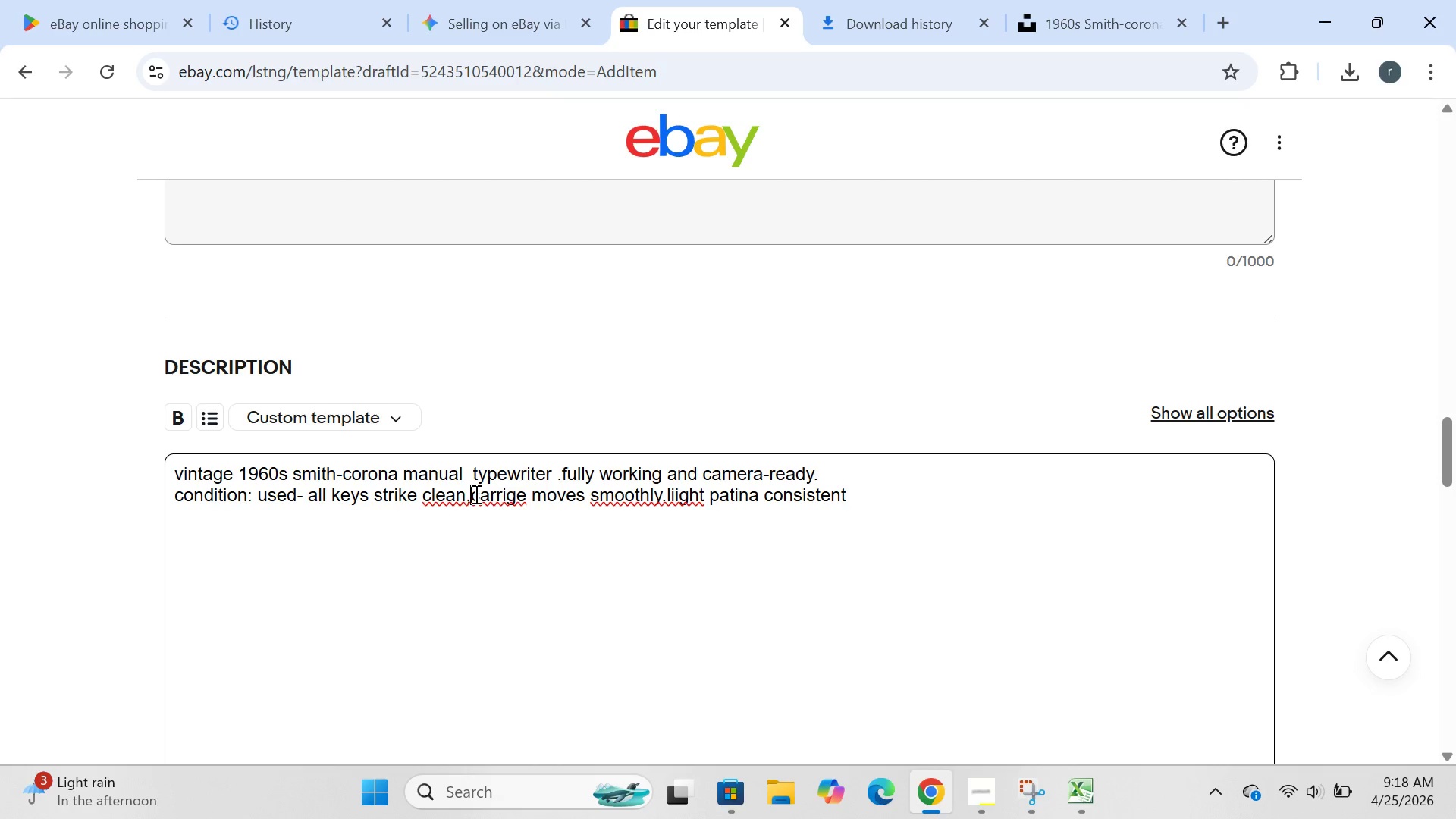 
left_click([475, 494])
 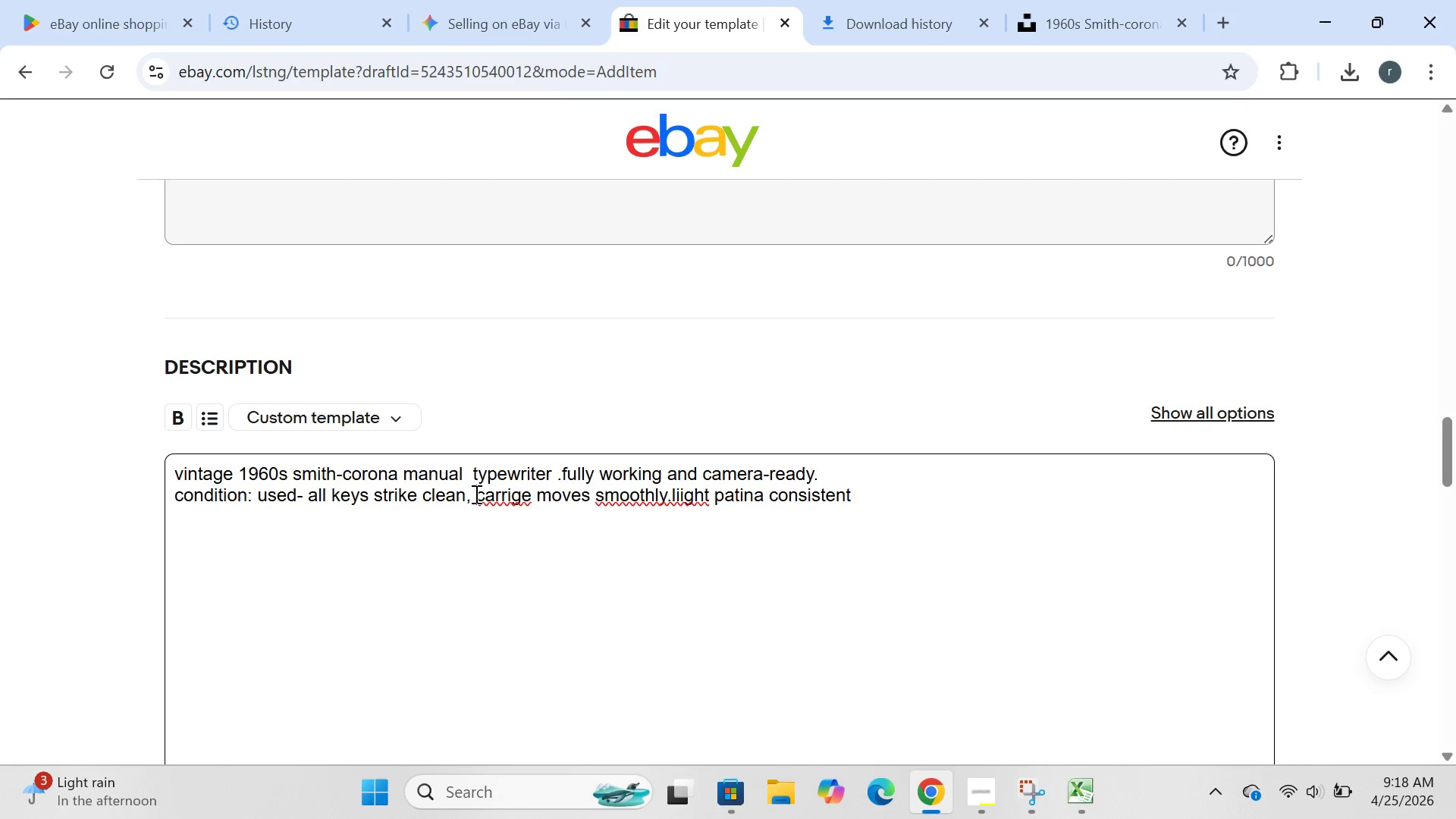 
key(Space)
 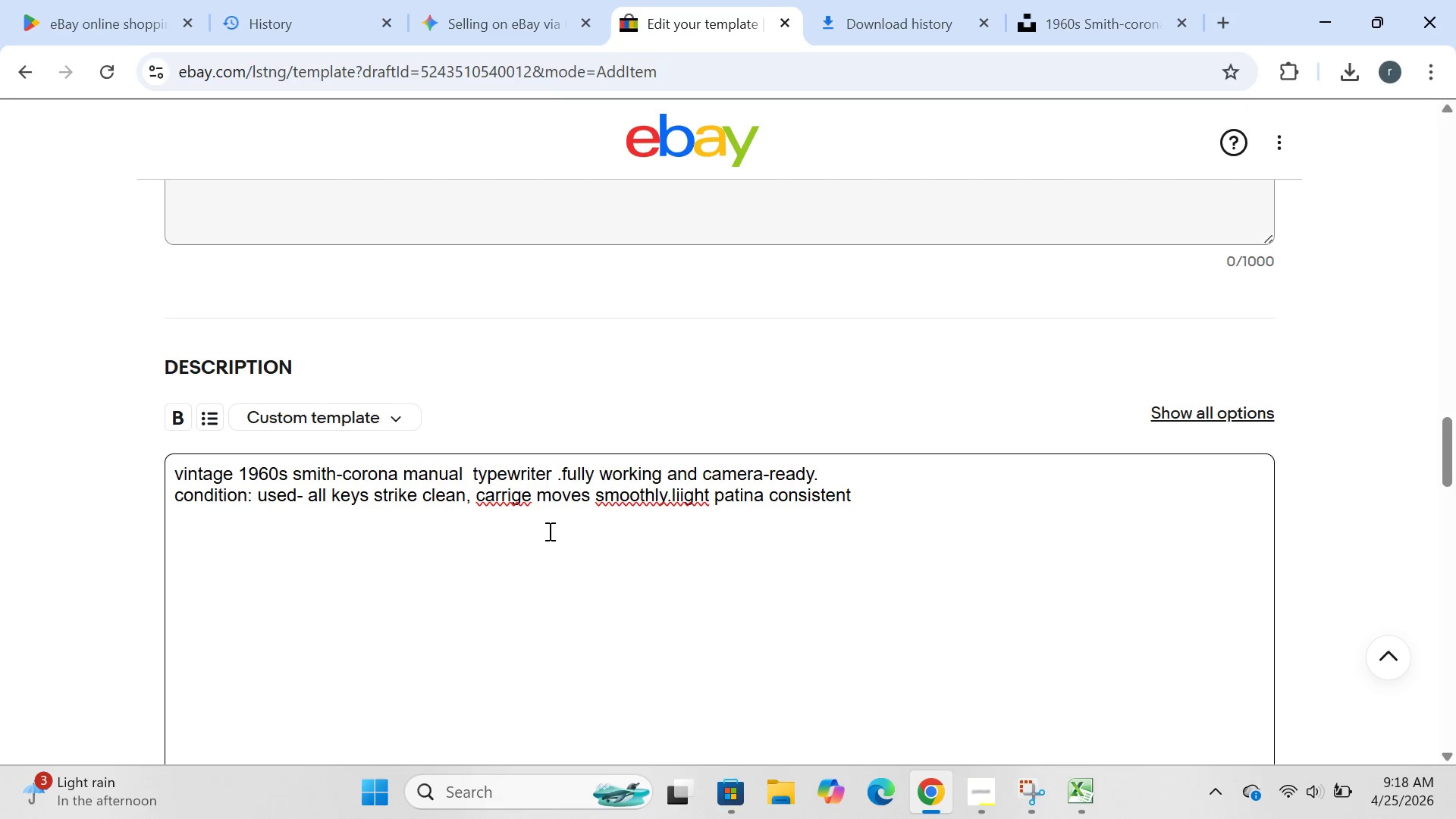 
left_click([519, 497])
 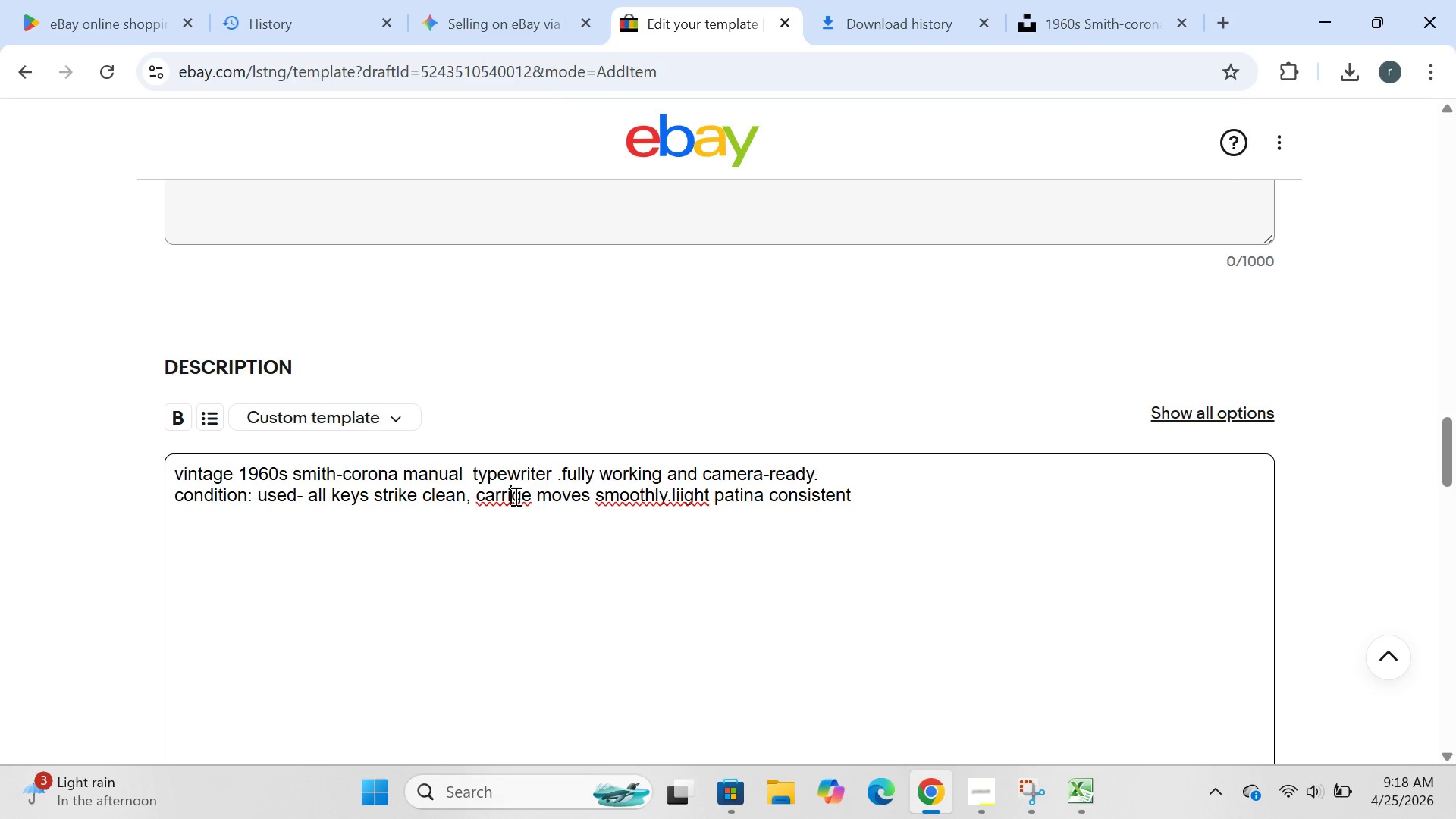 
left_click([514, 496])
 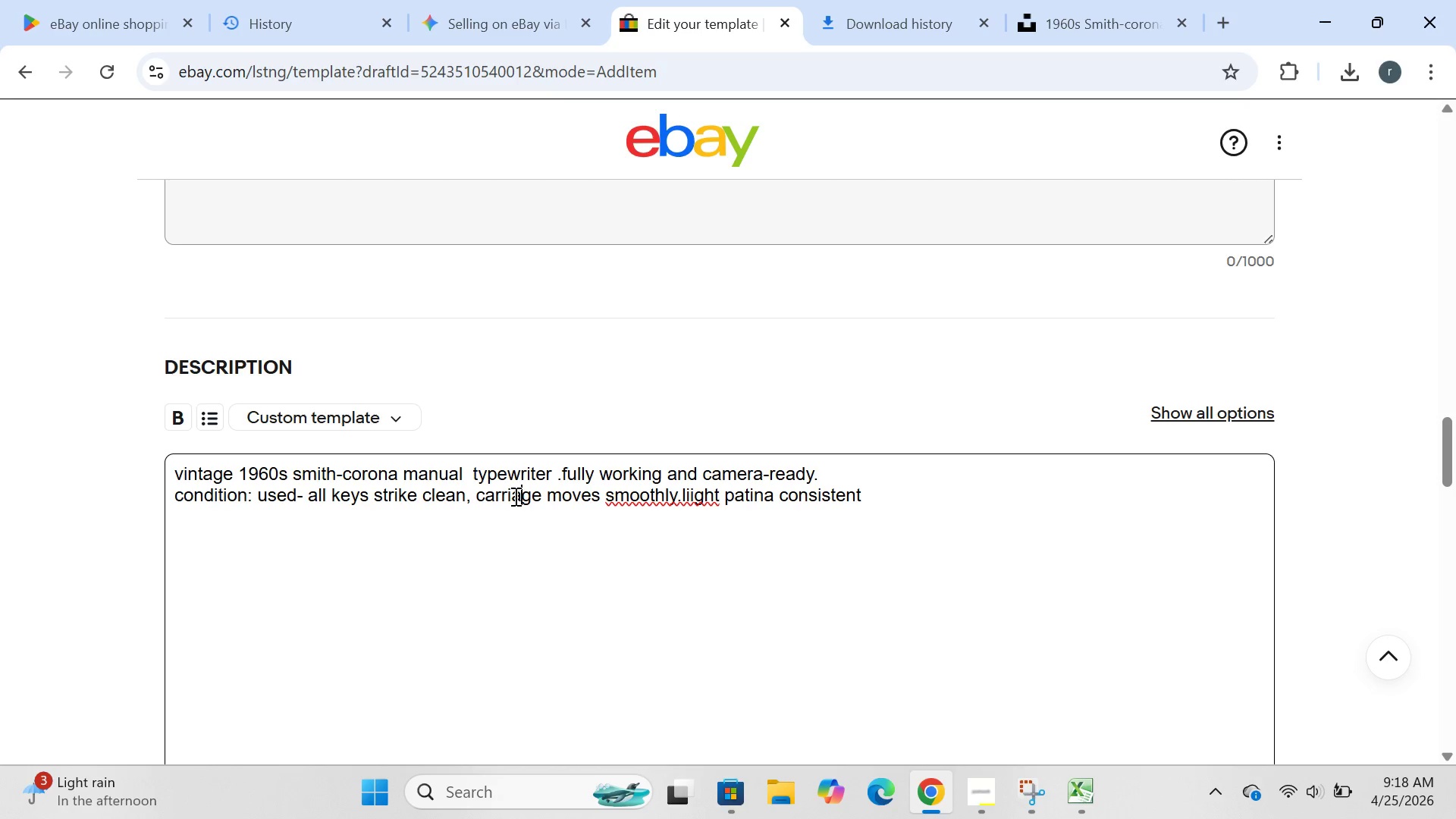 
key(A)
 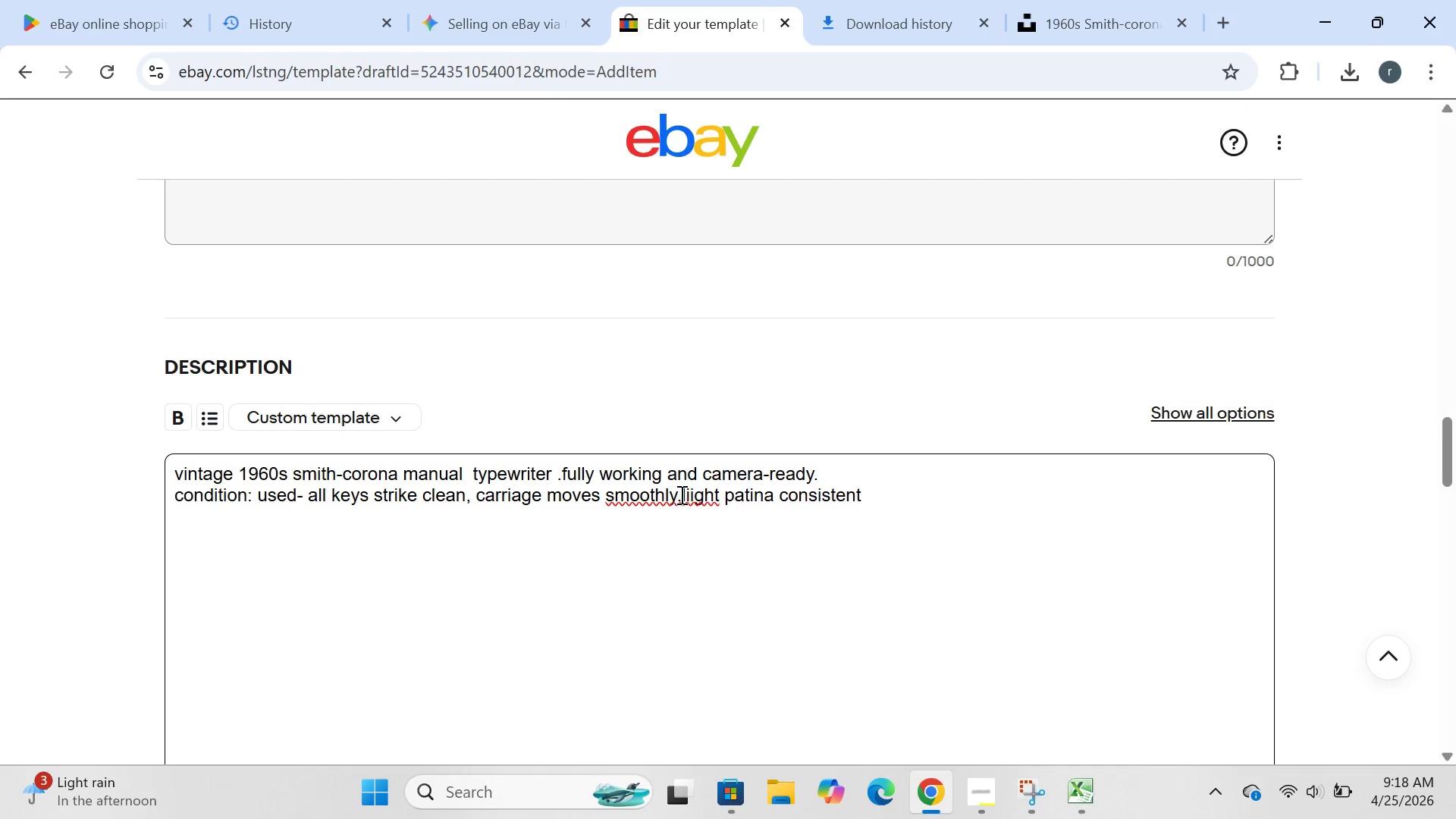 
left_click([682, 495])
 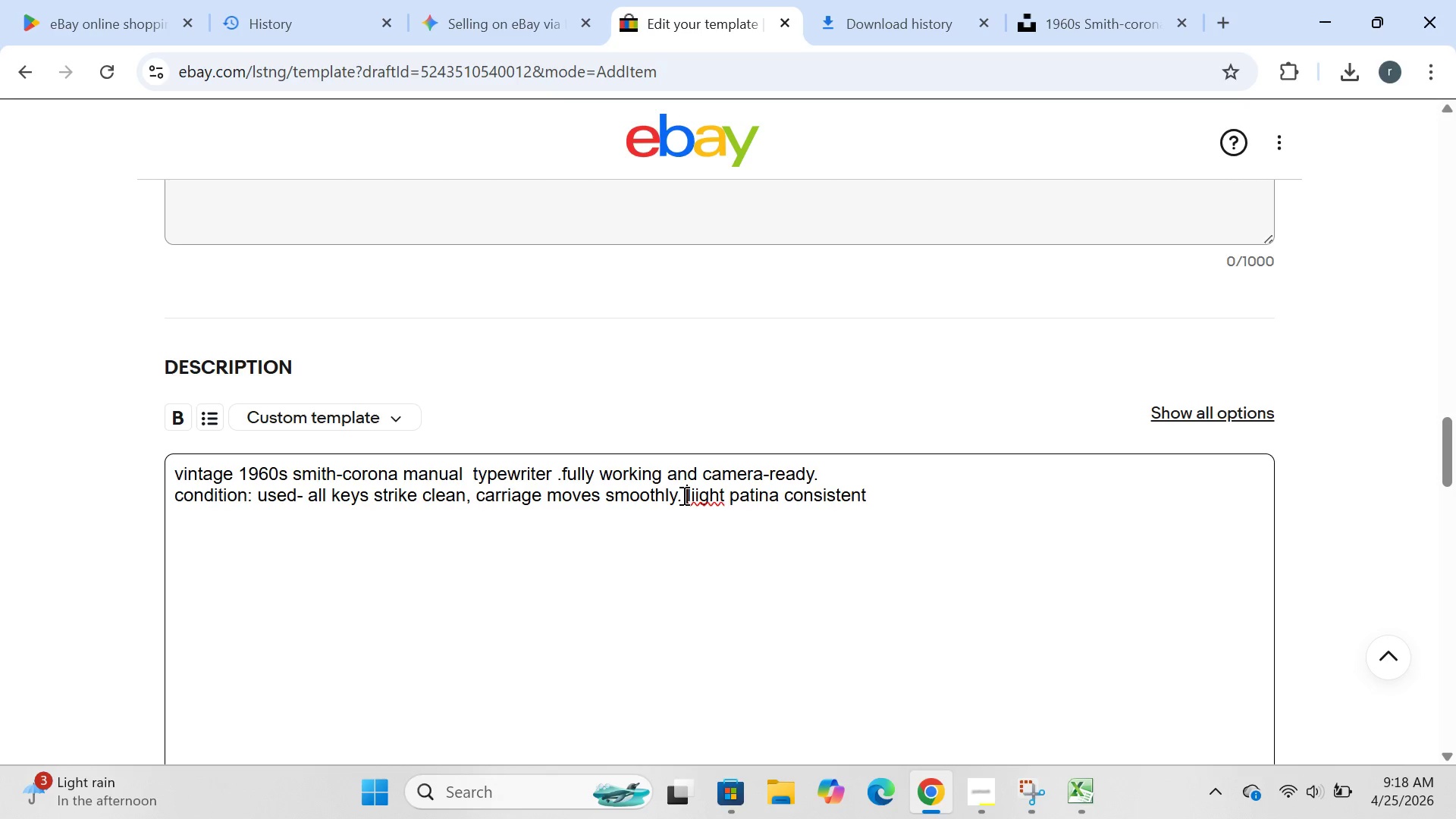 
key(Space)
 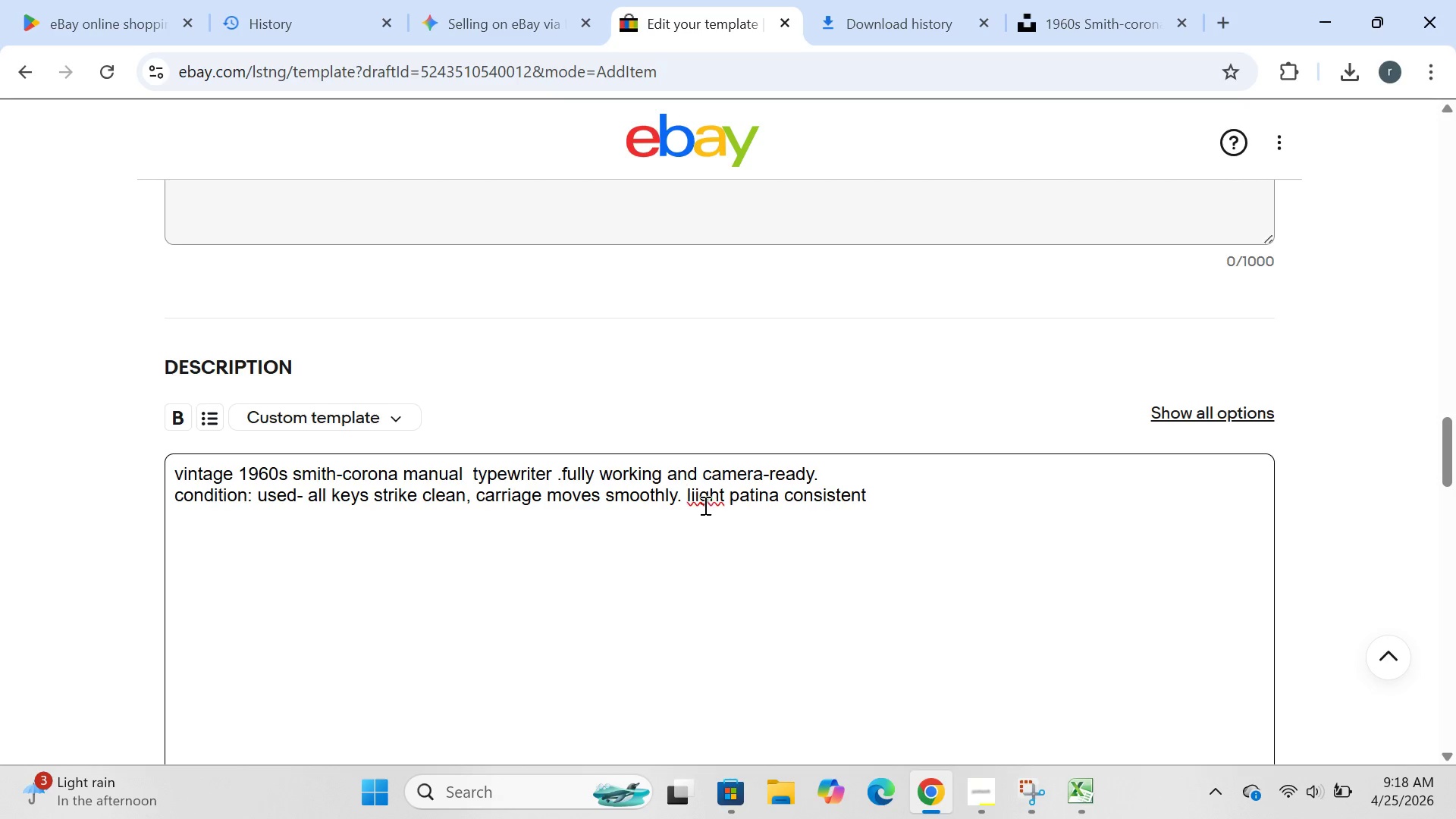 
left_click([699, 497])
 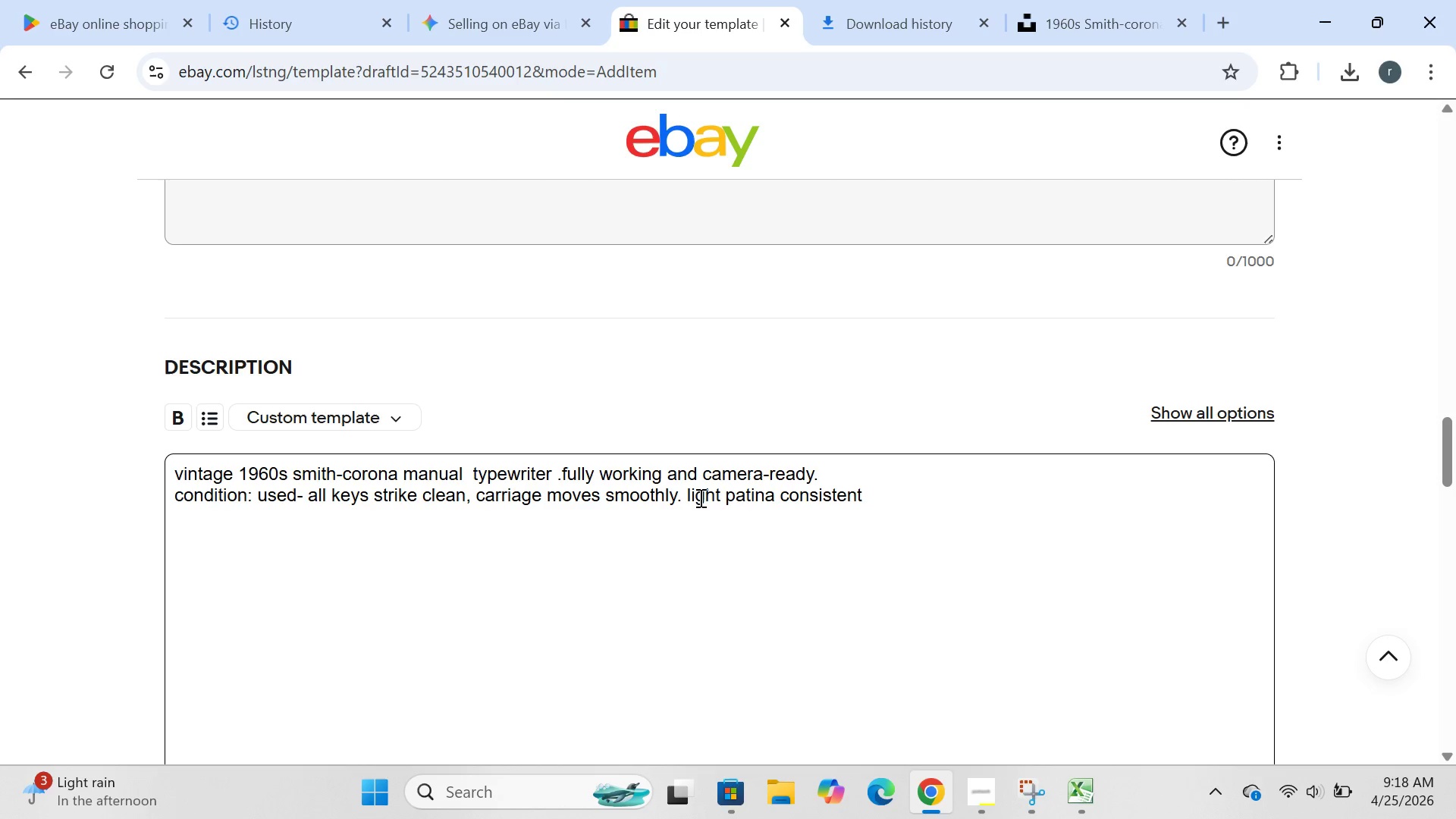 
key(Backspace)
 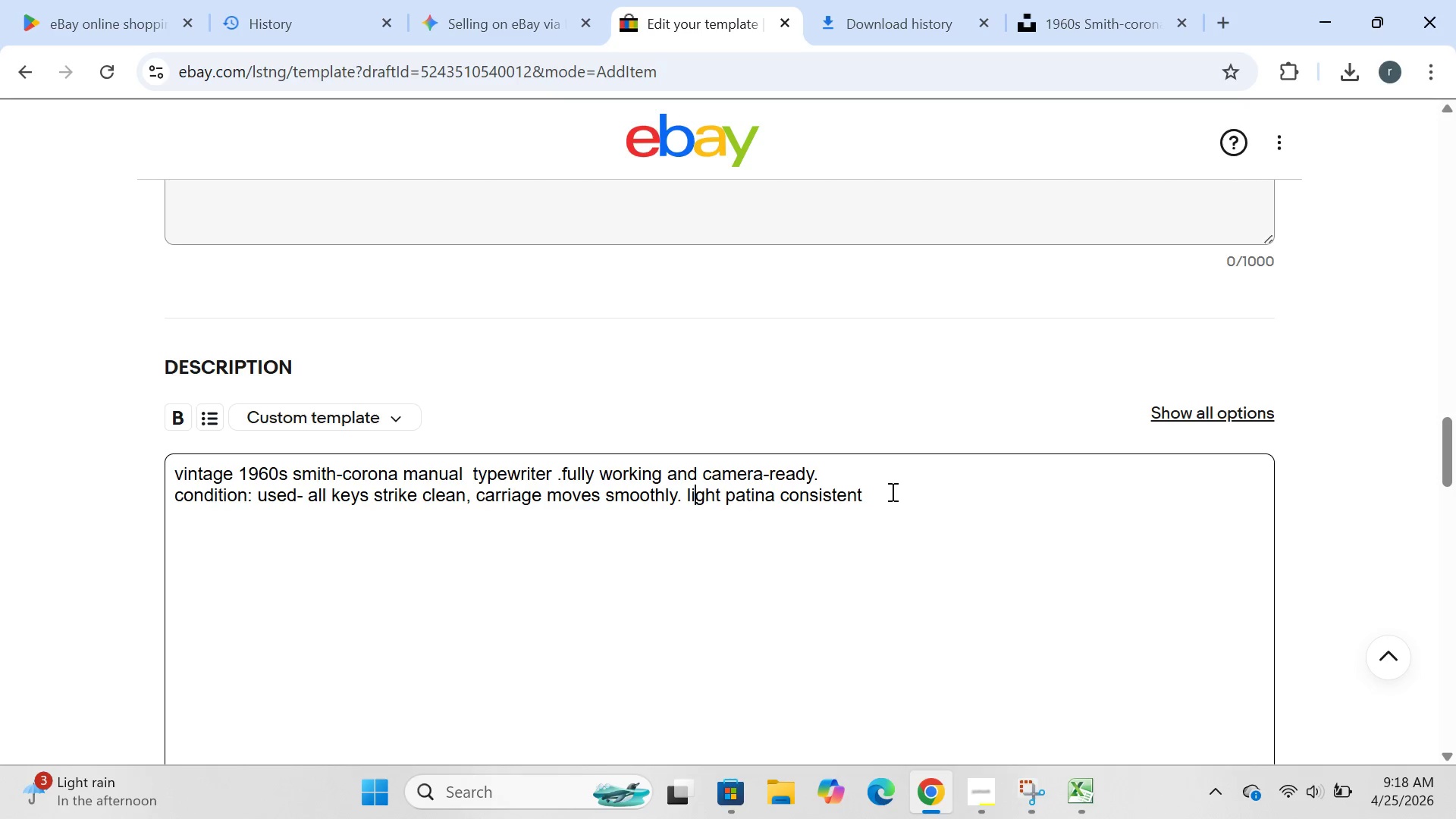 
left_click([891, 491])
 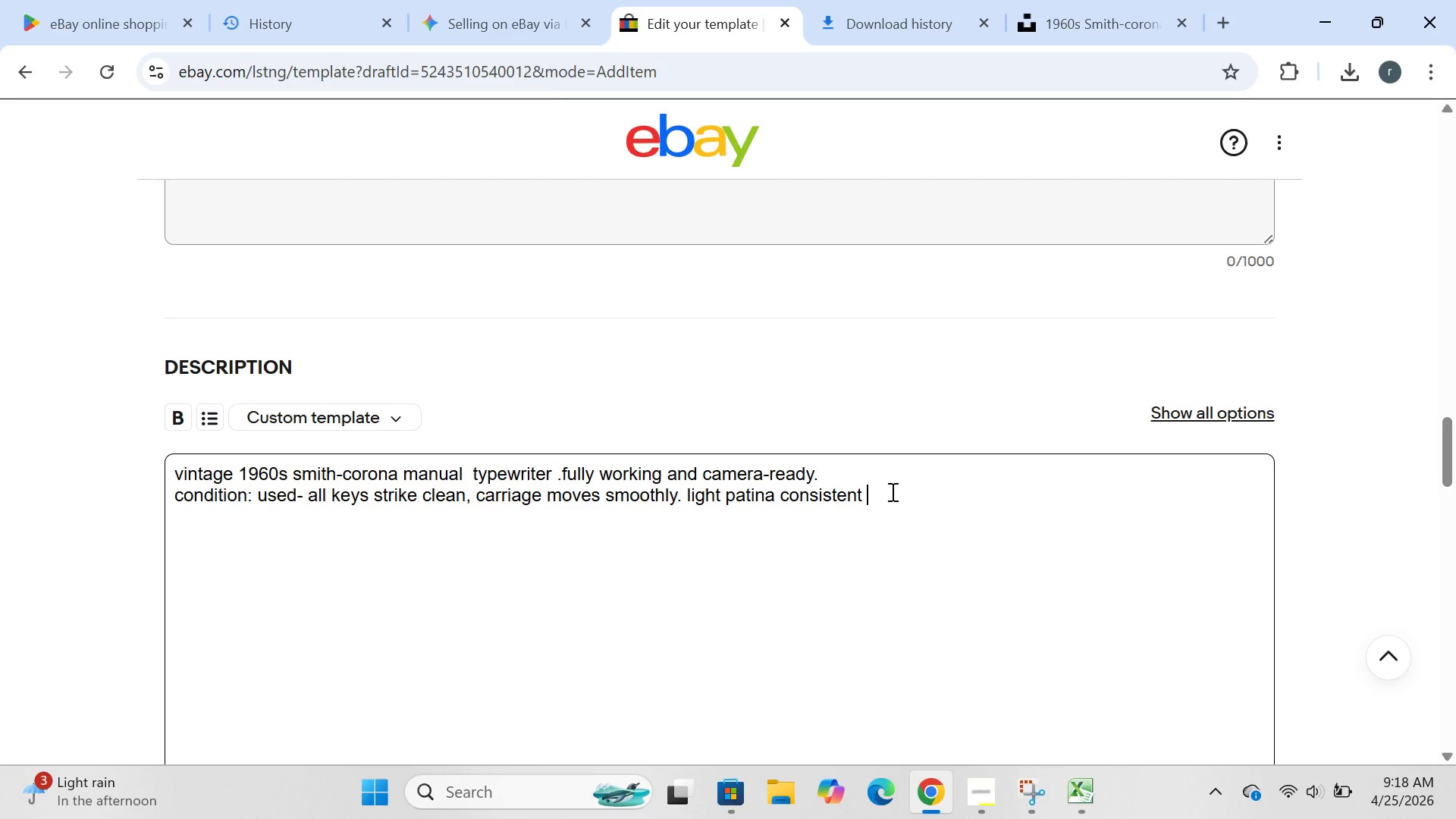 
wait(5.53)
 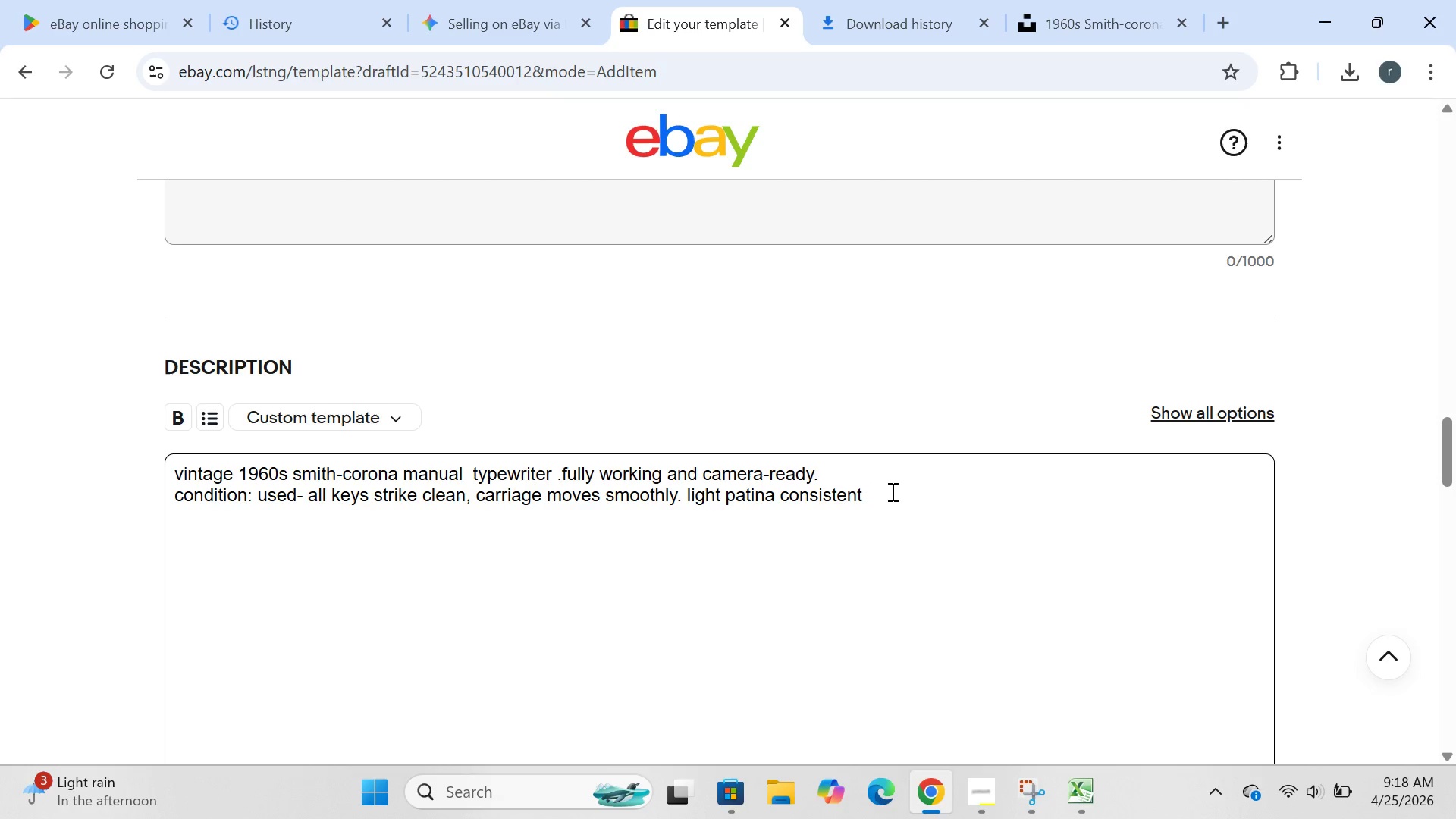 
type(with age.no mam)
key(Backspace)
type(jor scratches or dents.)
 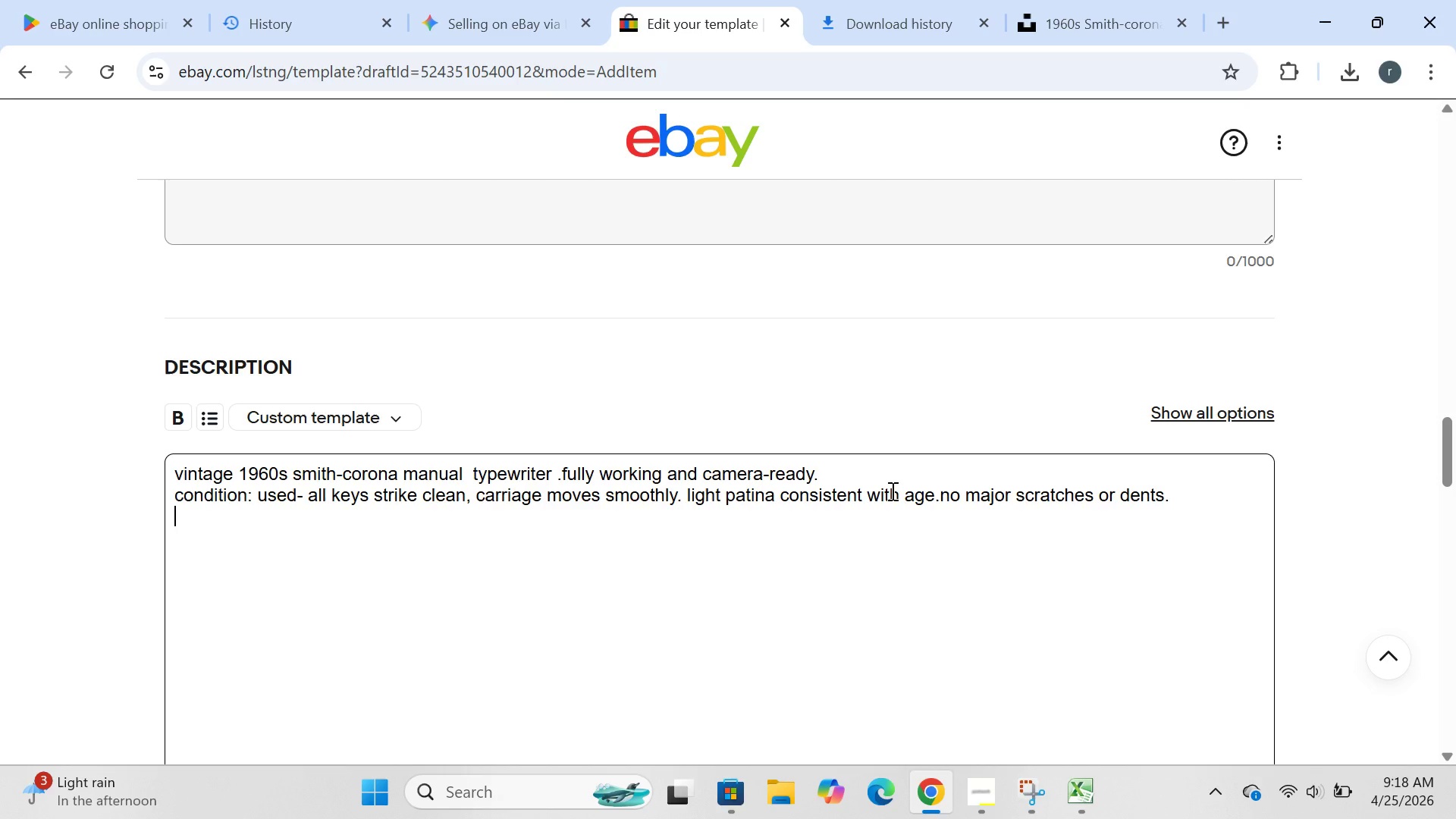 
key(Enter)
 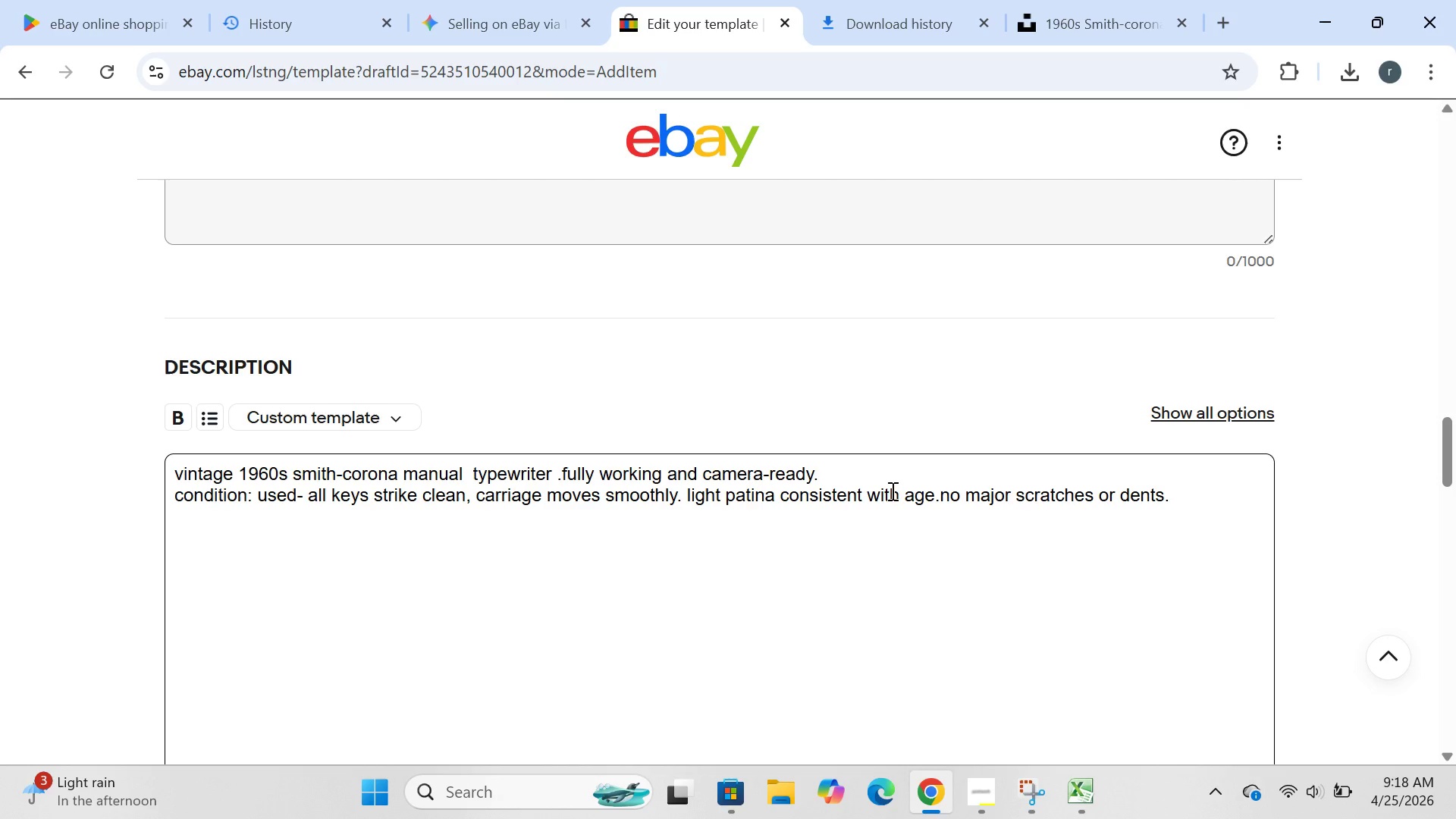 
type(perfect for :photoshoots,film sets ,vintage office display,or )
 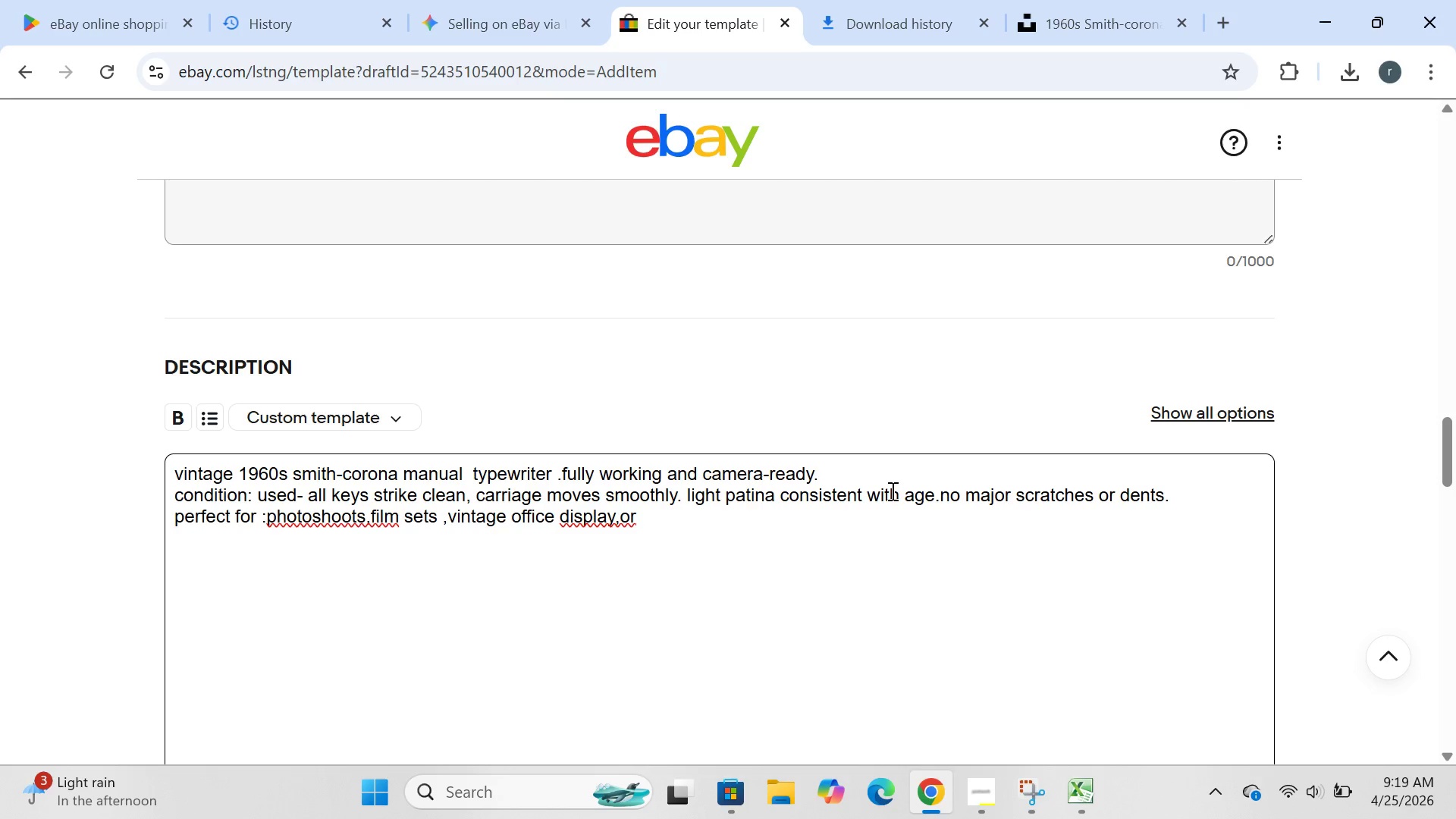 
left_click([621, 523])
 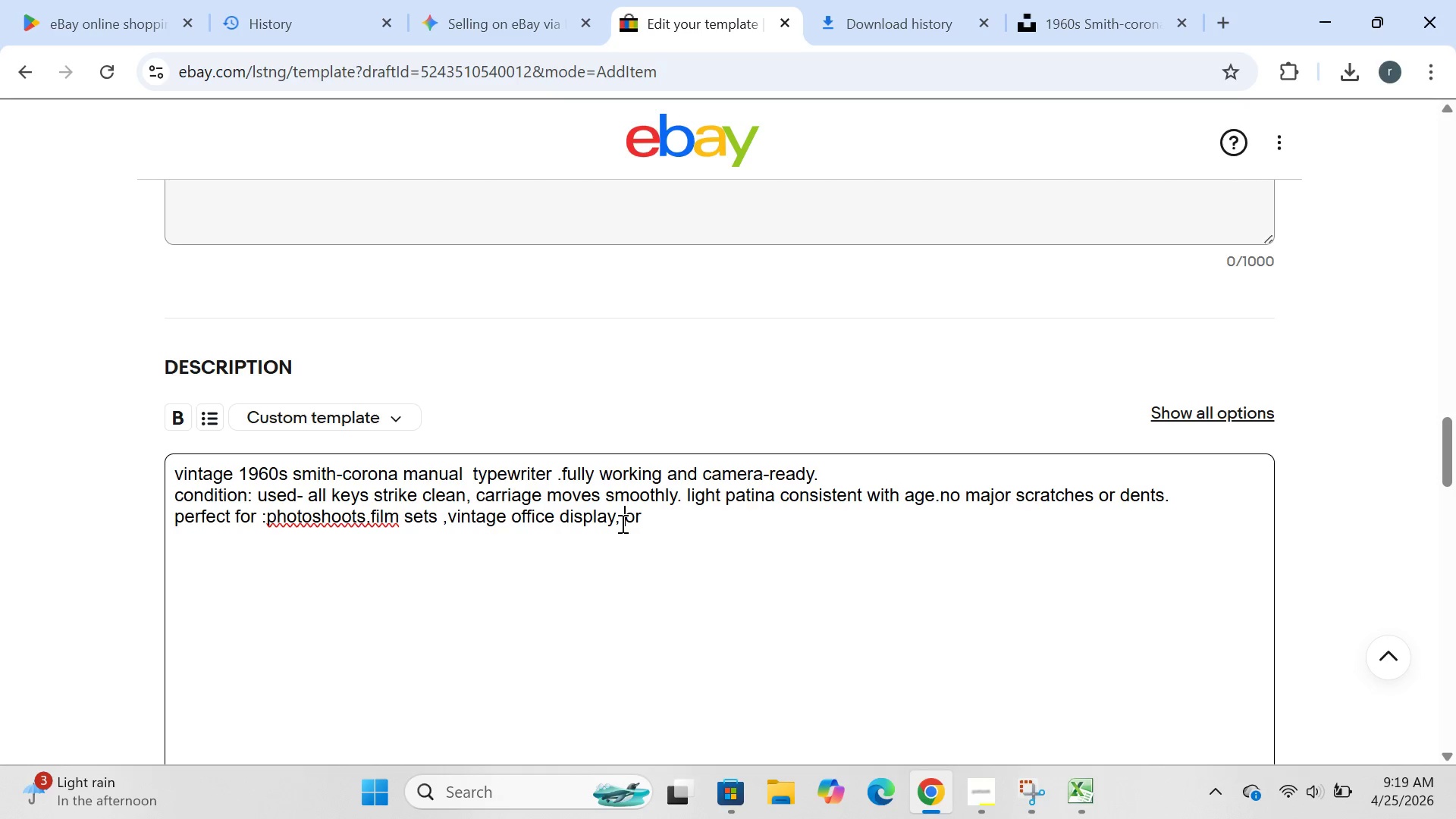 
key(Space)
 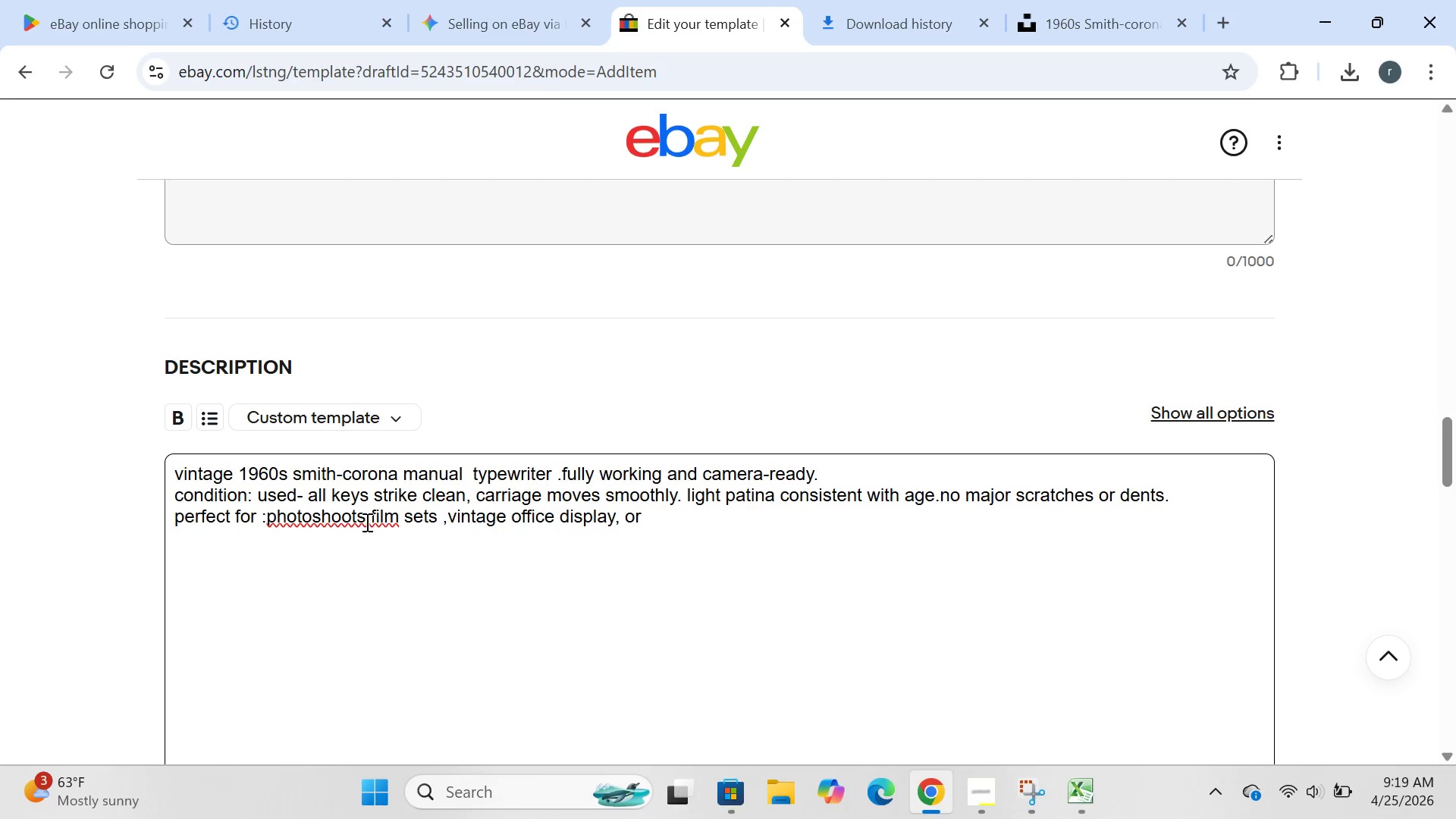 
left_click([364, 521])
 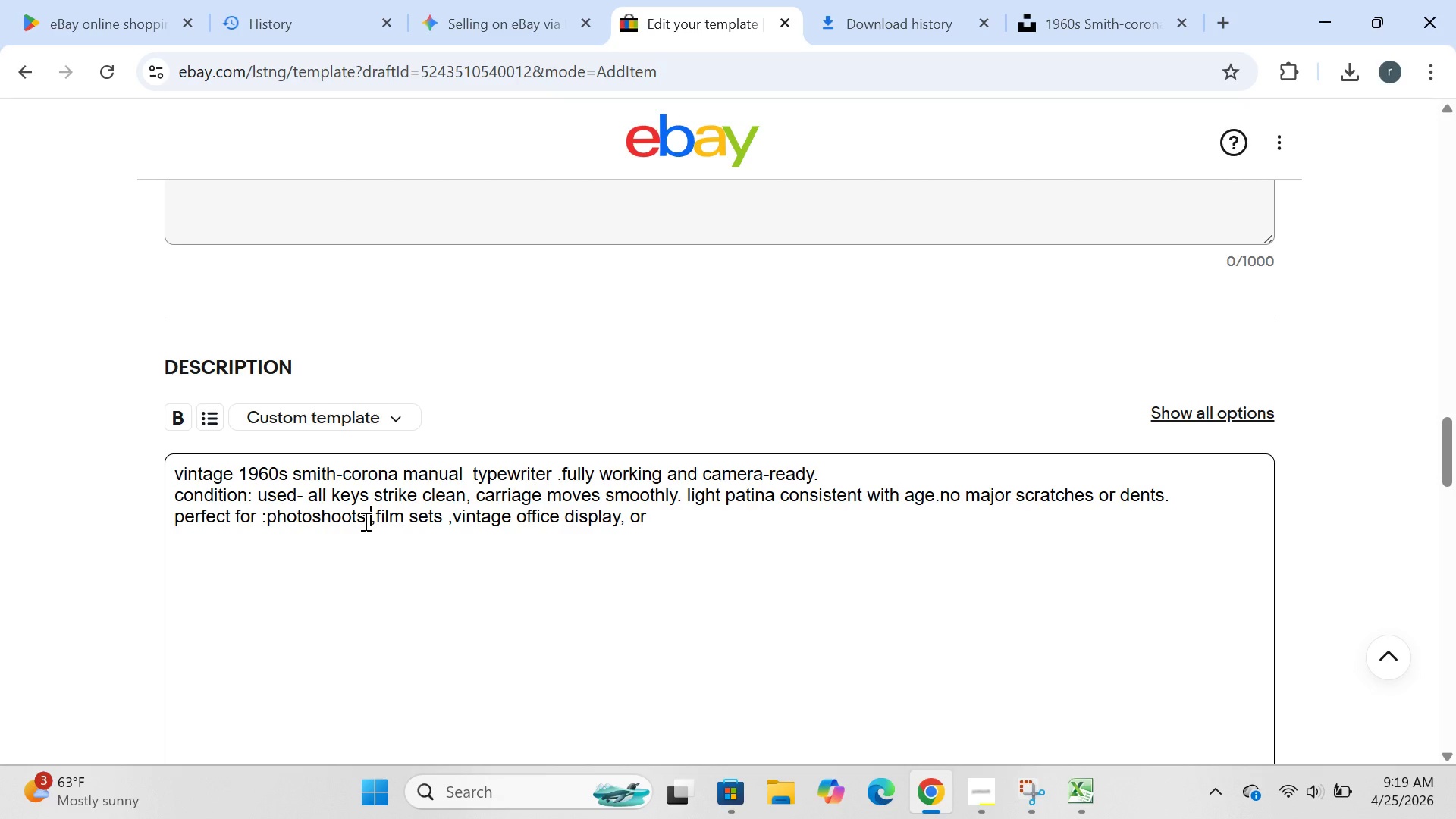 
key(Space)
 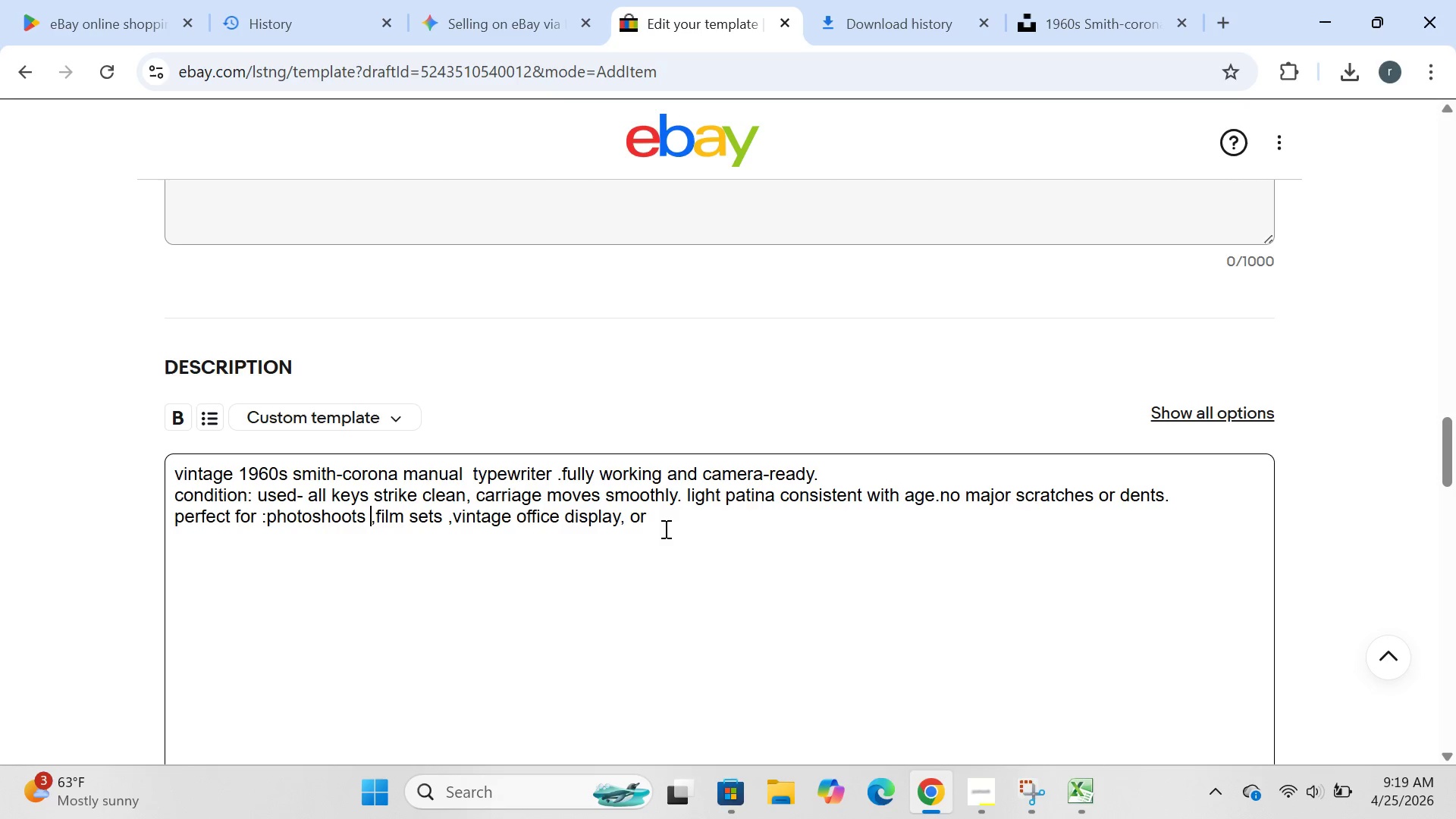 
left_click([664, 528])
 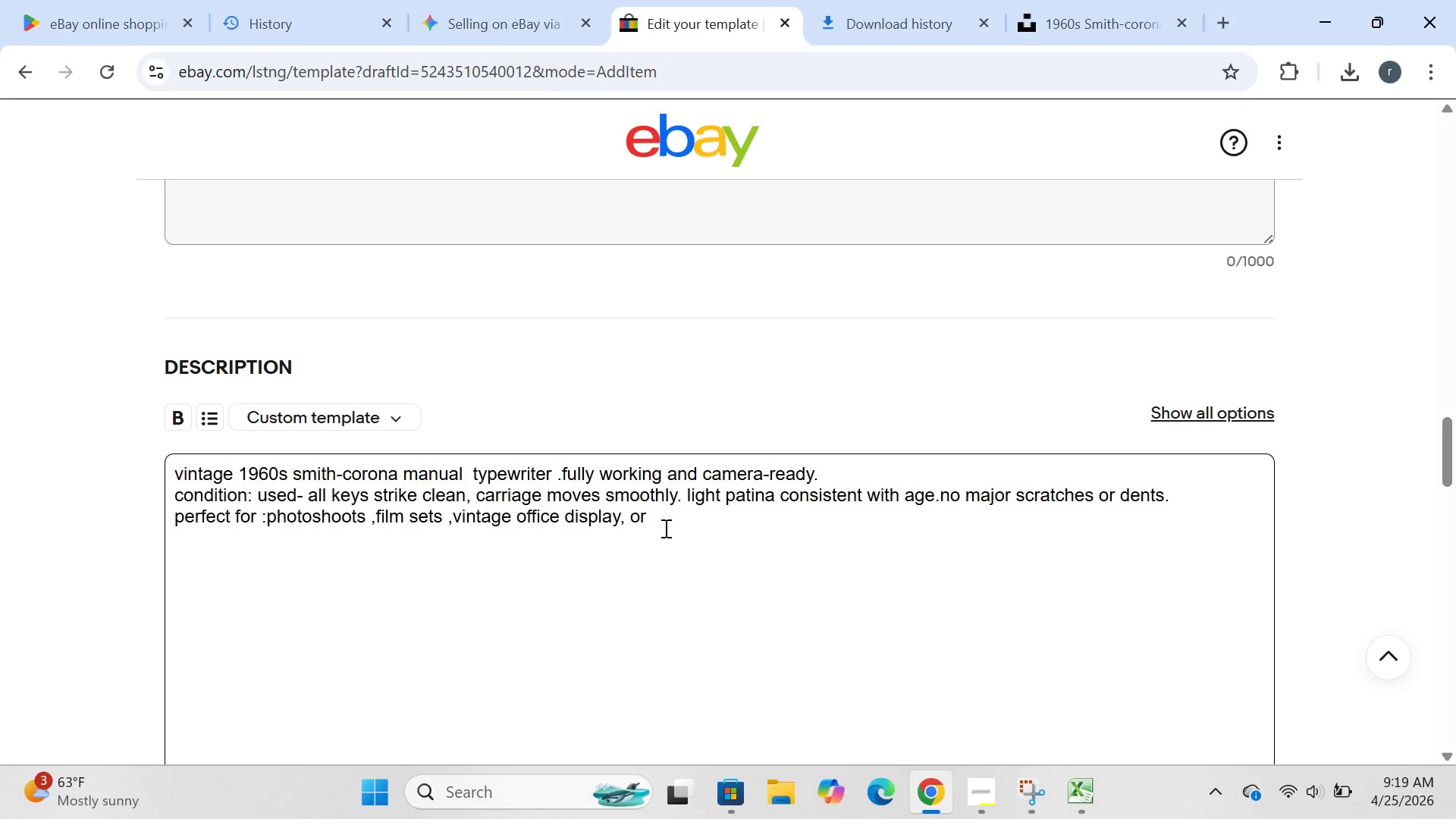 
type(actual typing.)
 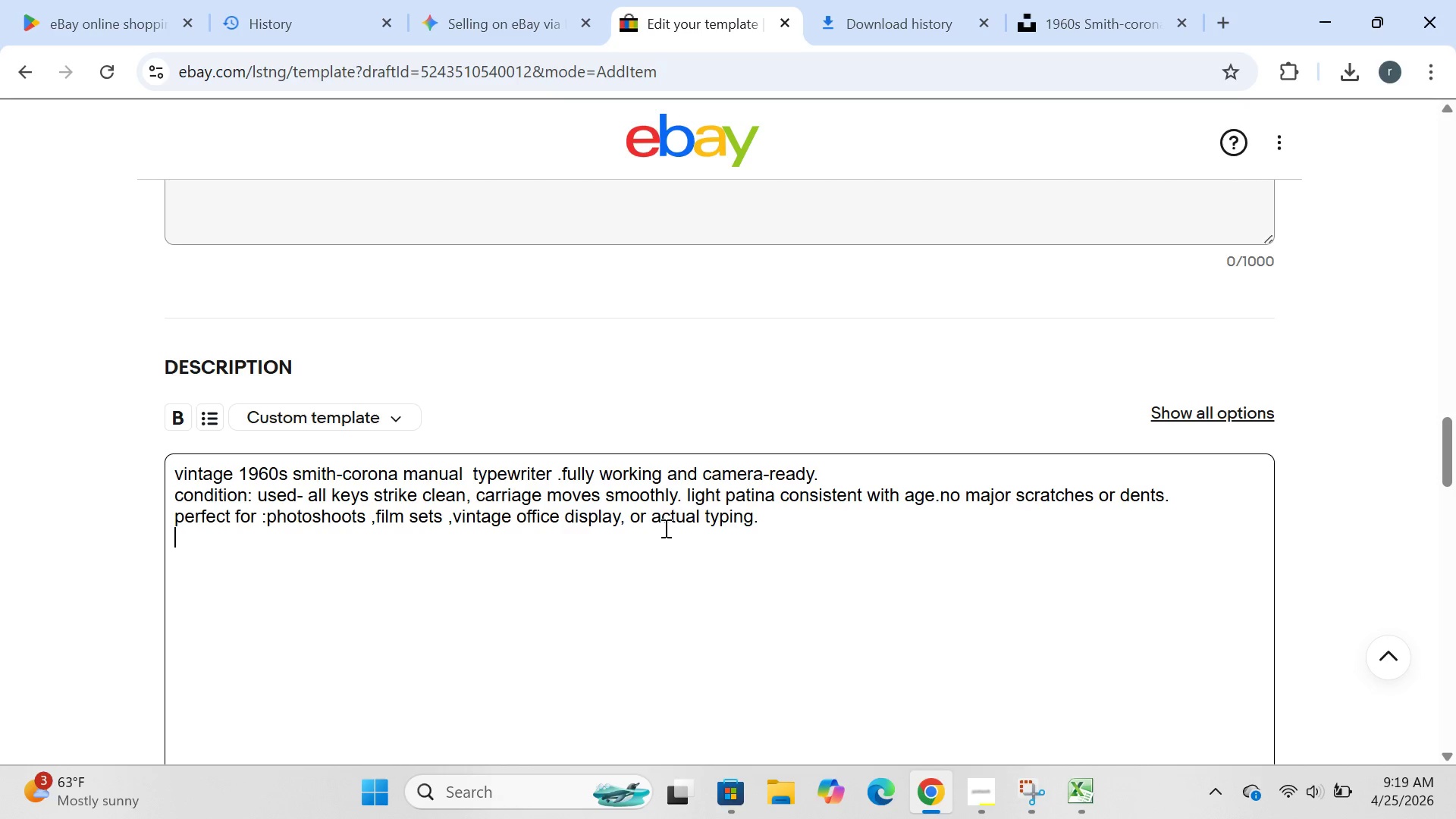 
key(Enter)
 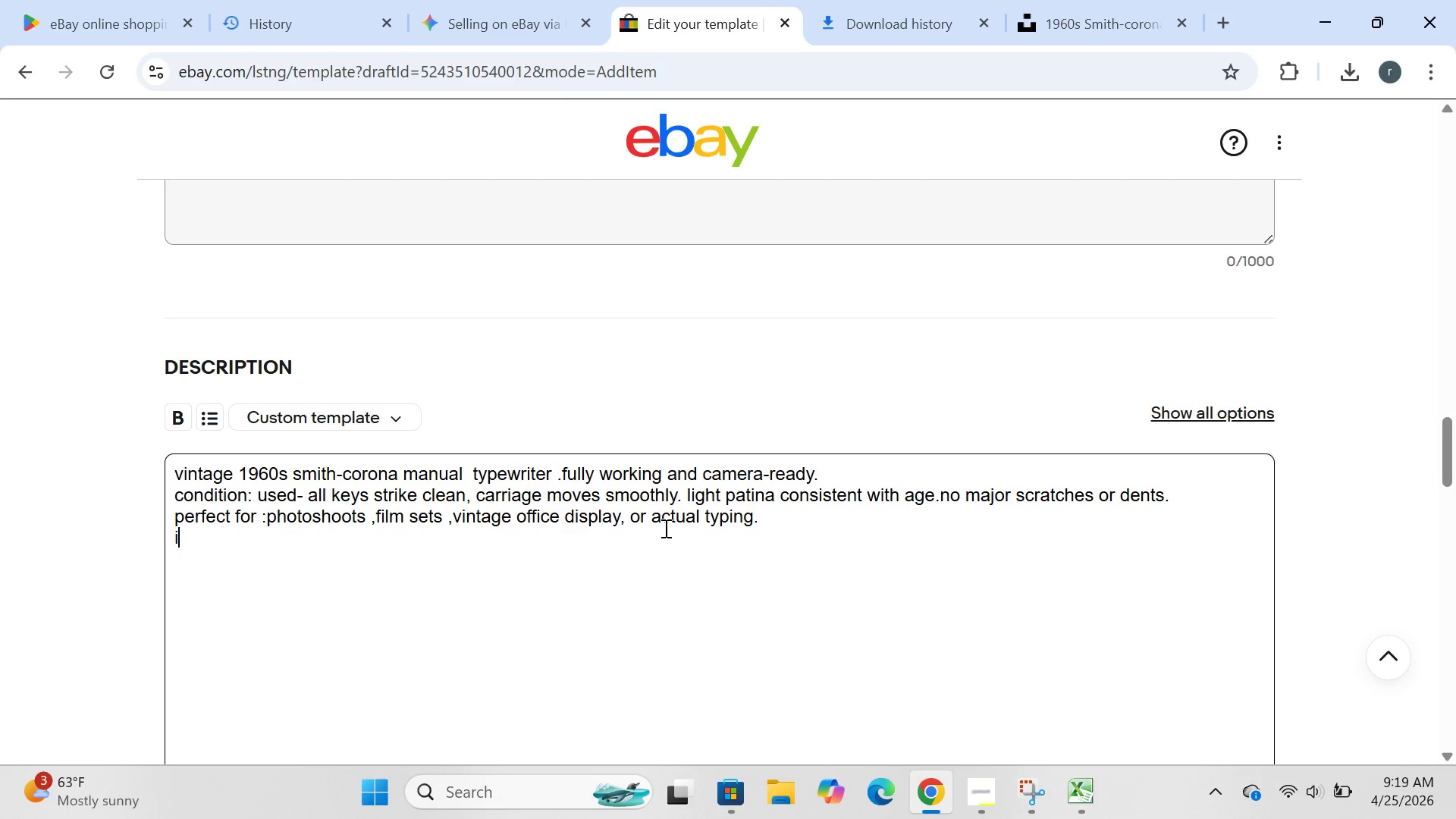 
type(includes orginal caring case)
 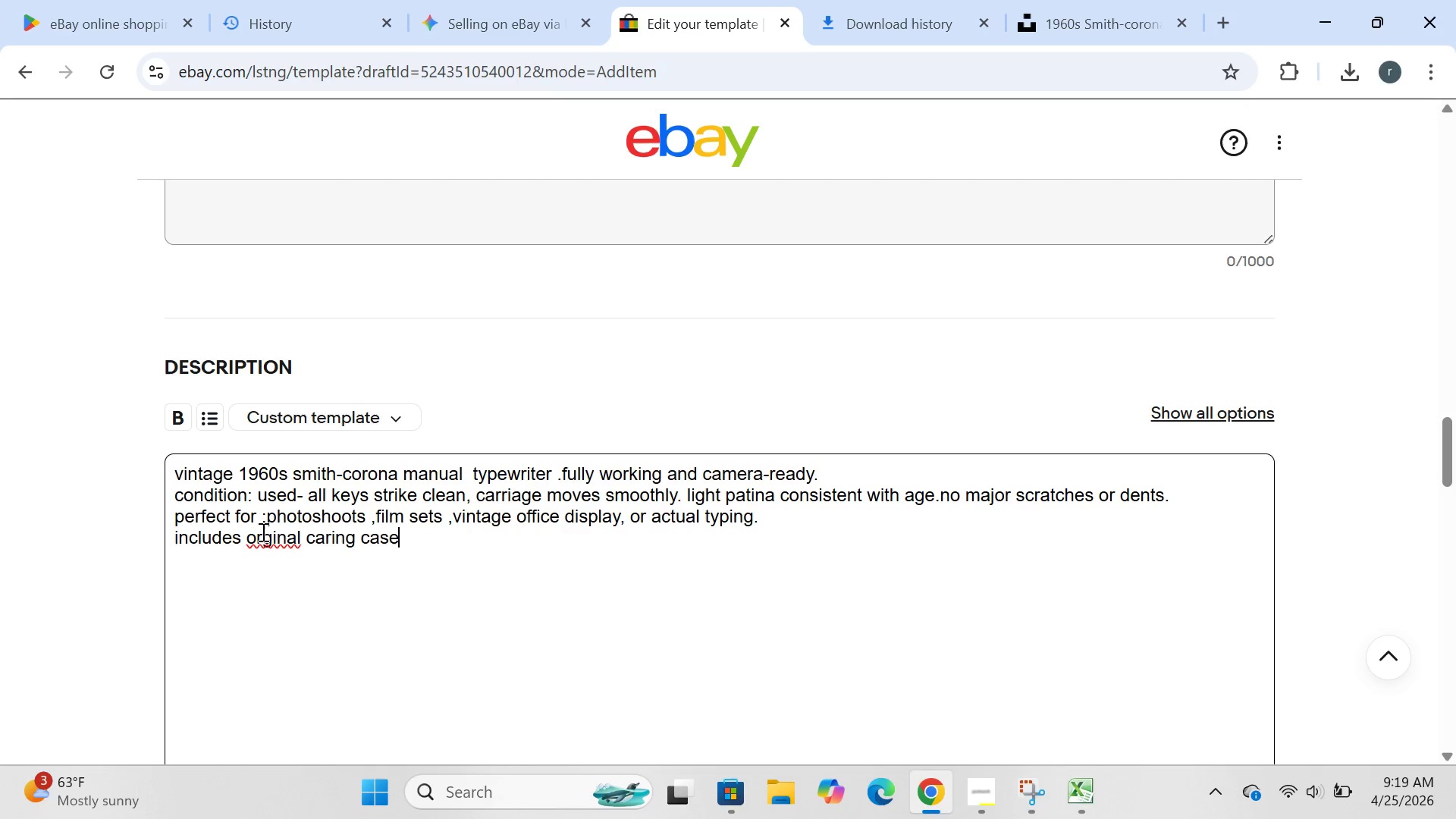 
left_click([265, 537])
 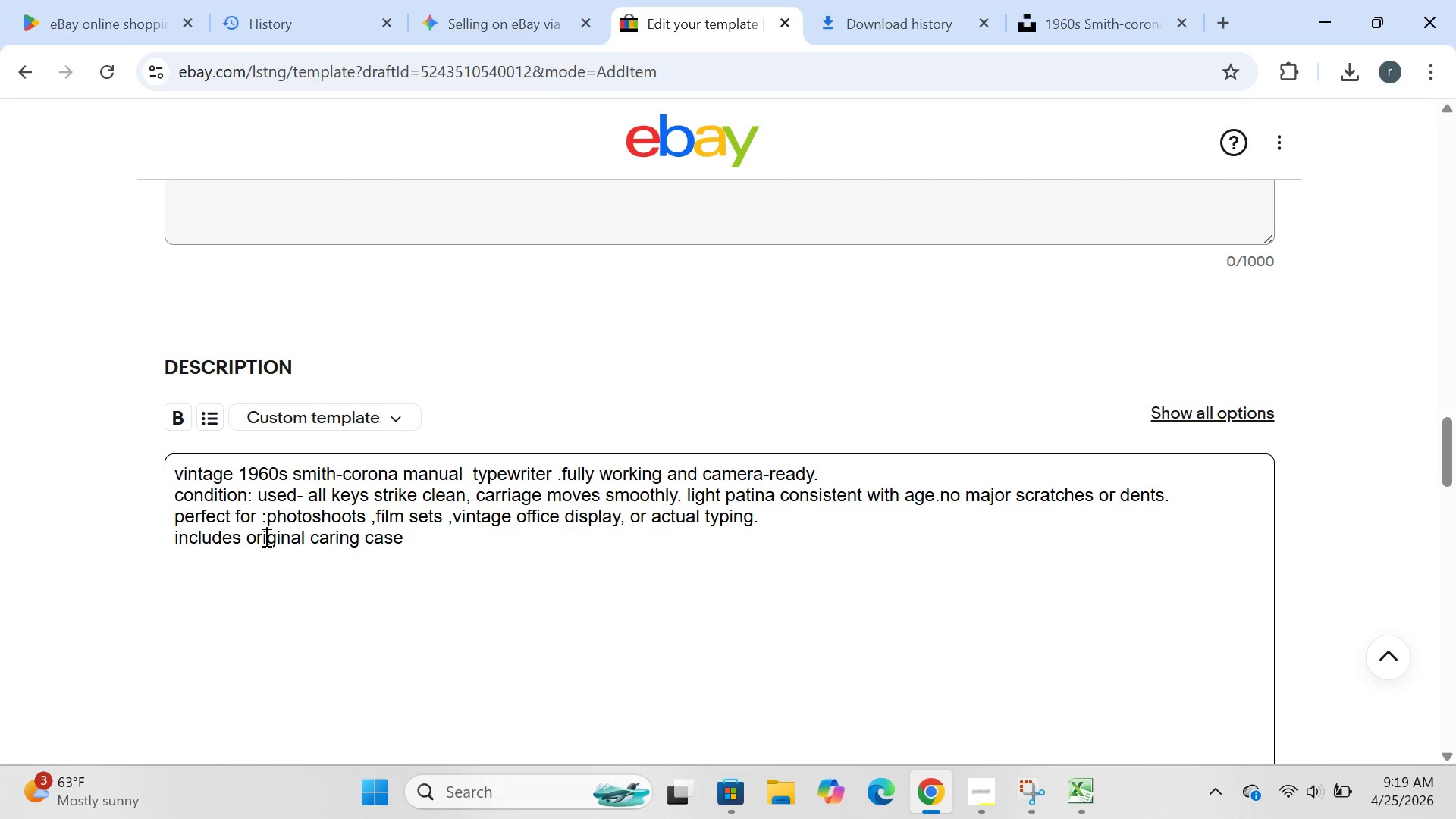 
key(I)
 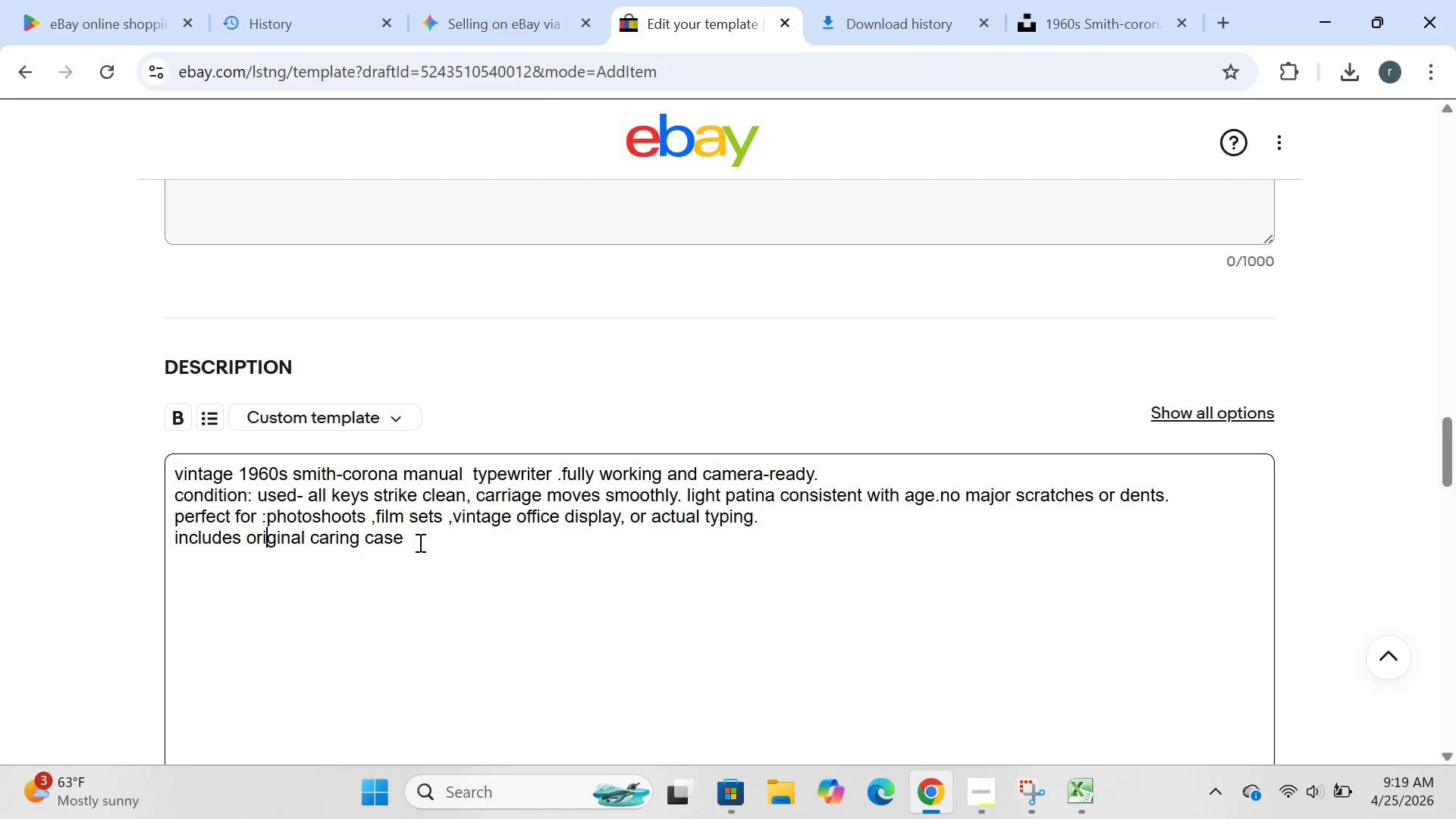 
left_click([419, 542])
 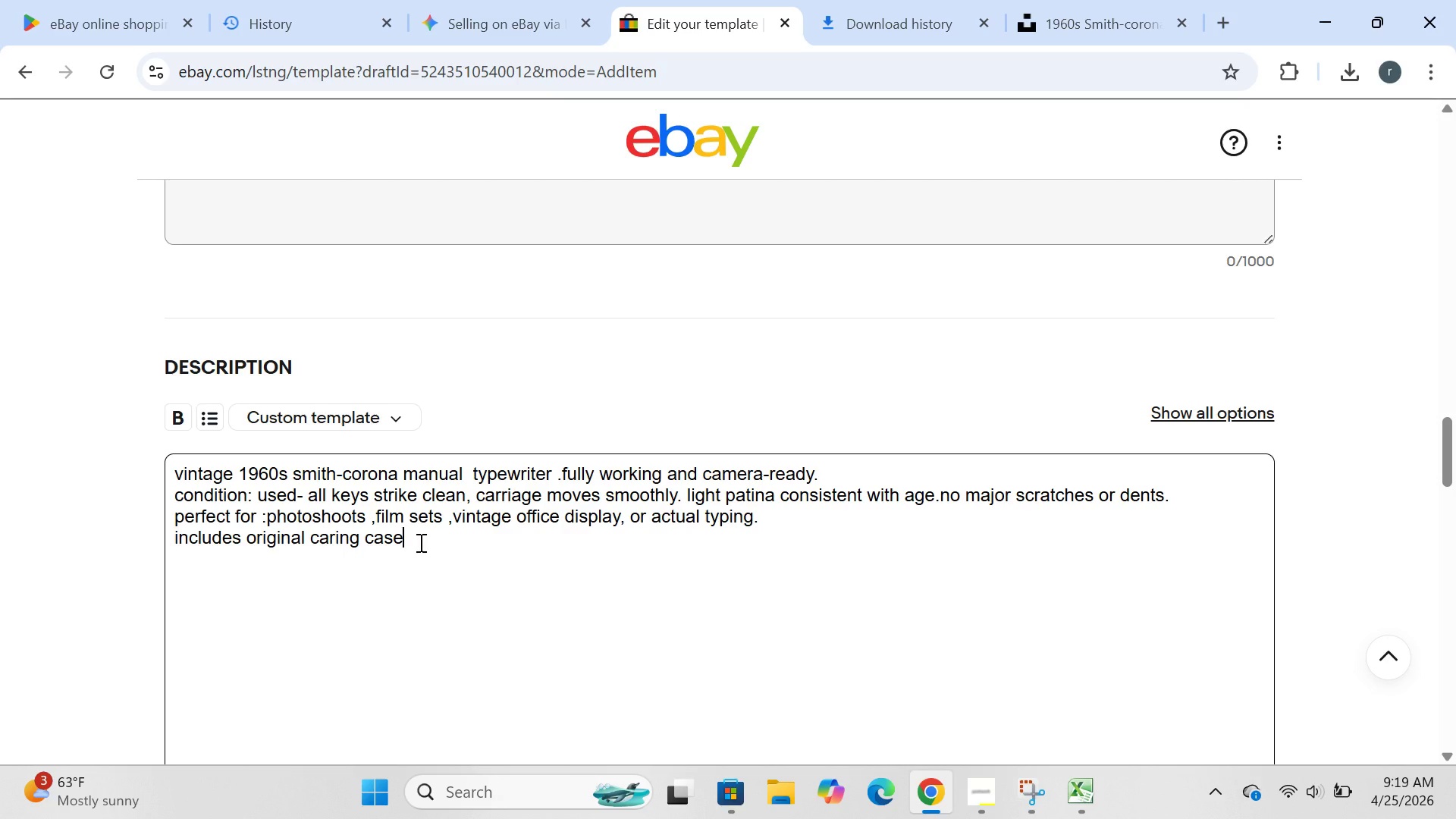 
key(Period)
 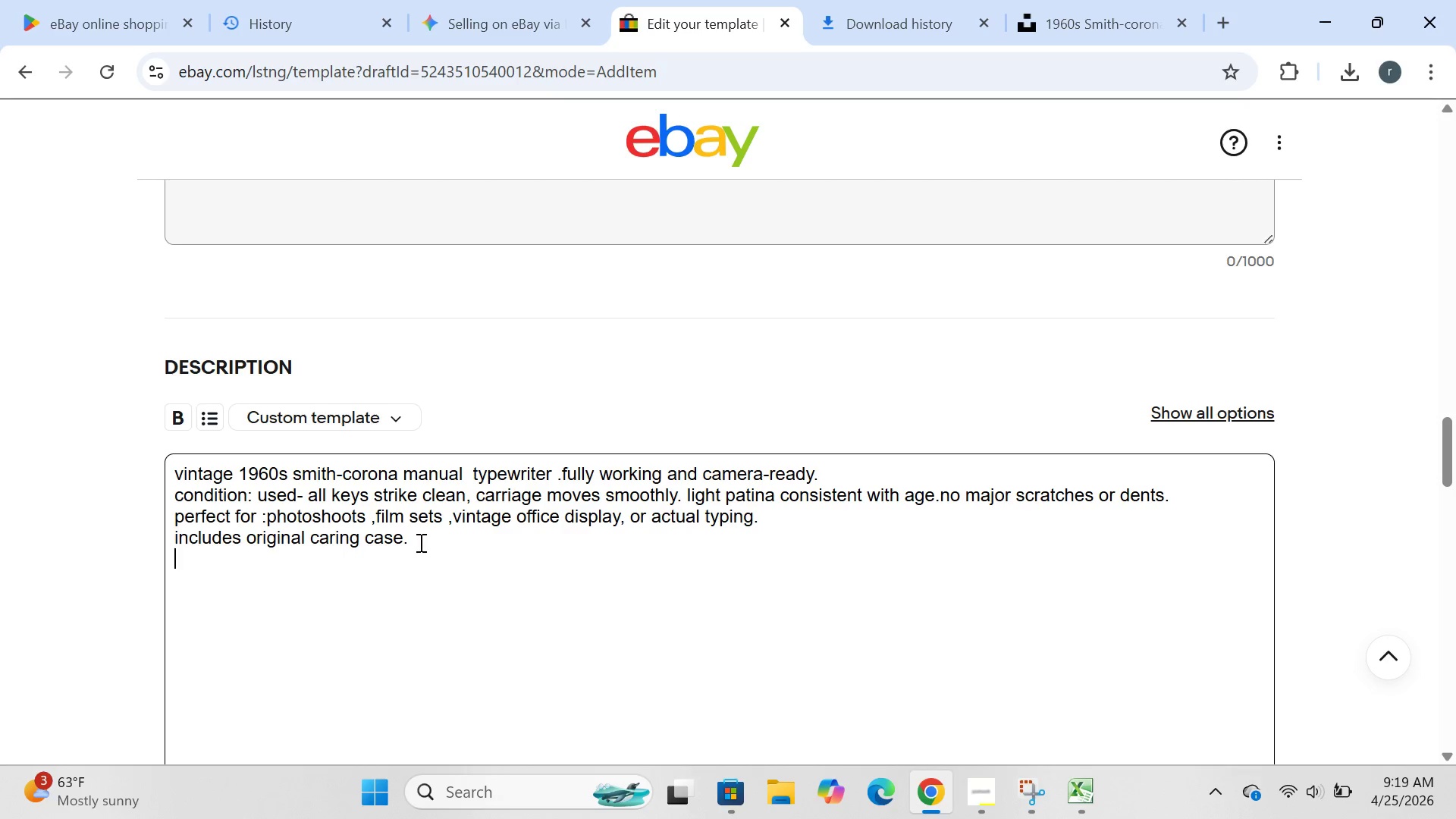 
key(Enter)
 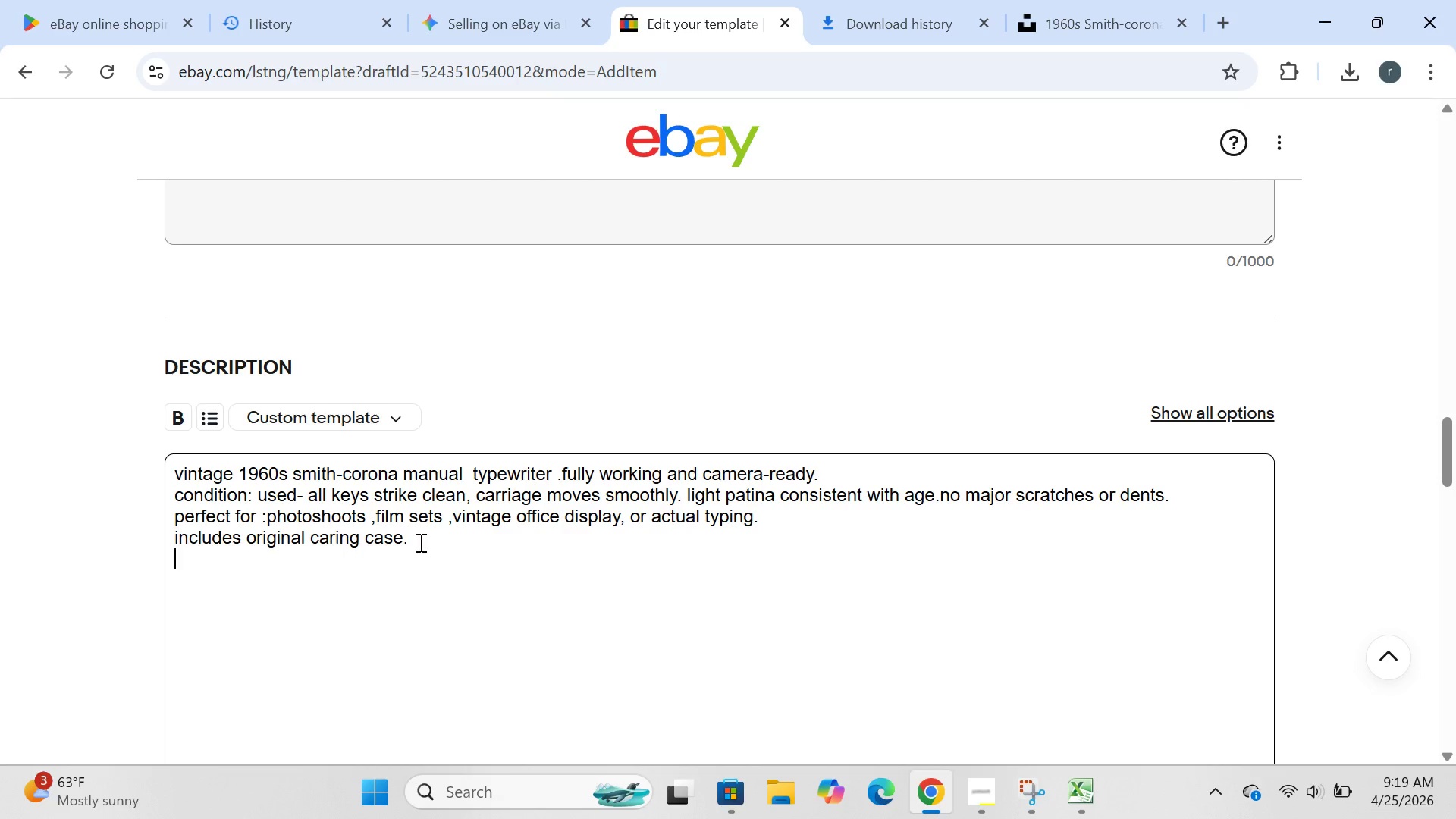 
type(ships double-boxed with care.)
 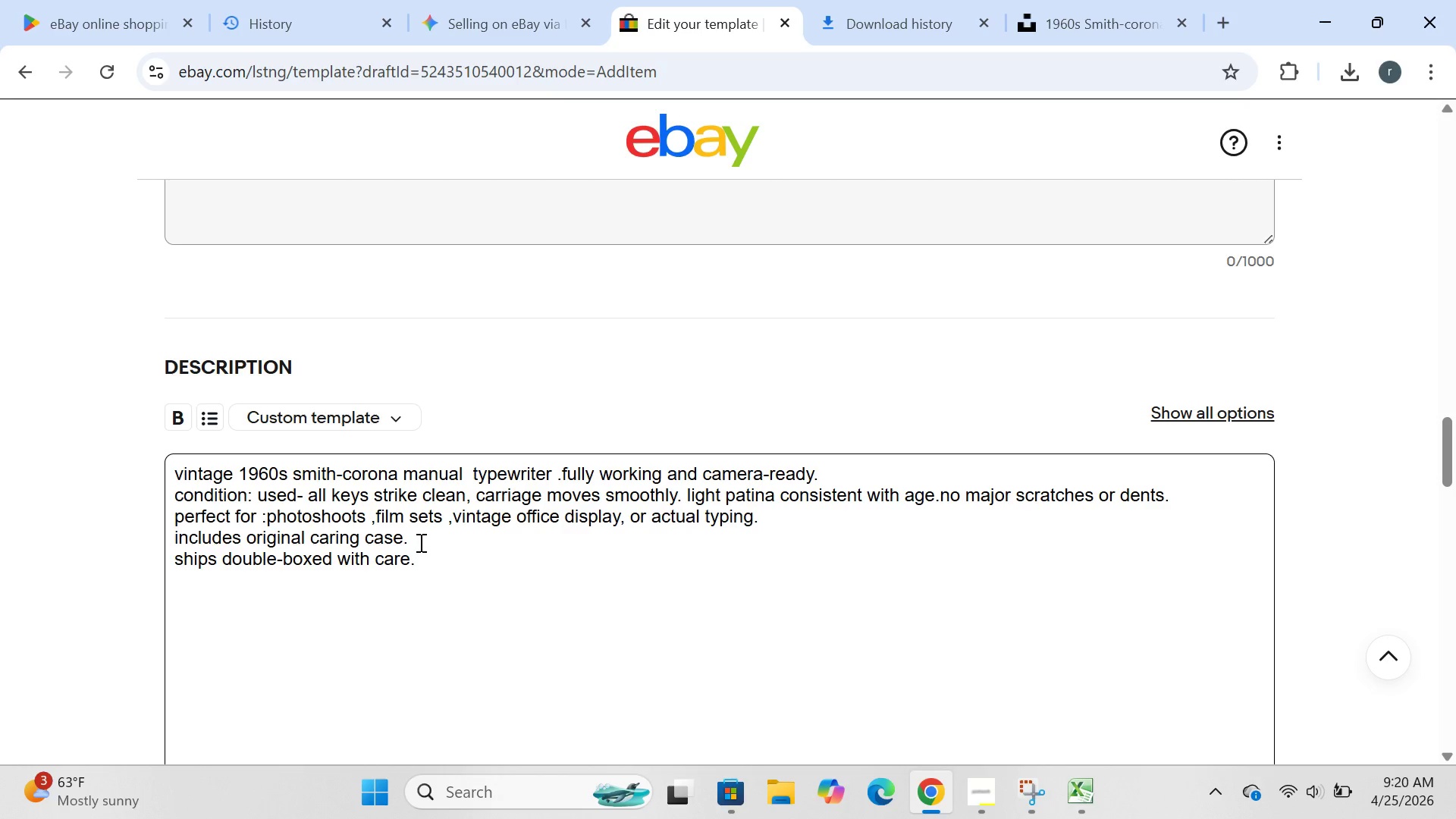 
type( photos are of the atual item.)
 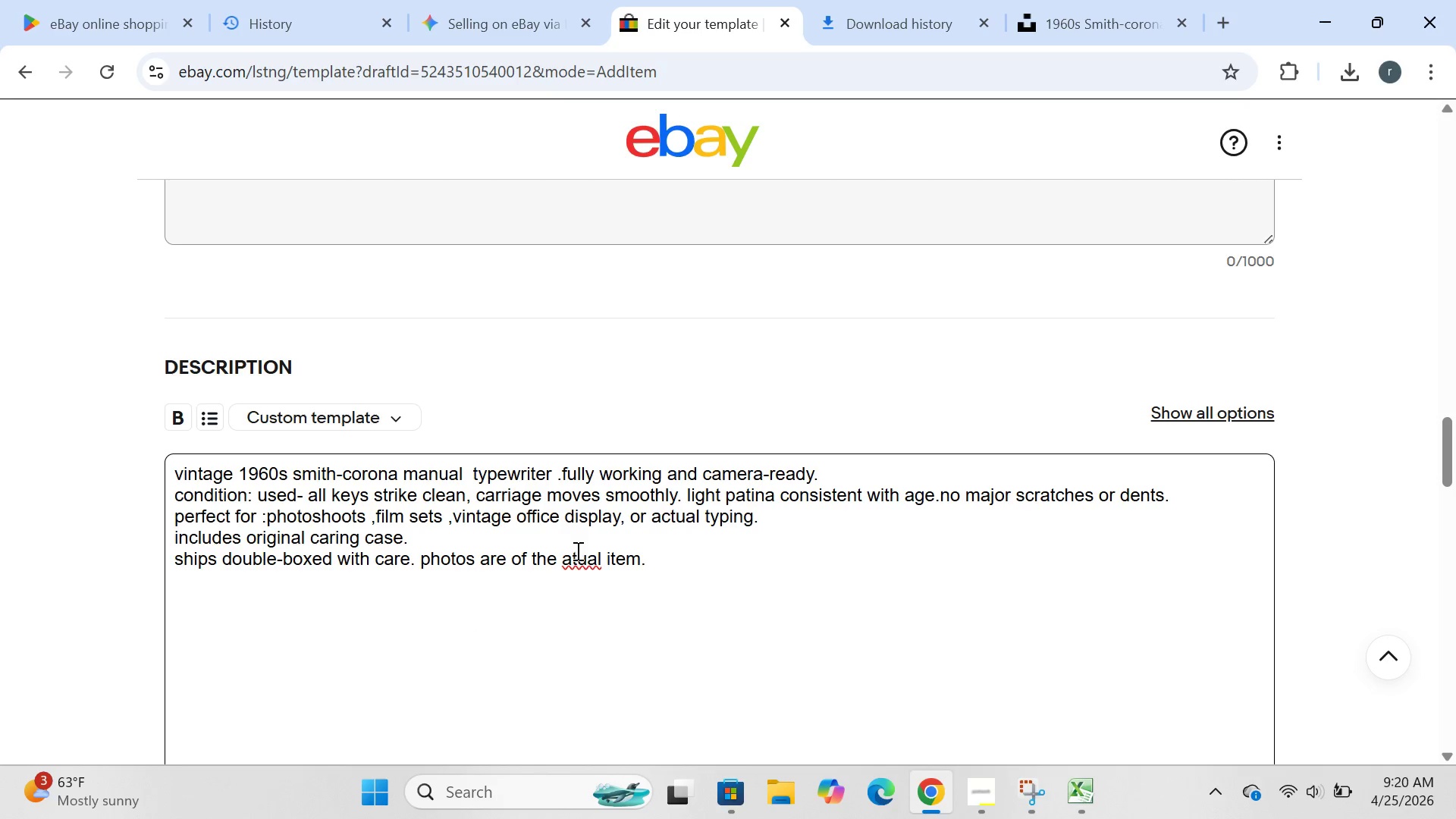 
left_click([572, 563])
 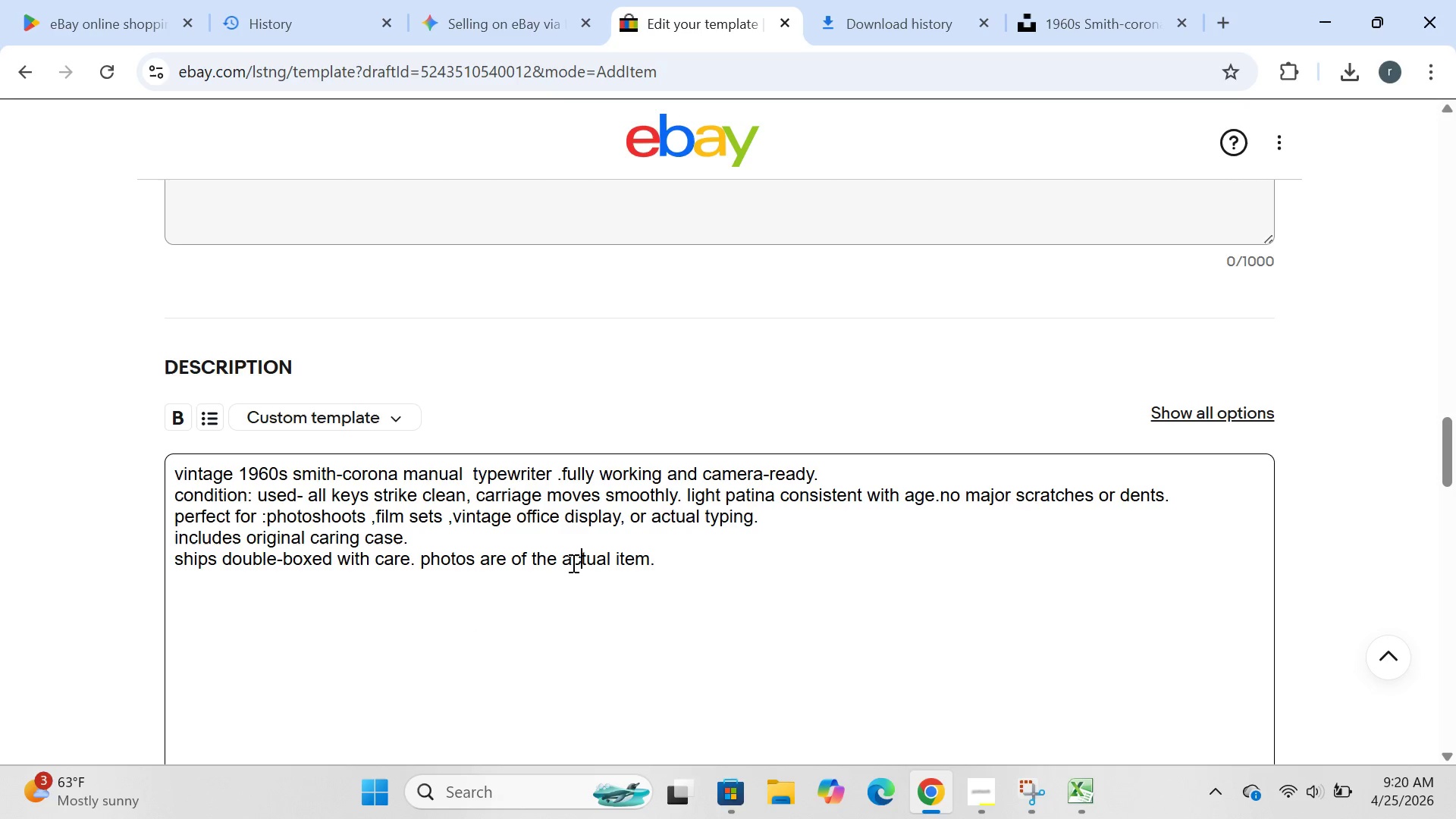 
key(C)
 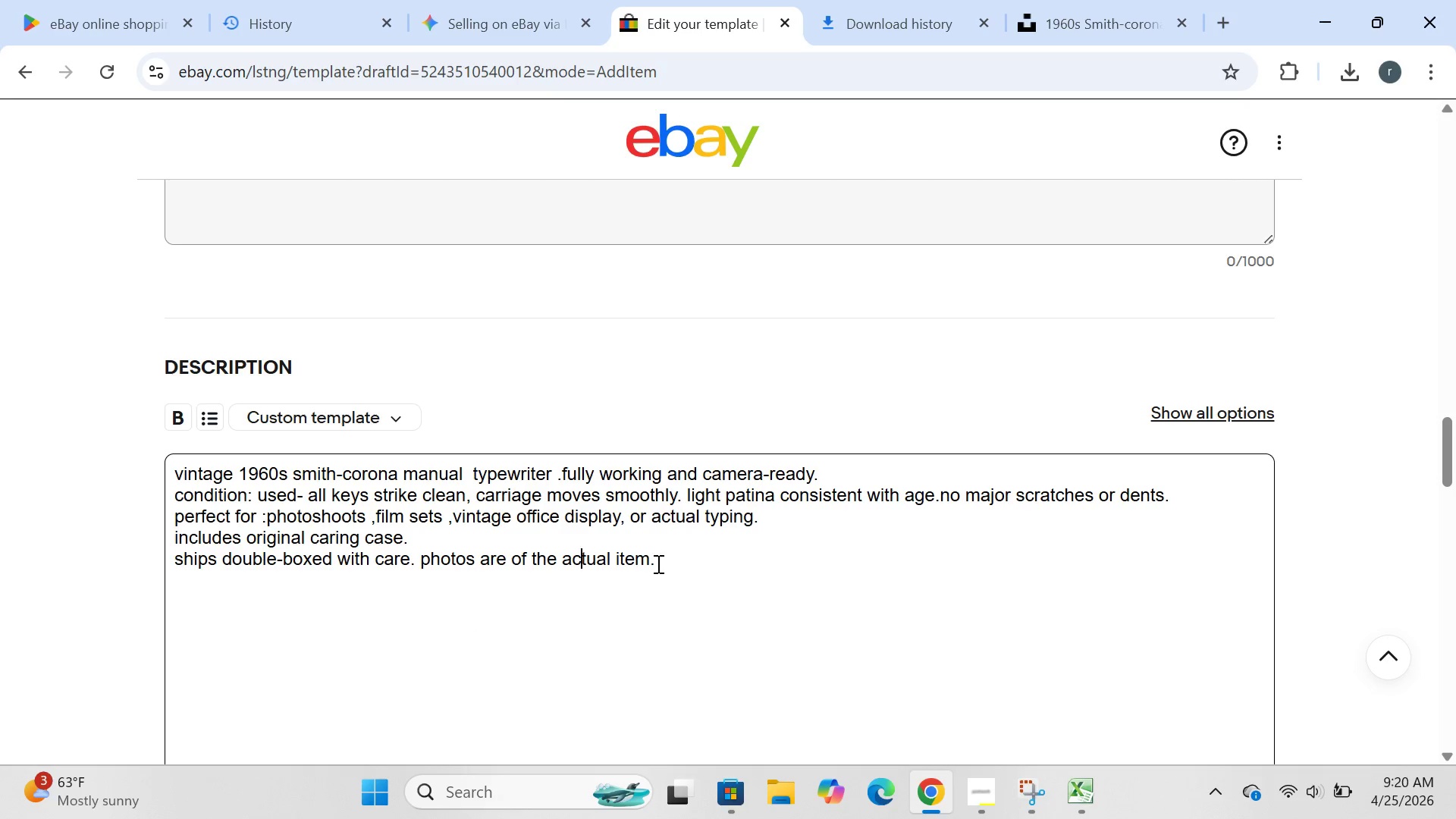 
left_click([657, 563])
 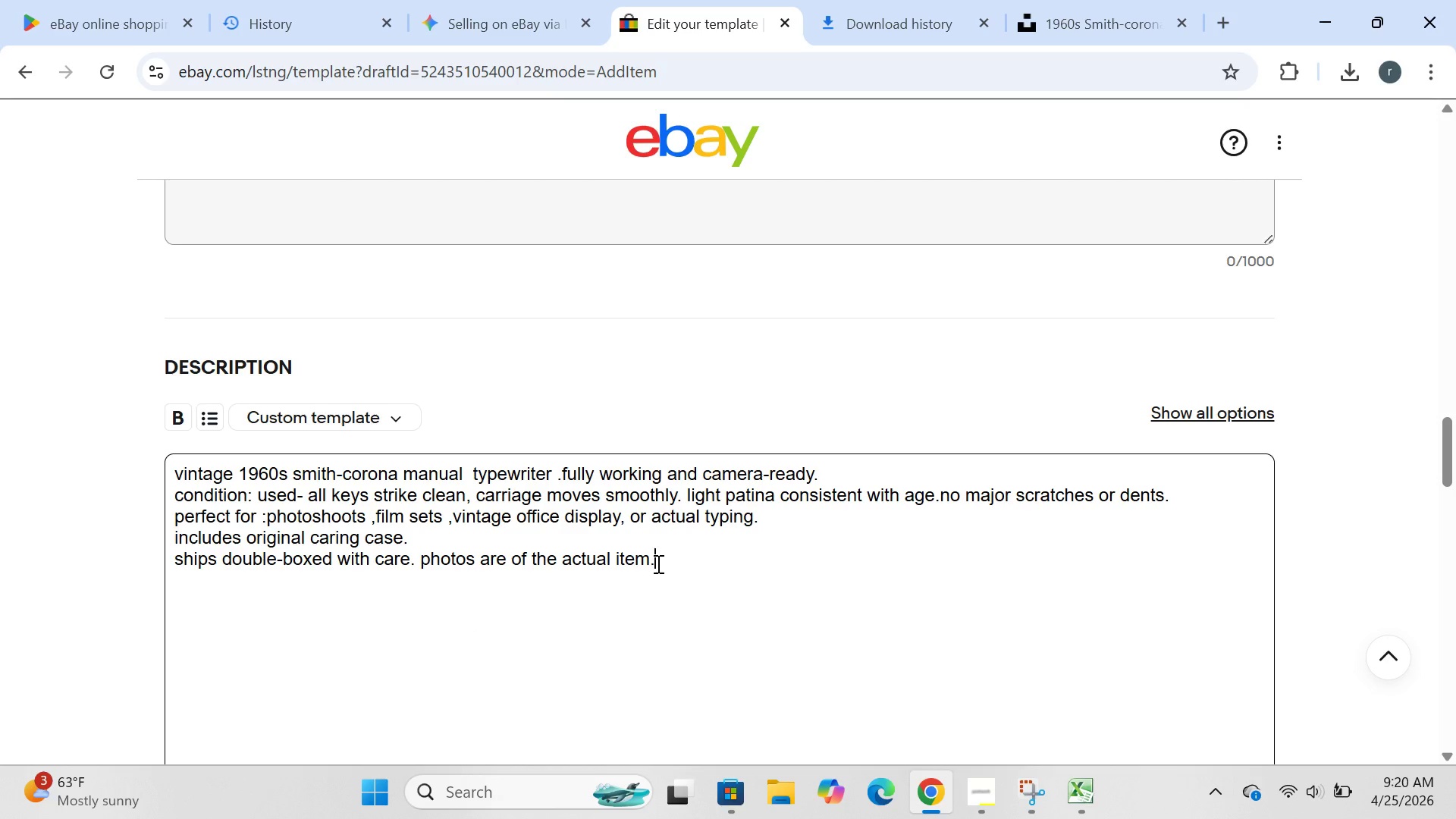 
key(Enter)
 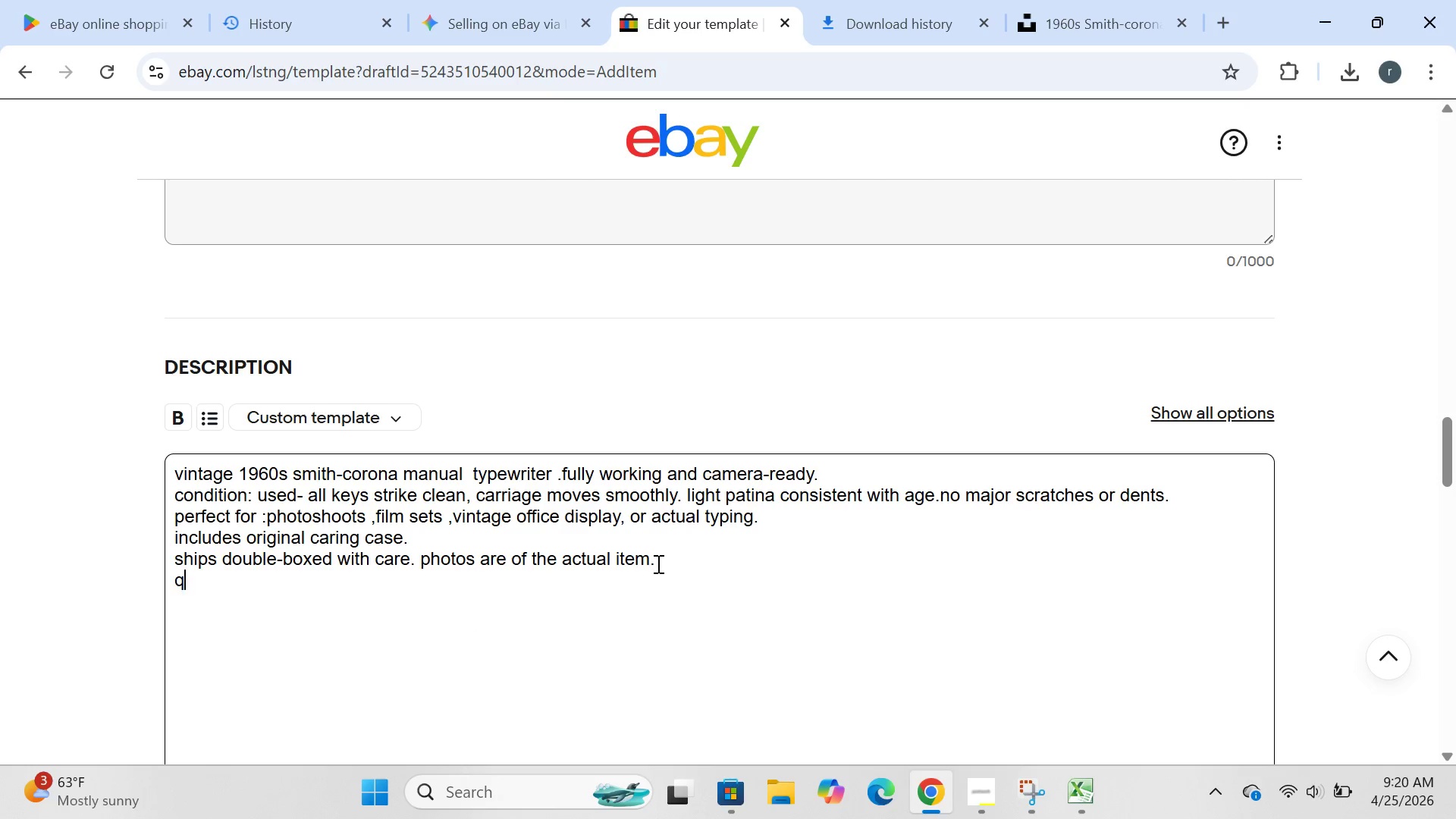 
type(questions? message me )
 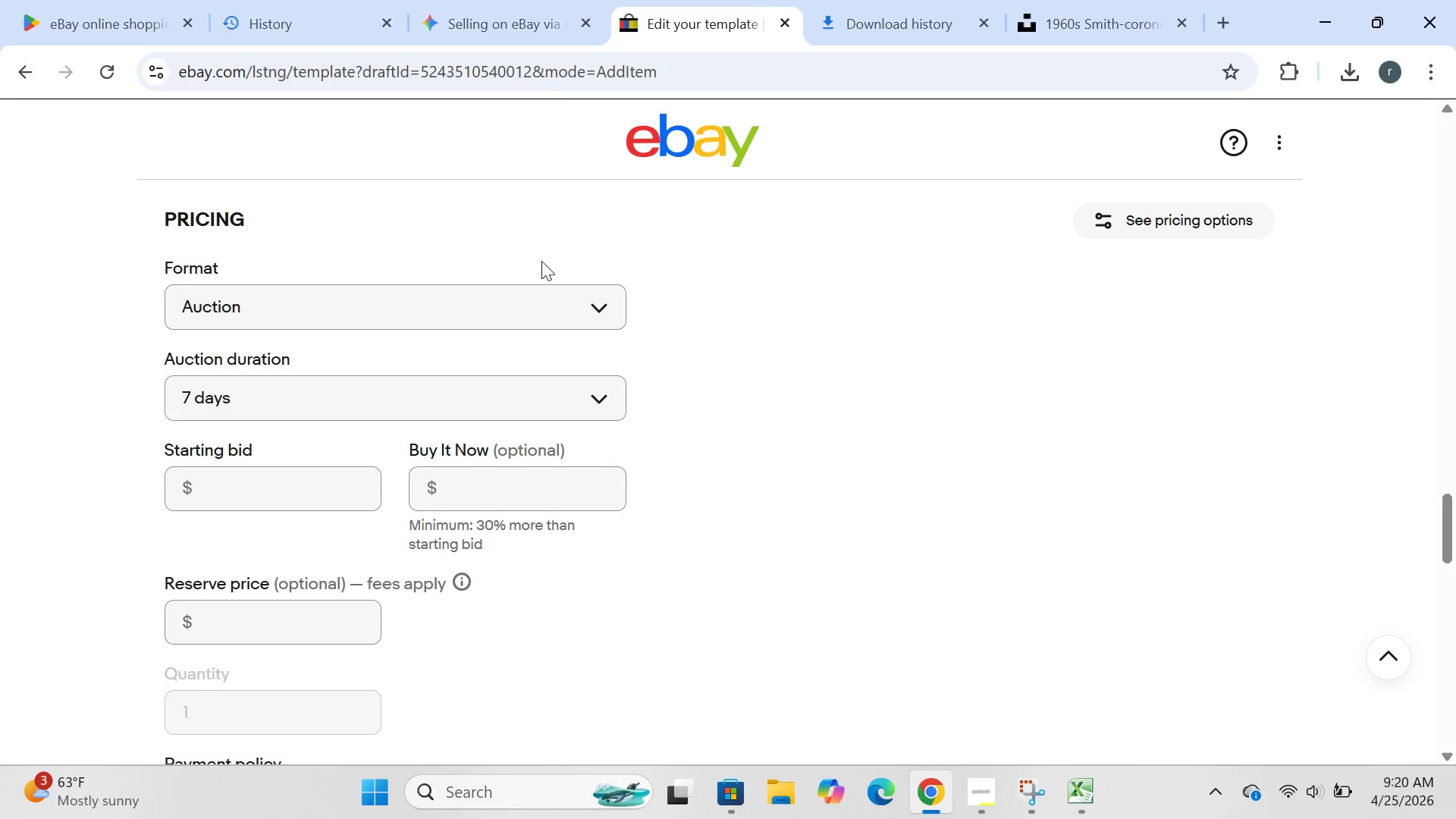 
left_click([524, 294])
 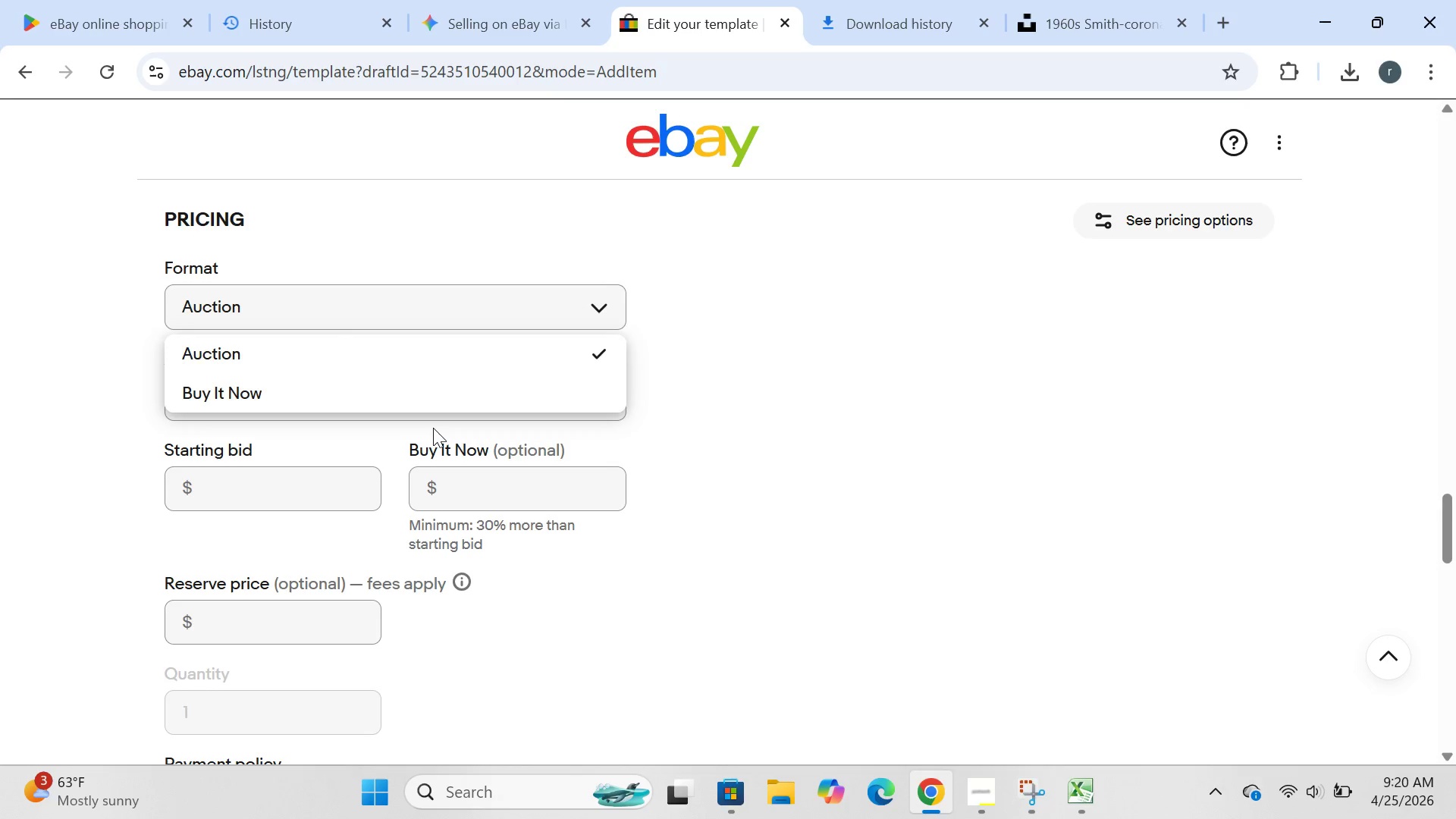 
left_click([433, 428])
 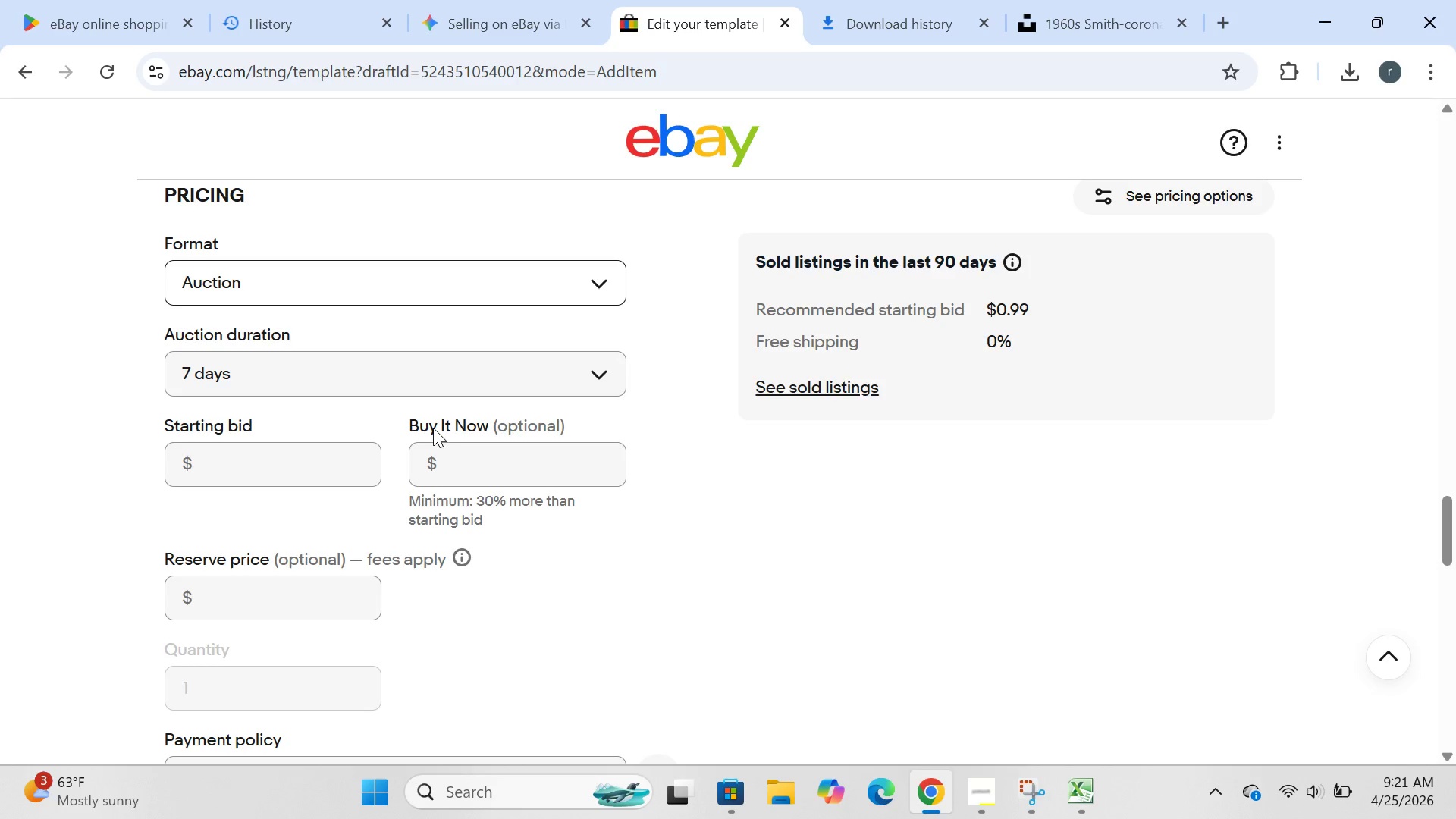 
wait(26.62)
 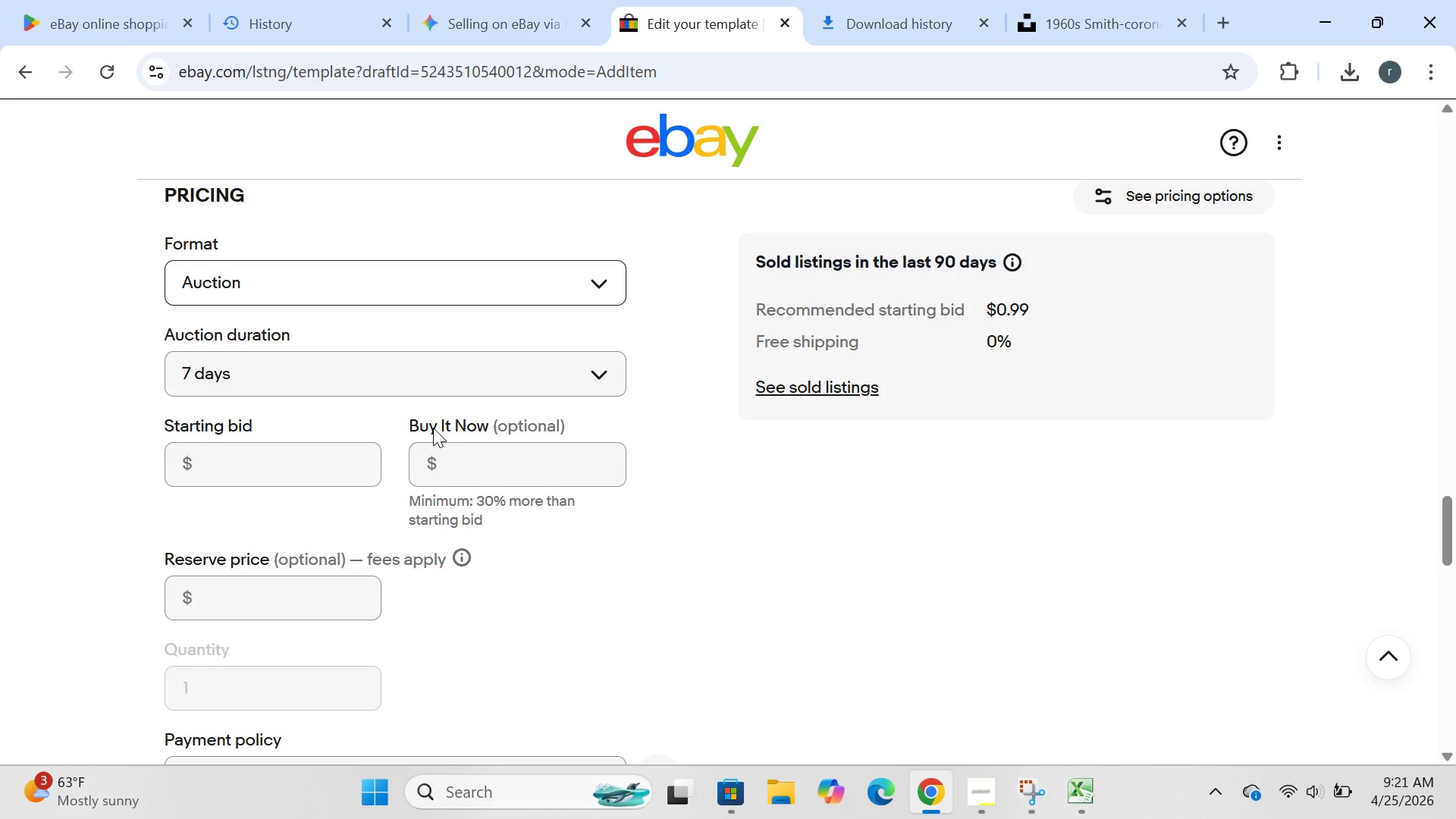 
left_click([216, 325])
 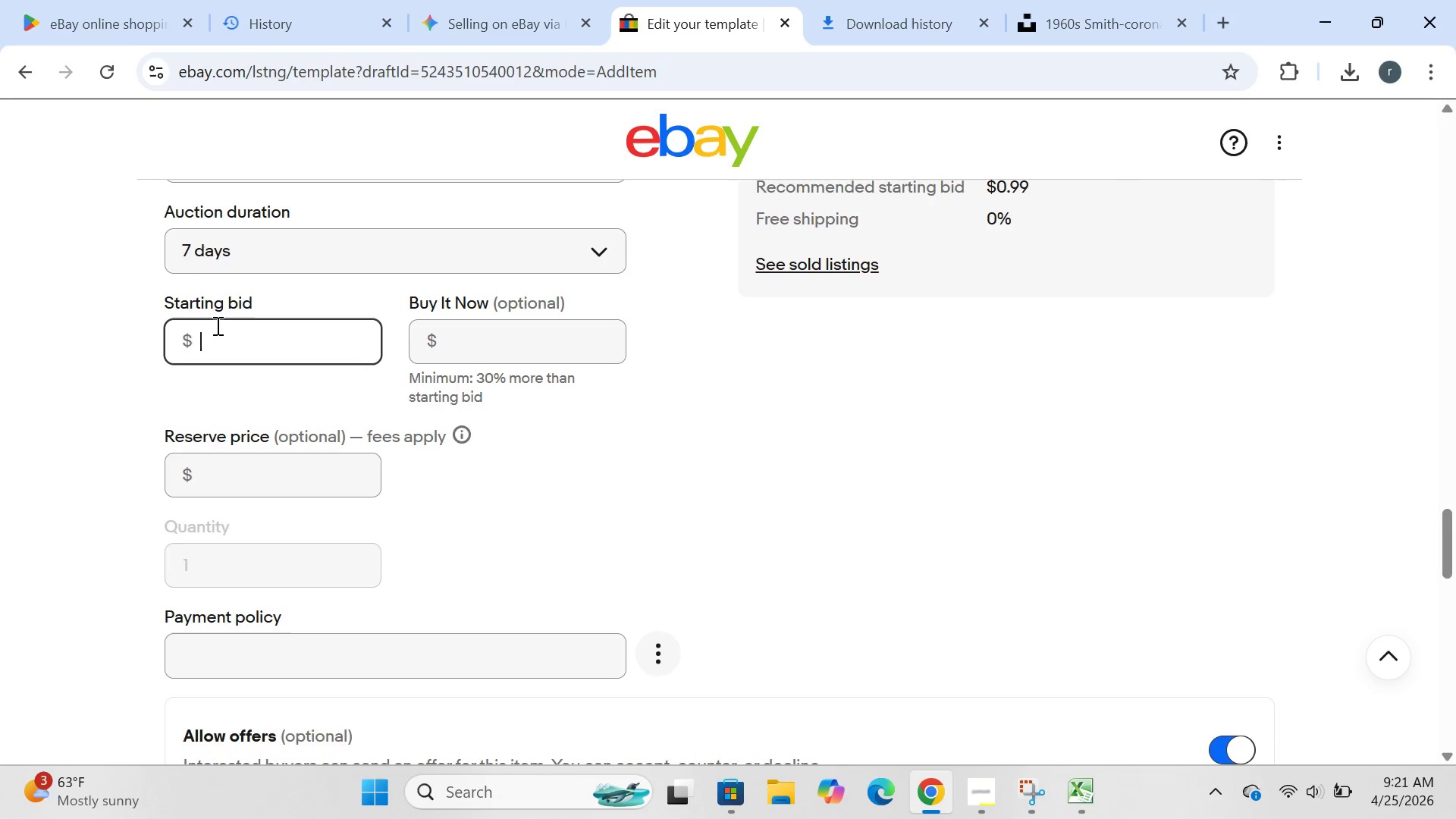 
type(148.99)
 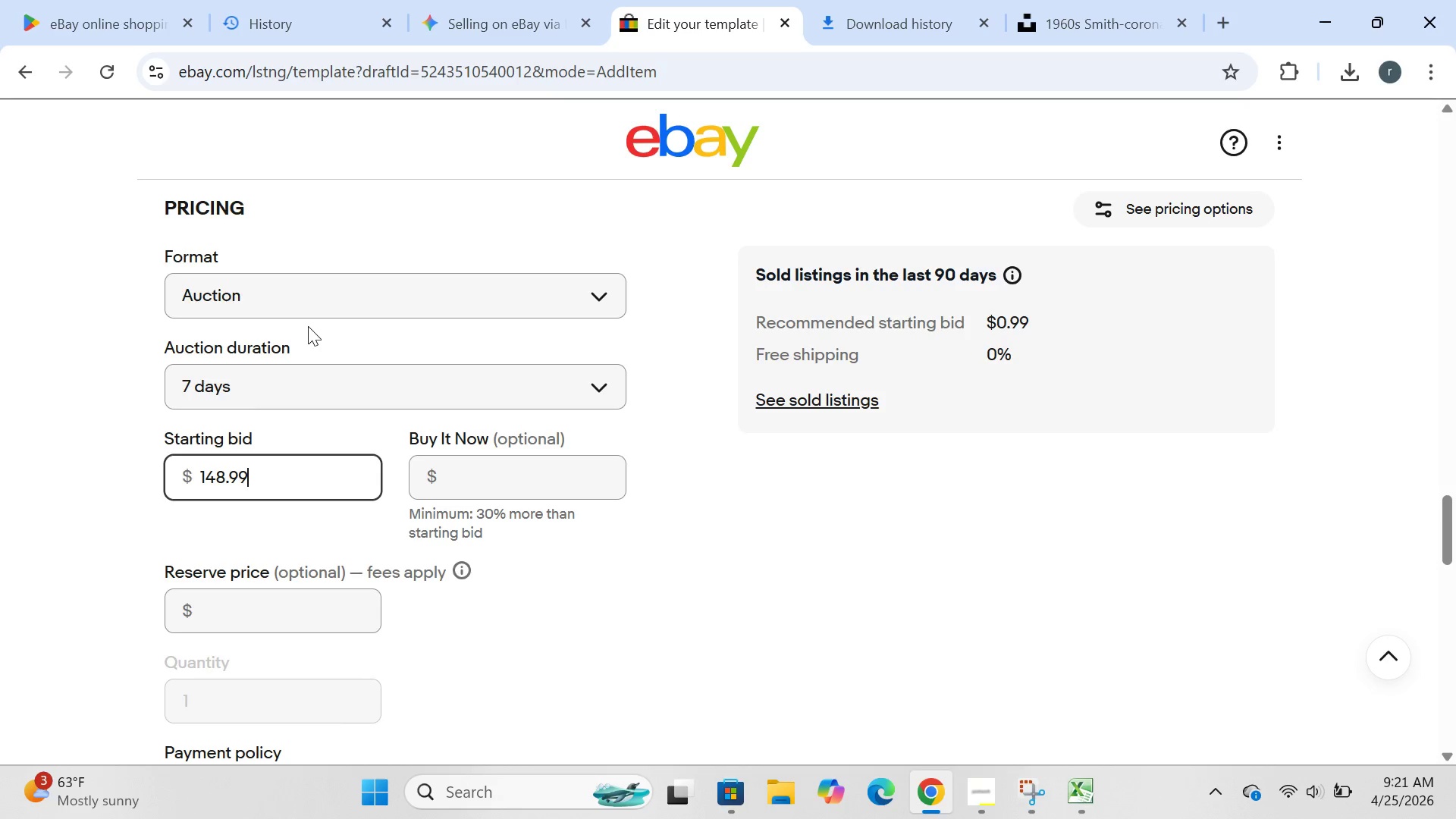 
wait(15.48)
 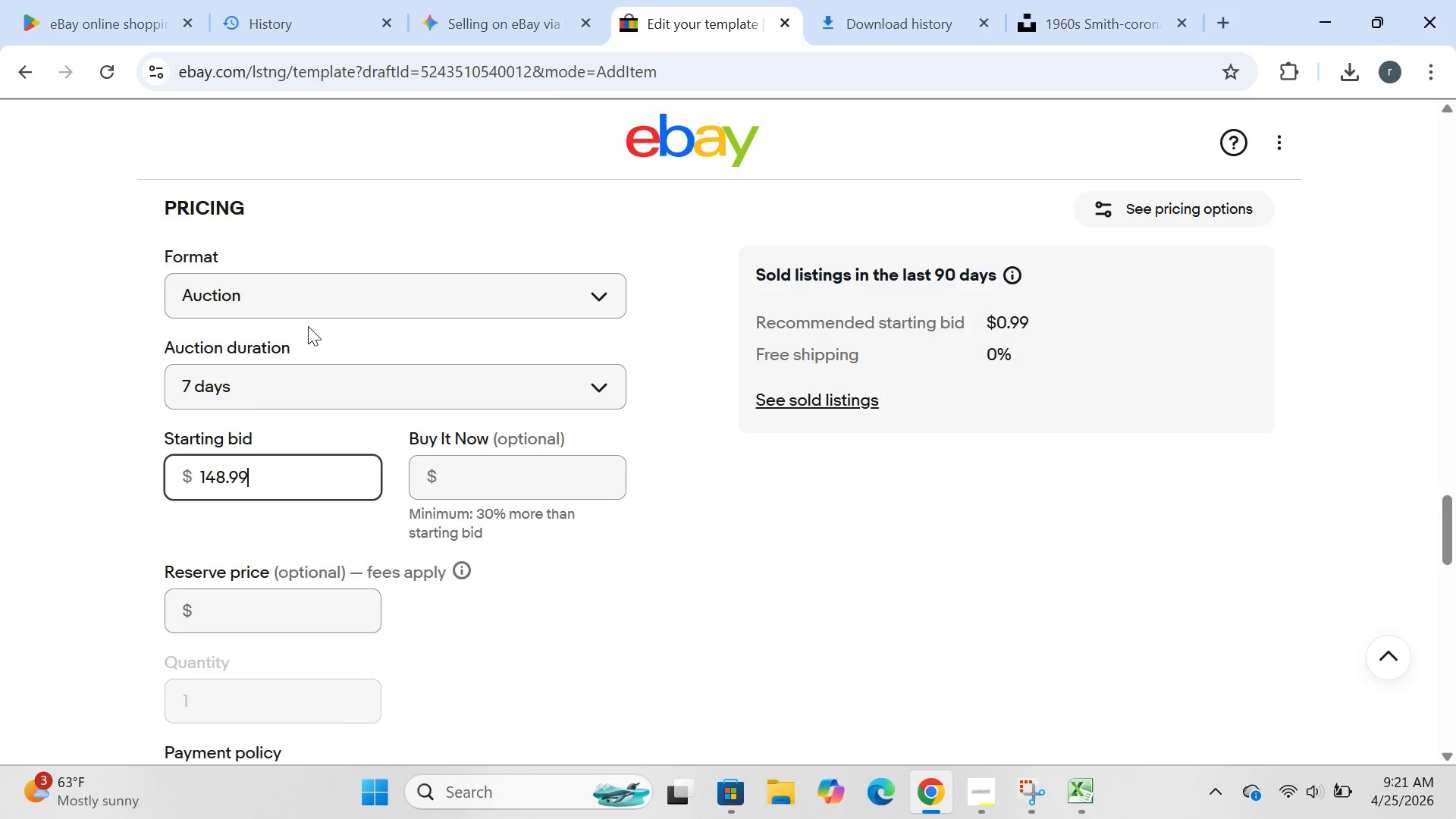 
hold_key(key=Backspace, duration=0.78)
 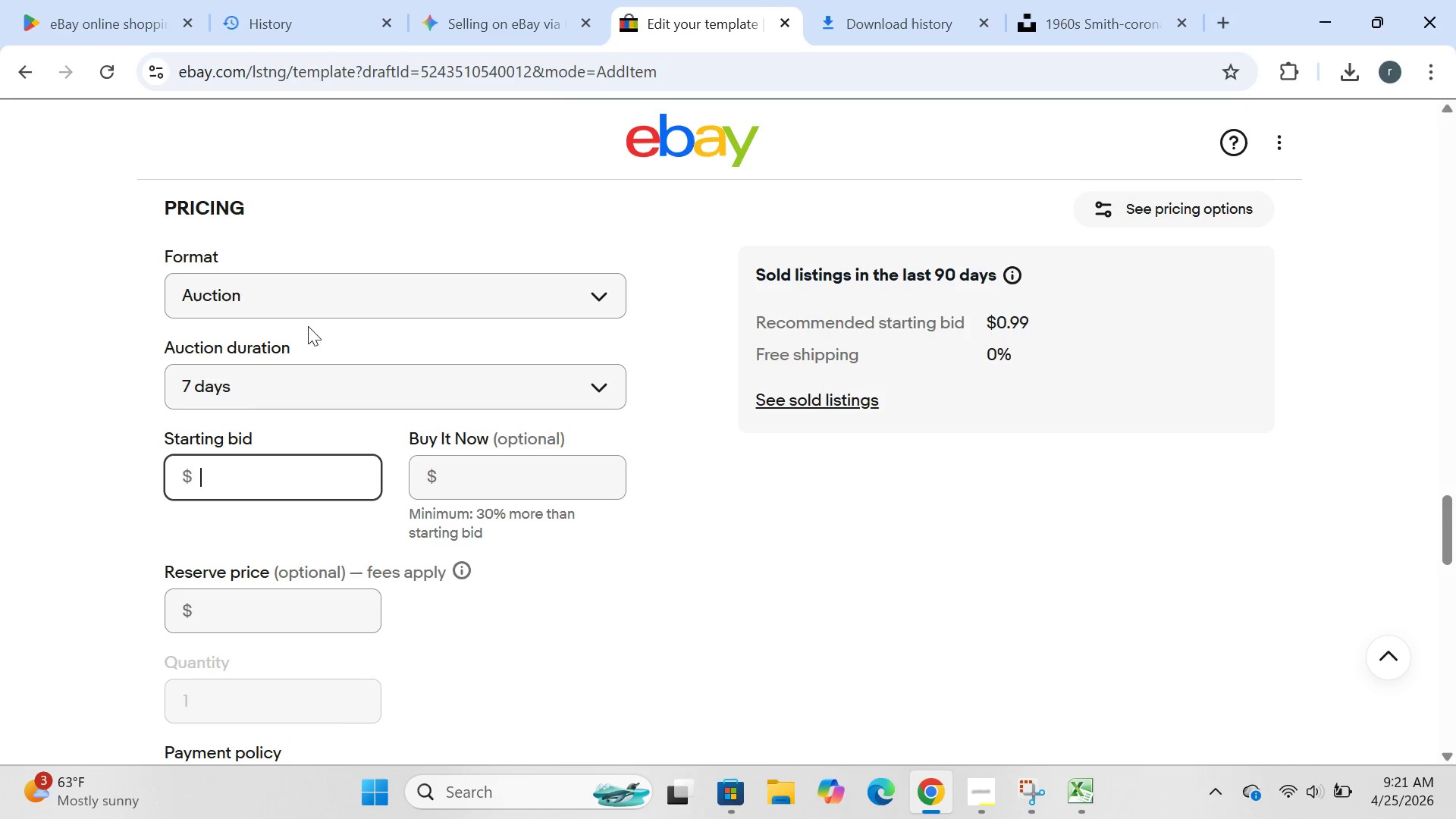 
type(99.99)
 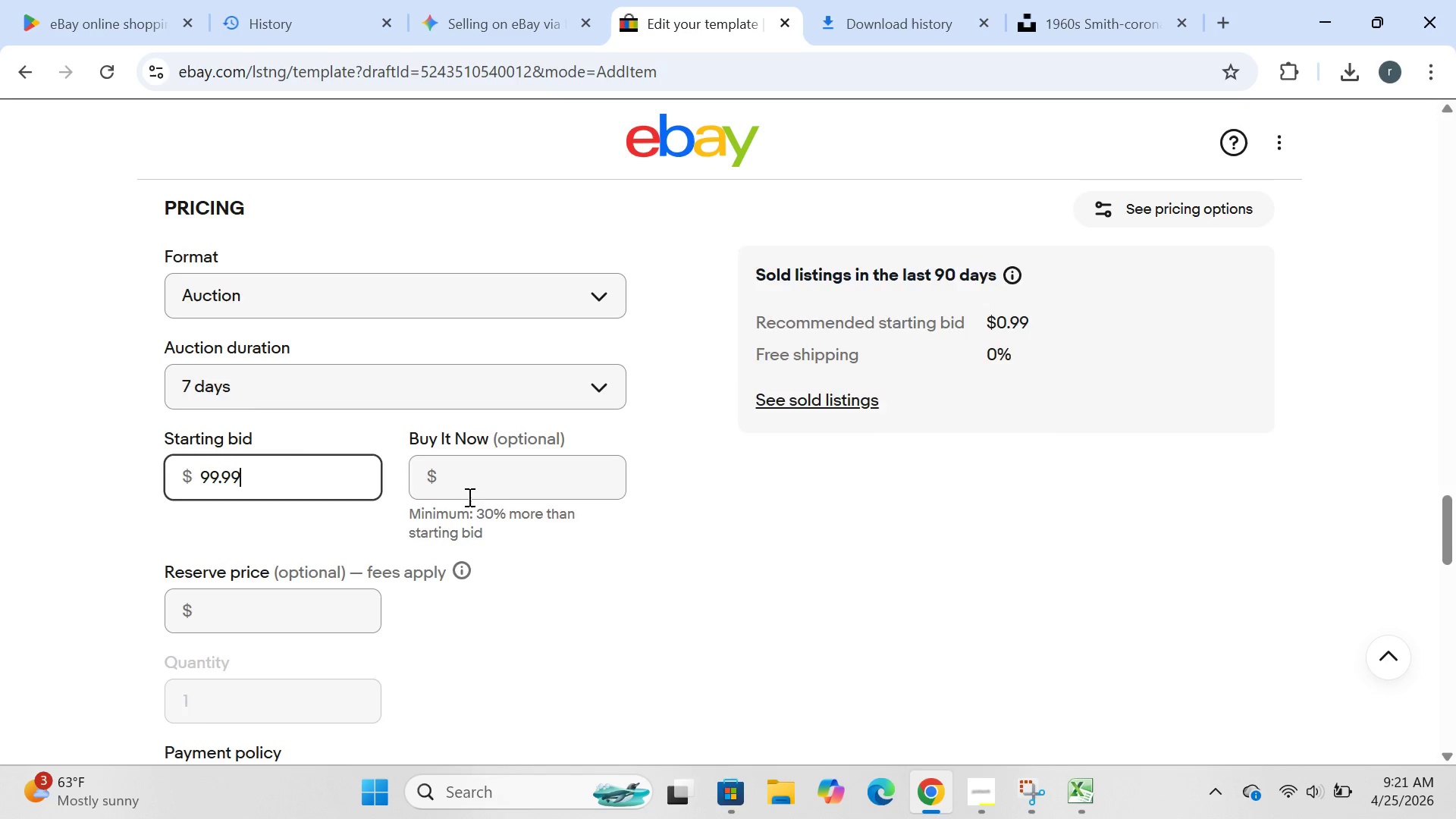 
left_click([466, 489])
 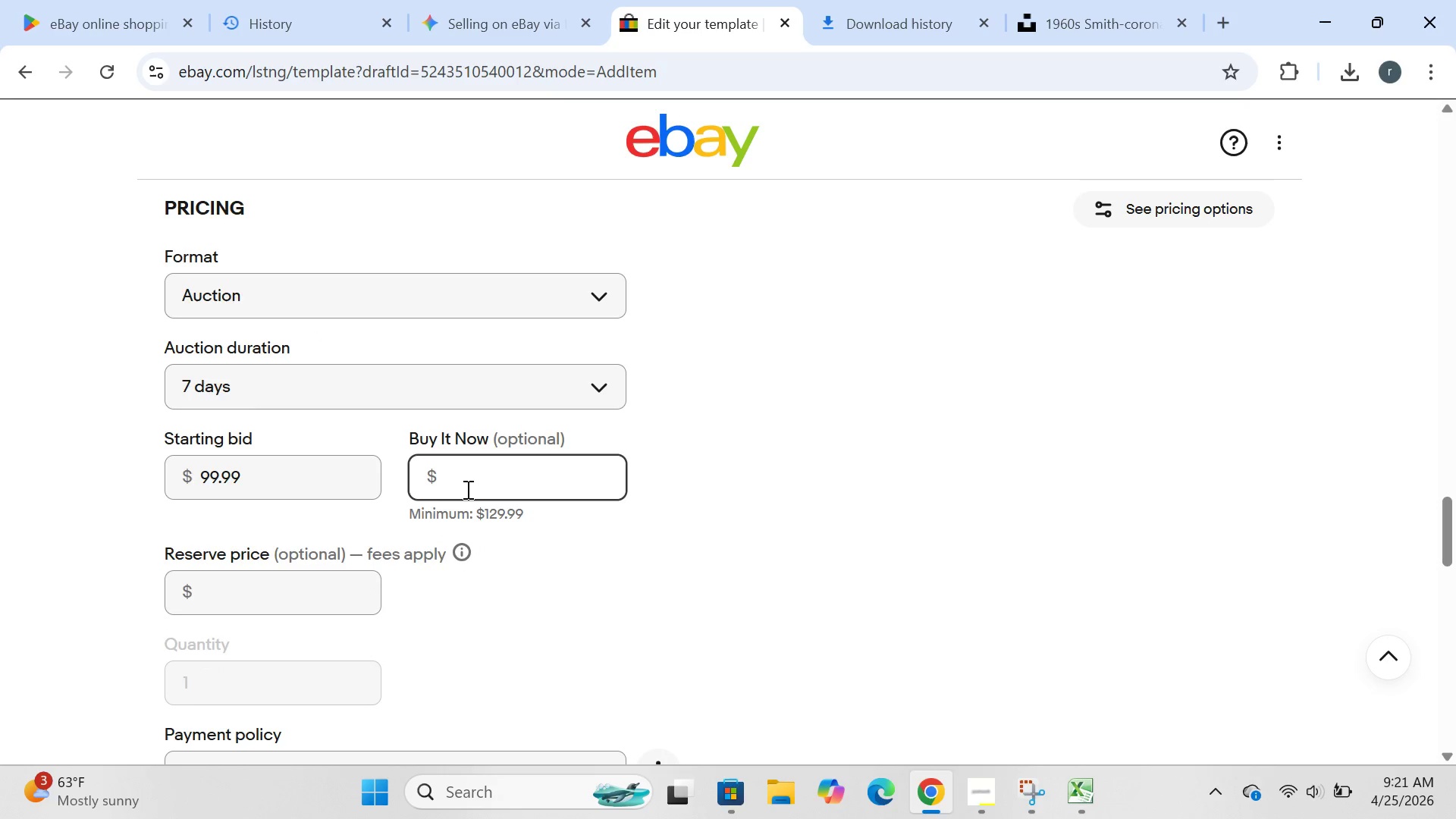 
type(149.99)
 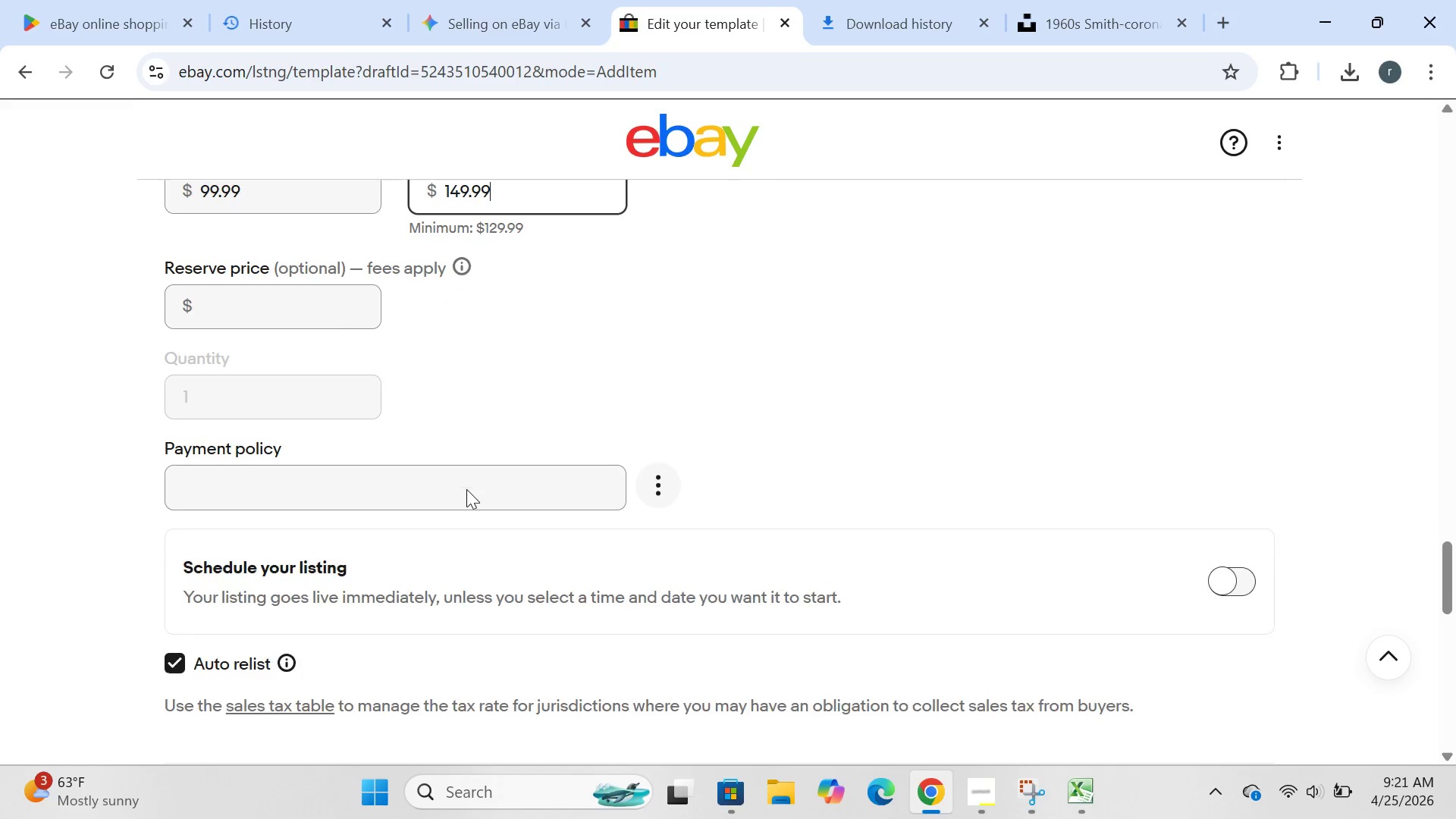 
wait(6.92)
 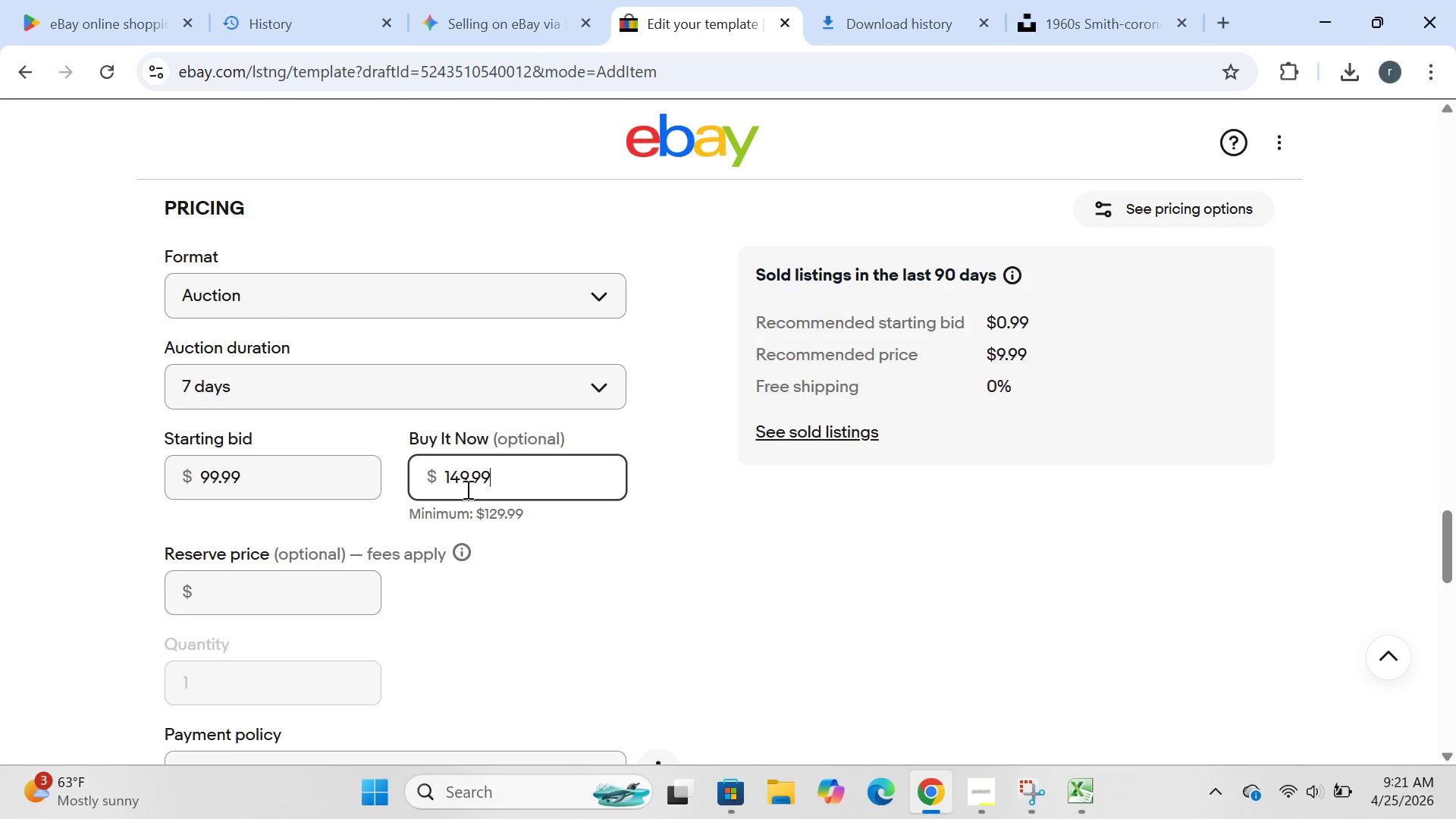 
left_click([466, 489])
 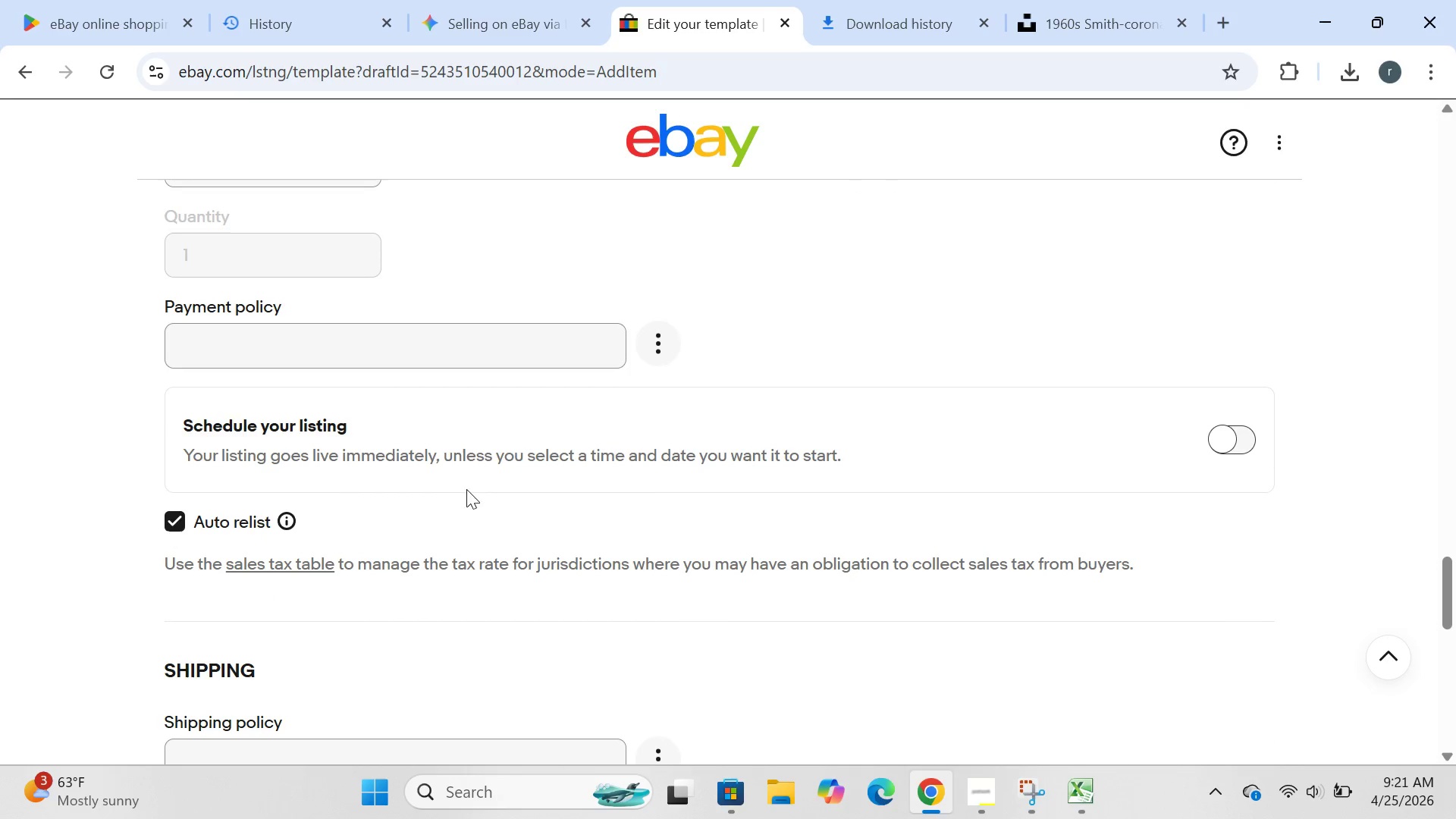 
left_click([404, 339])
 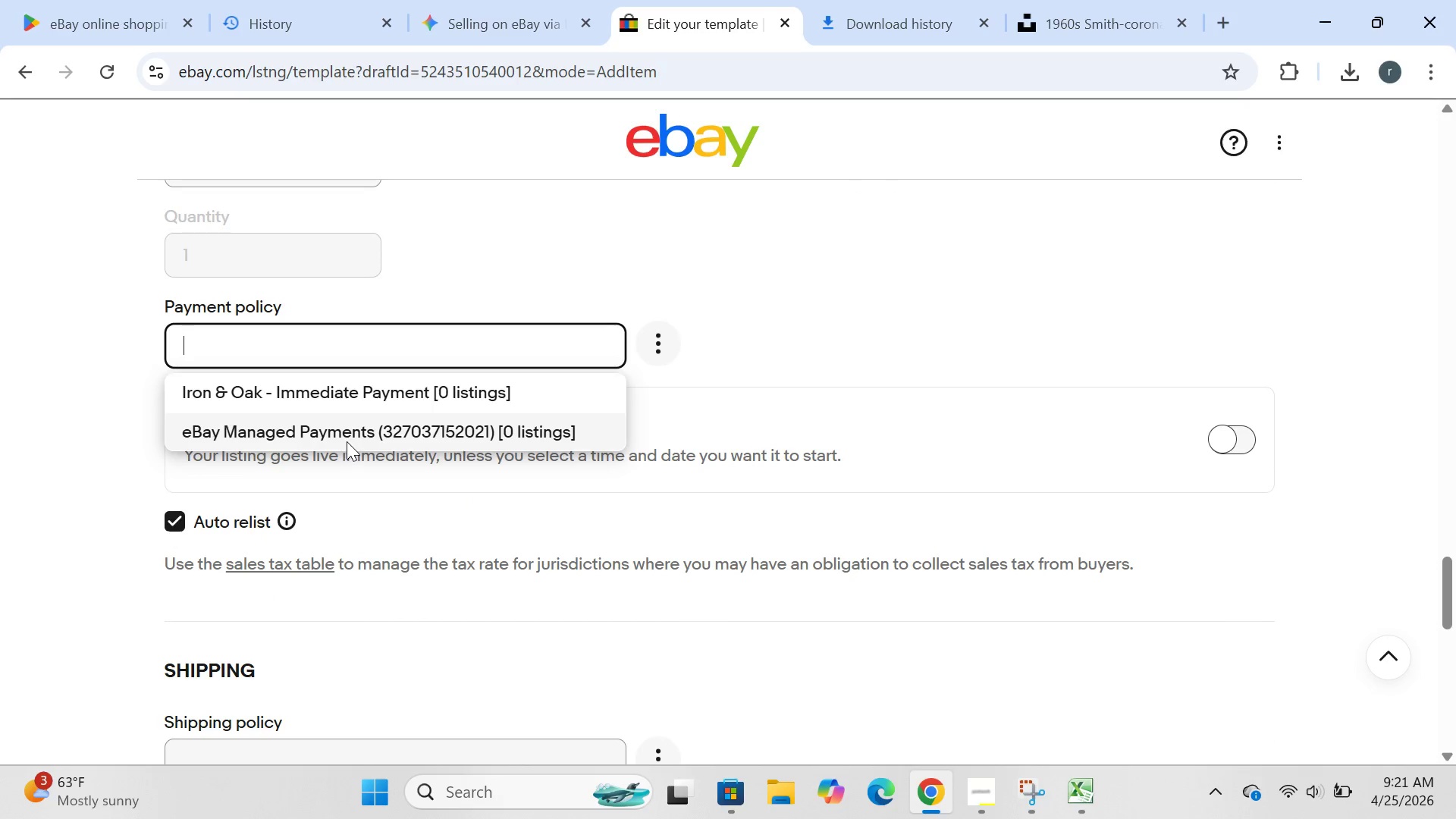 
left_click([347, 441])
 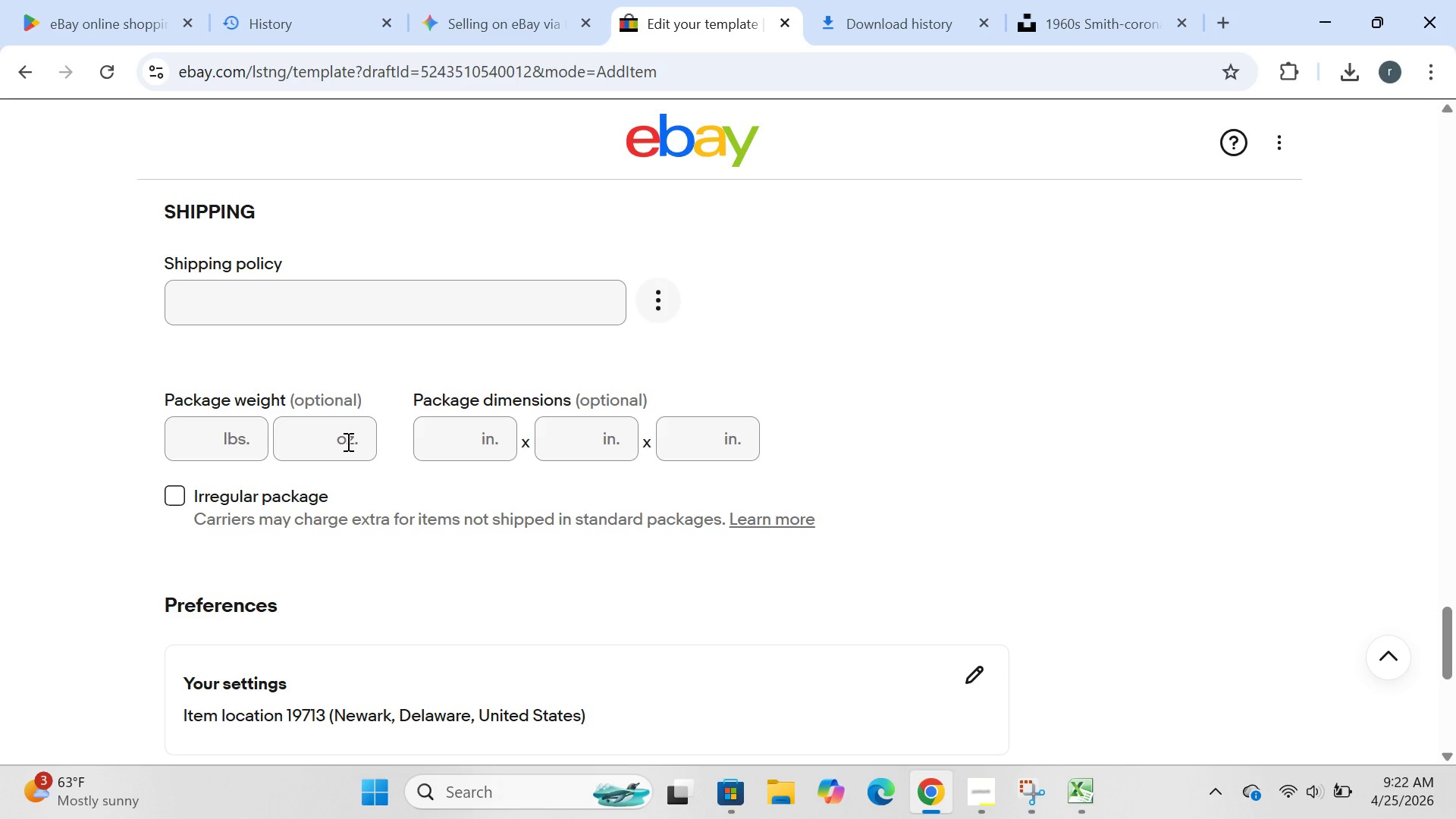 
wait(36.31)
 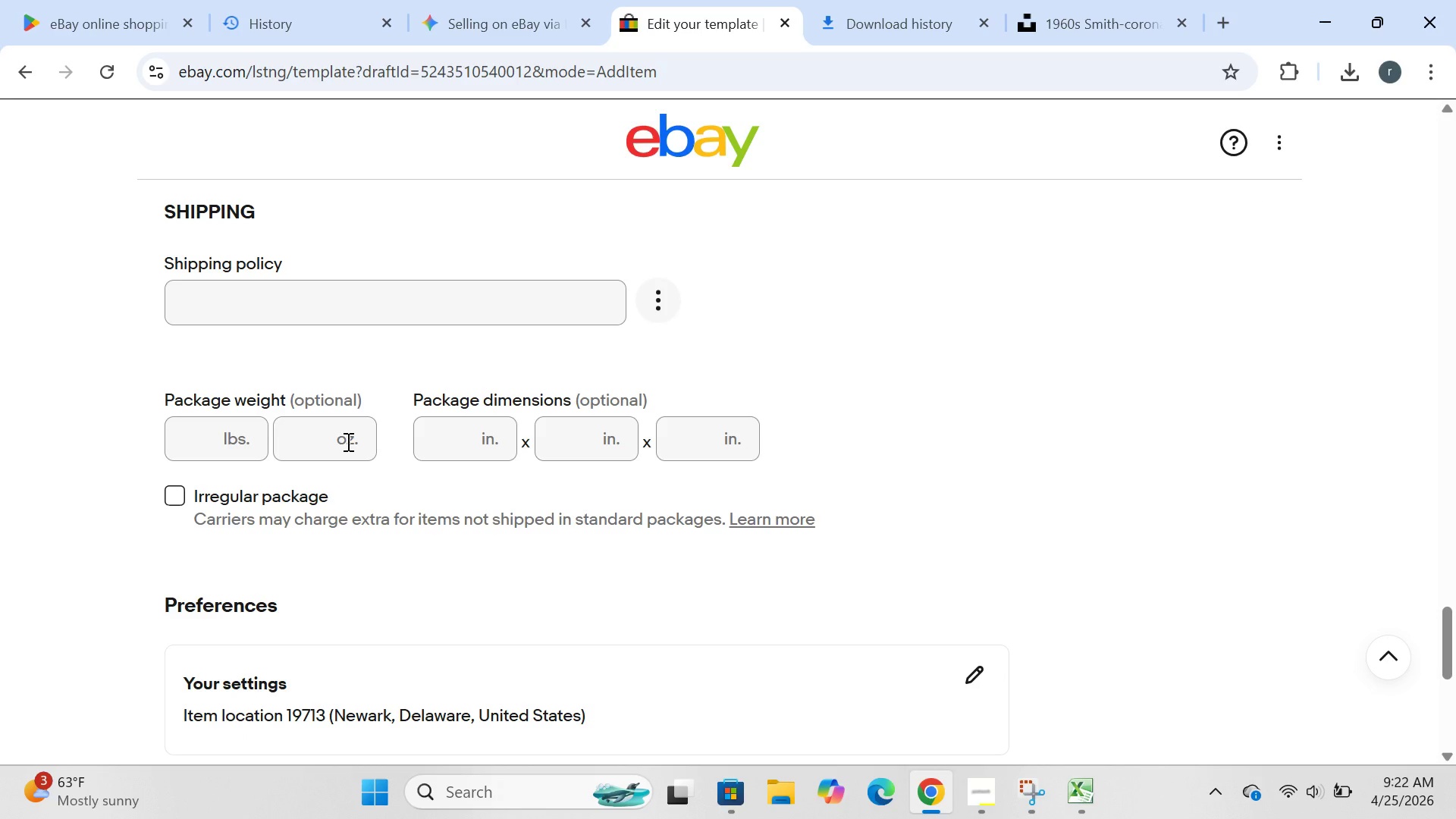 
left_click([191, 432])
 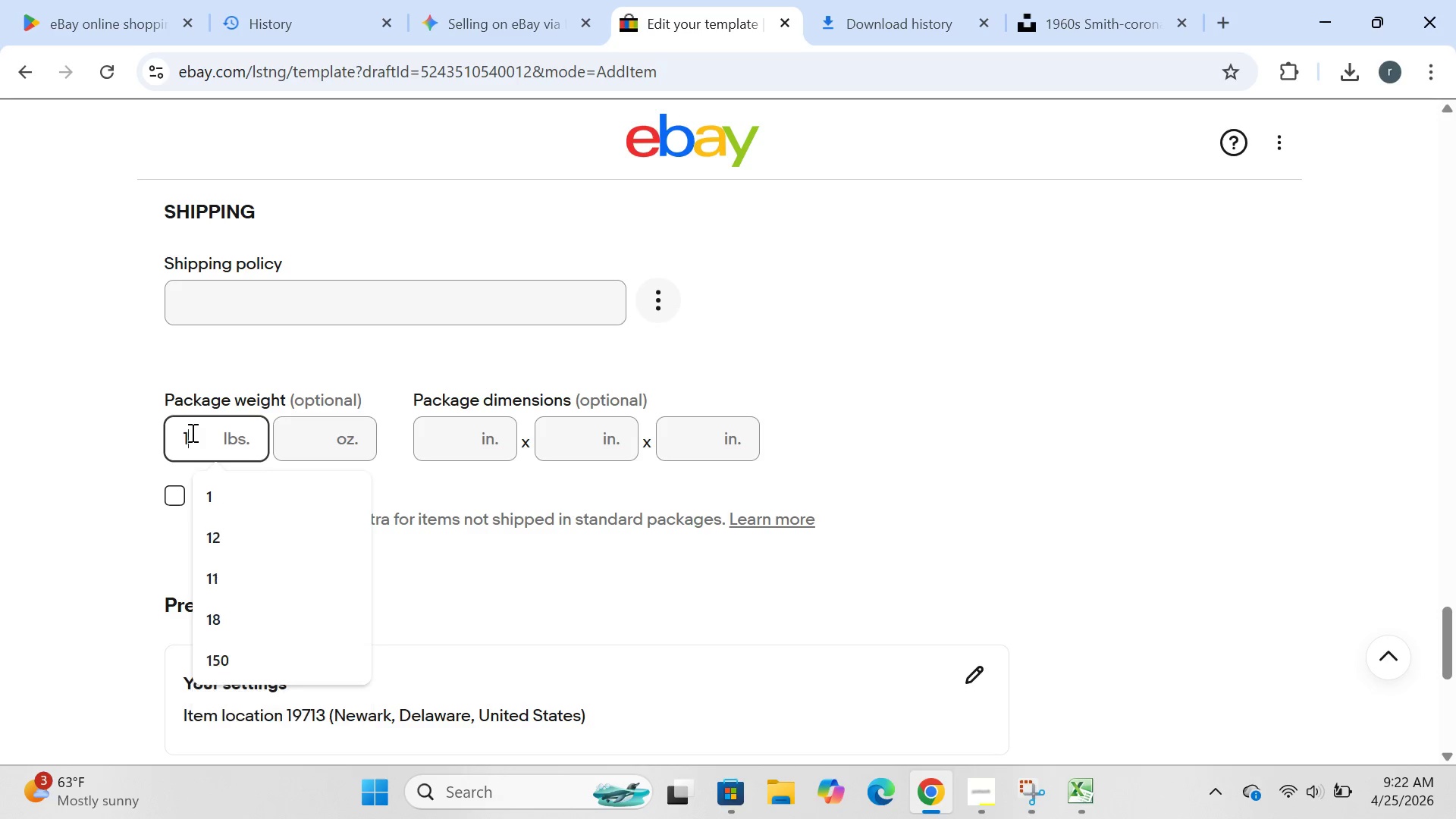 
type(12)
 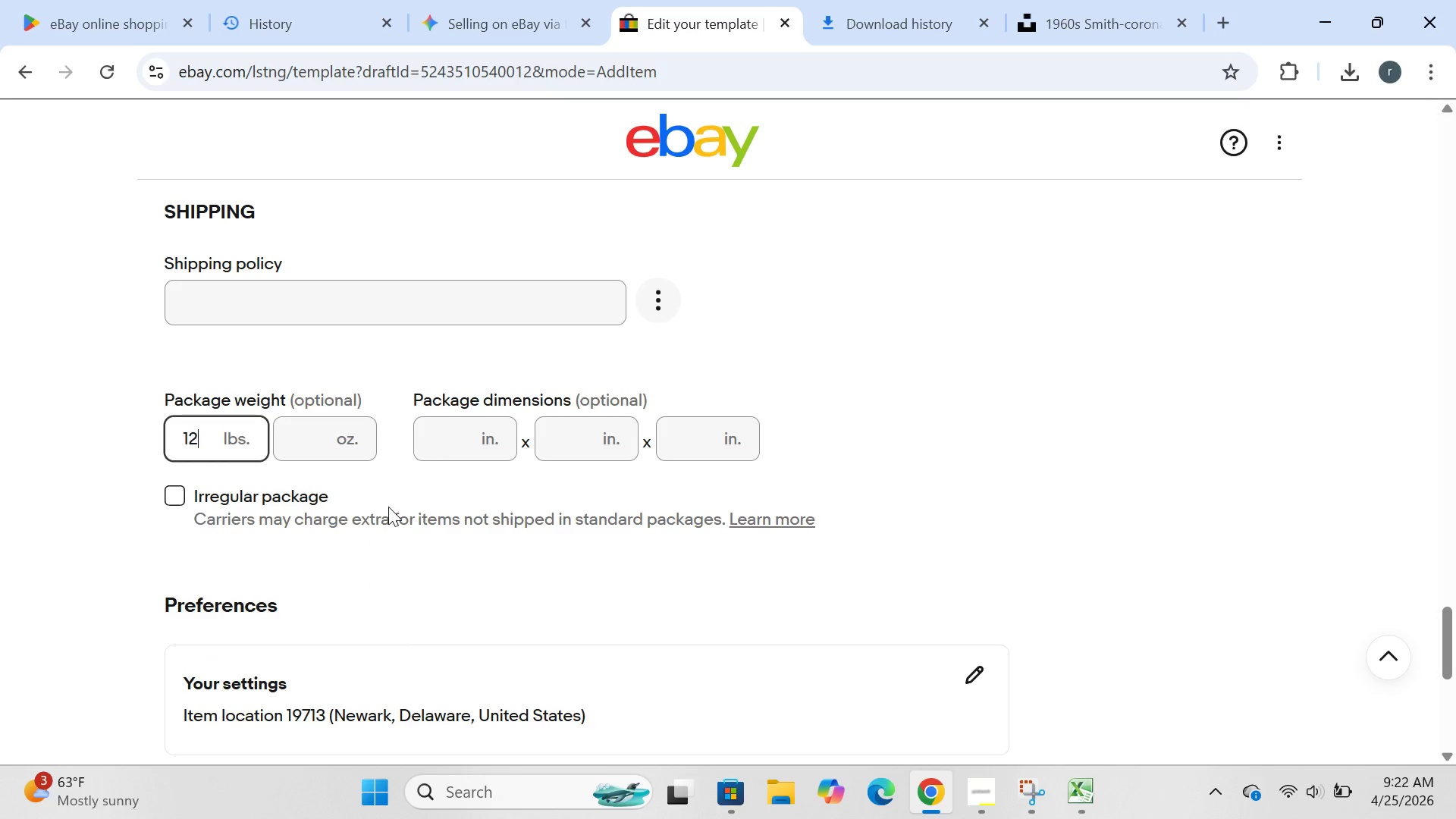 
wait(7.22)
 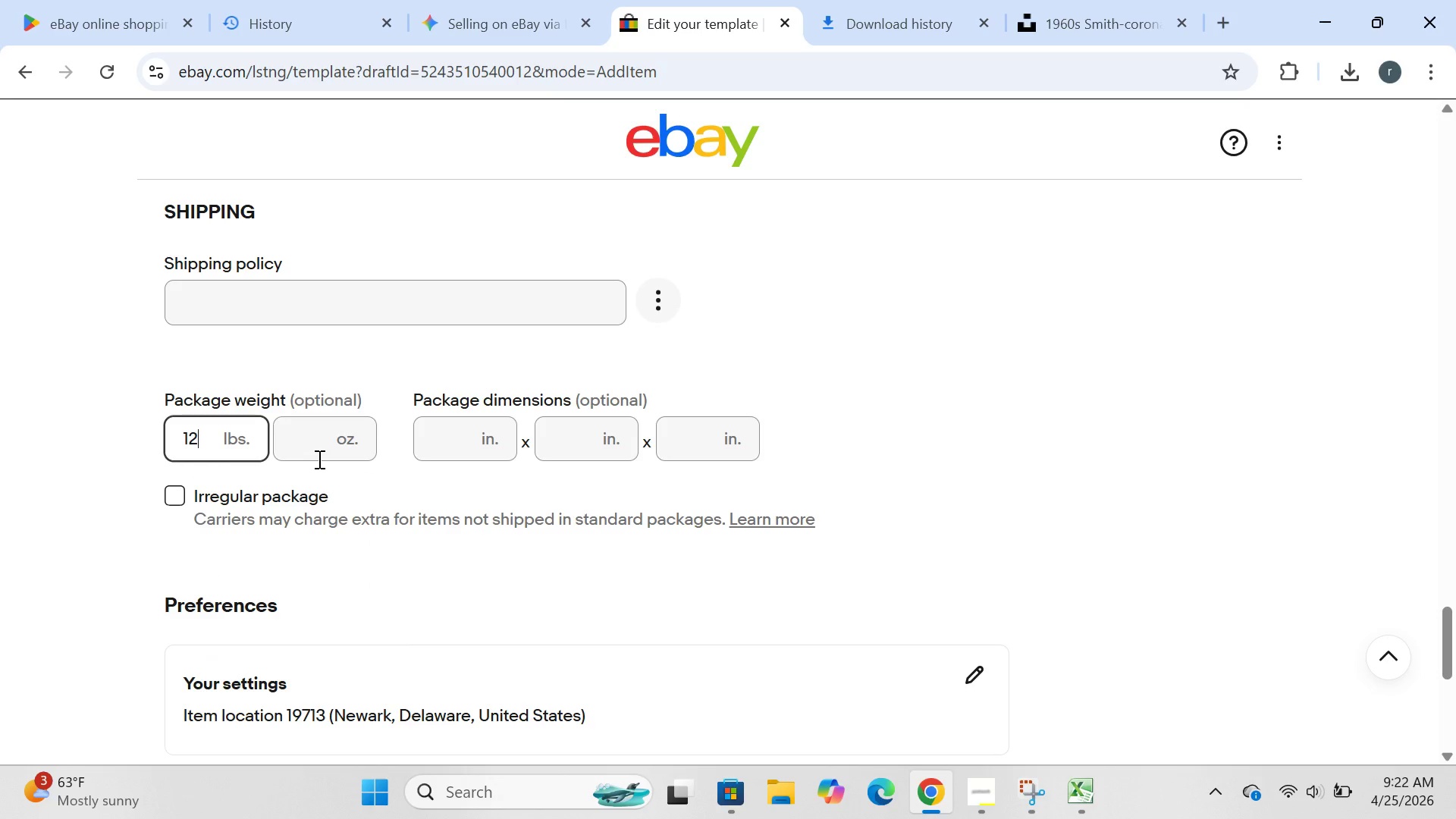 
left_click([462, 450])
 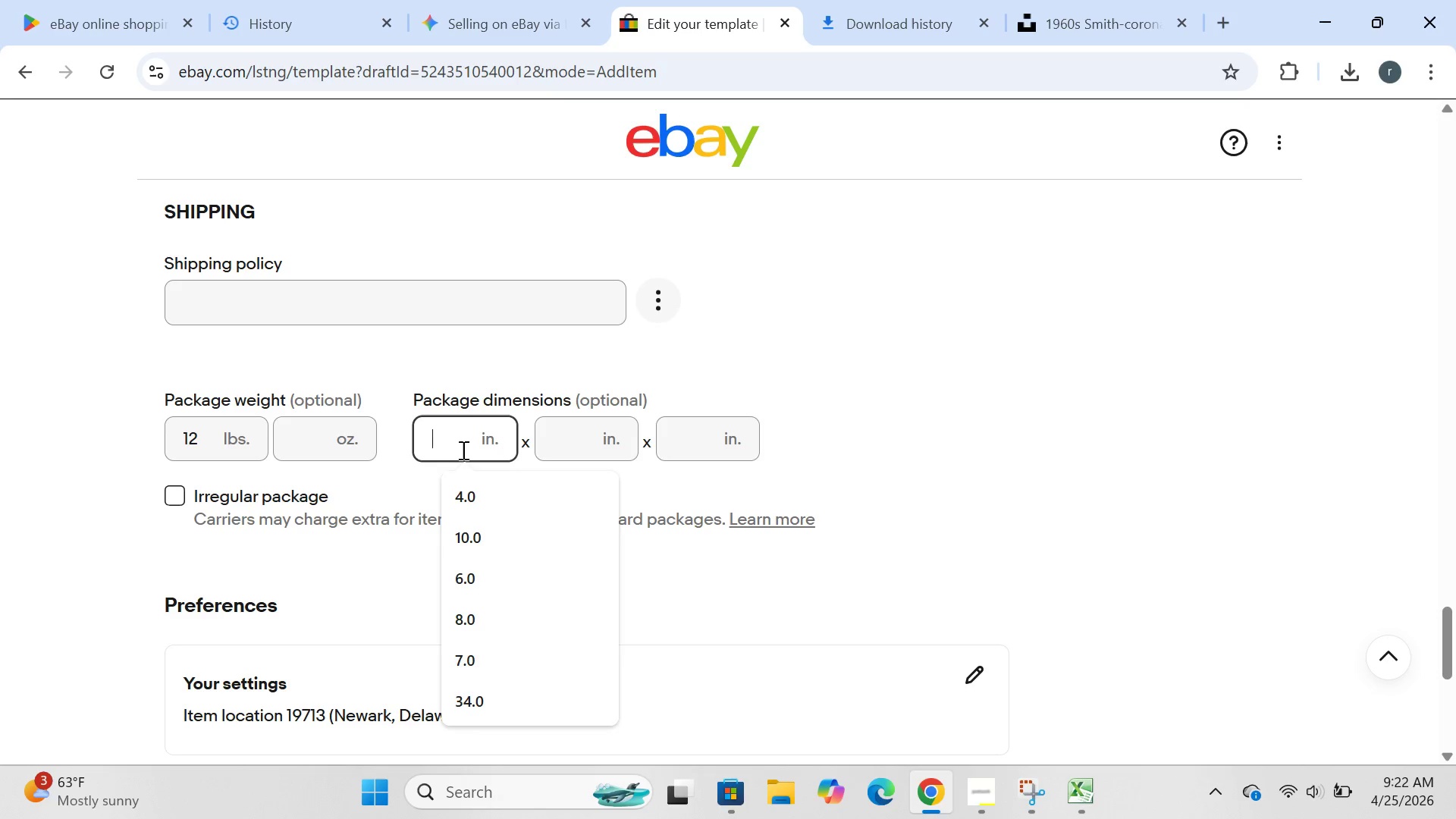 
wait(7.42)
 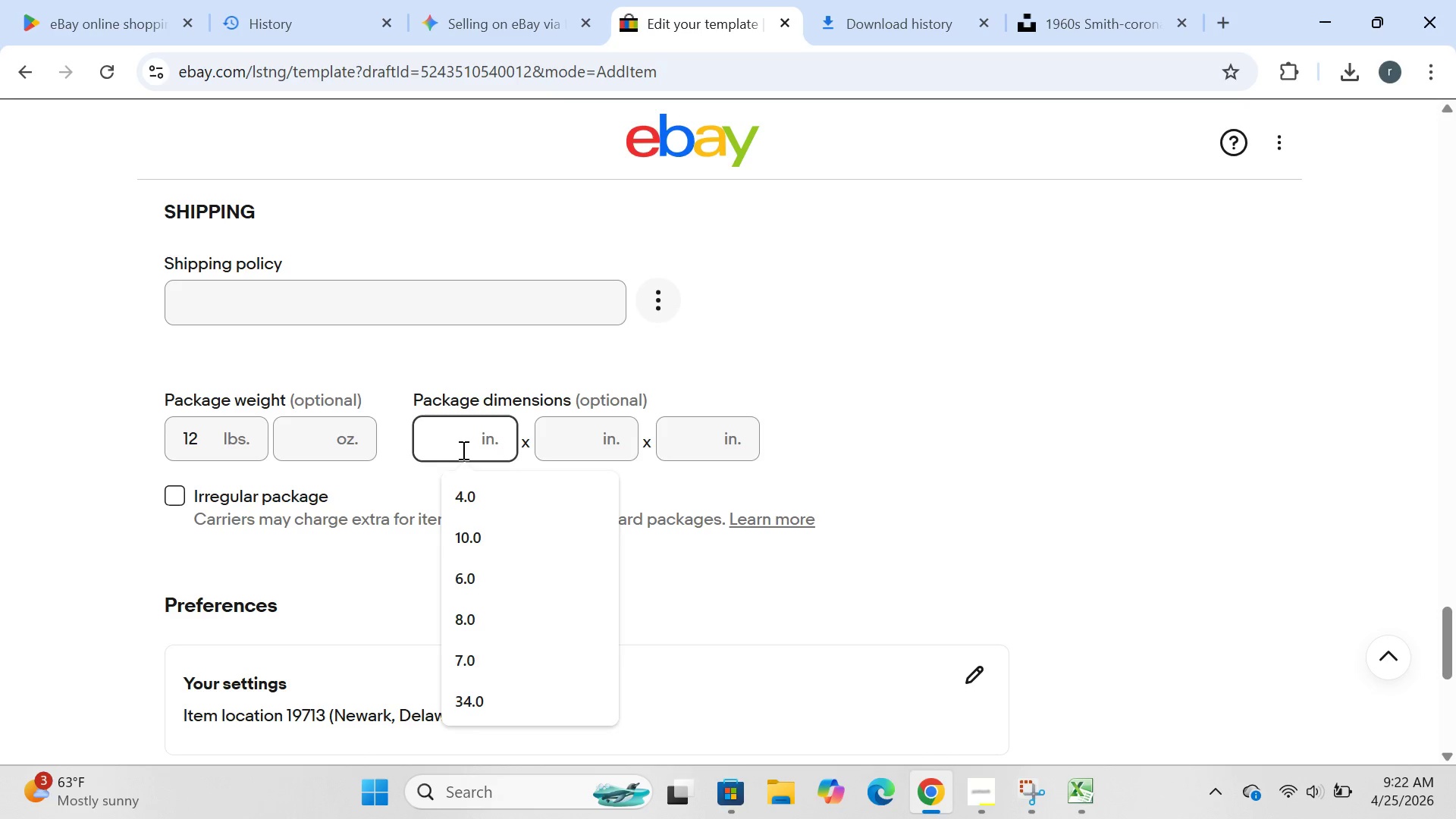 
type(18)
 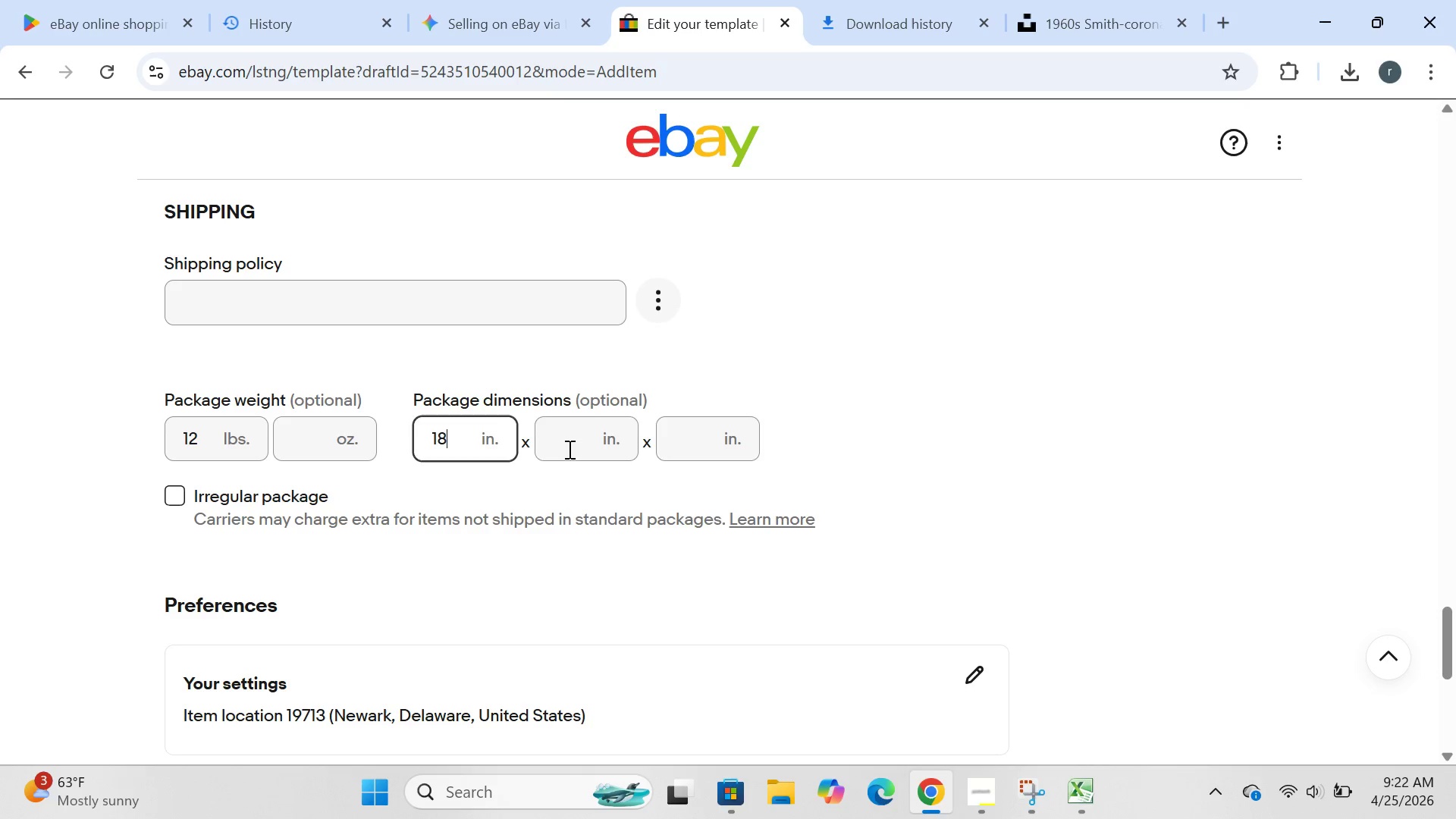 
left_click([568, 449])
 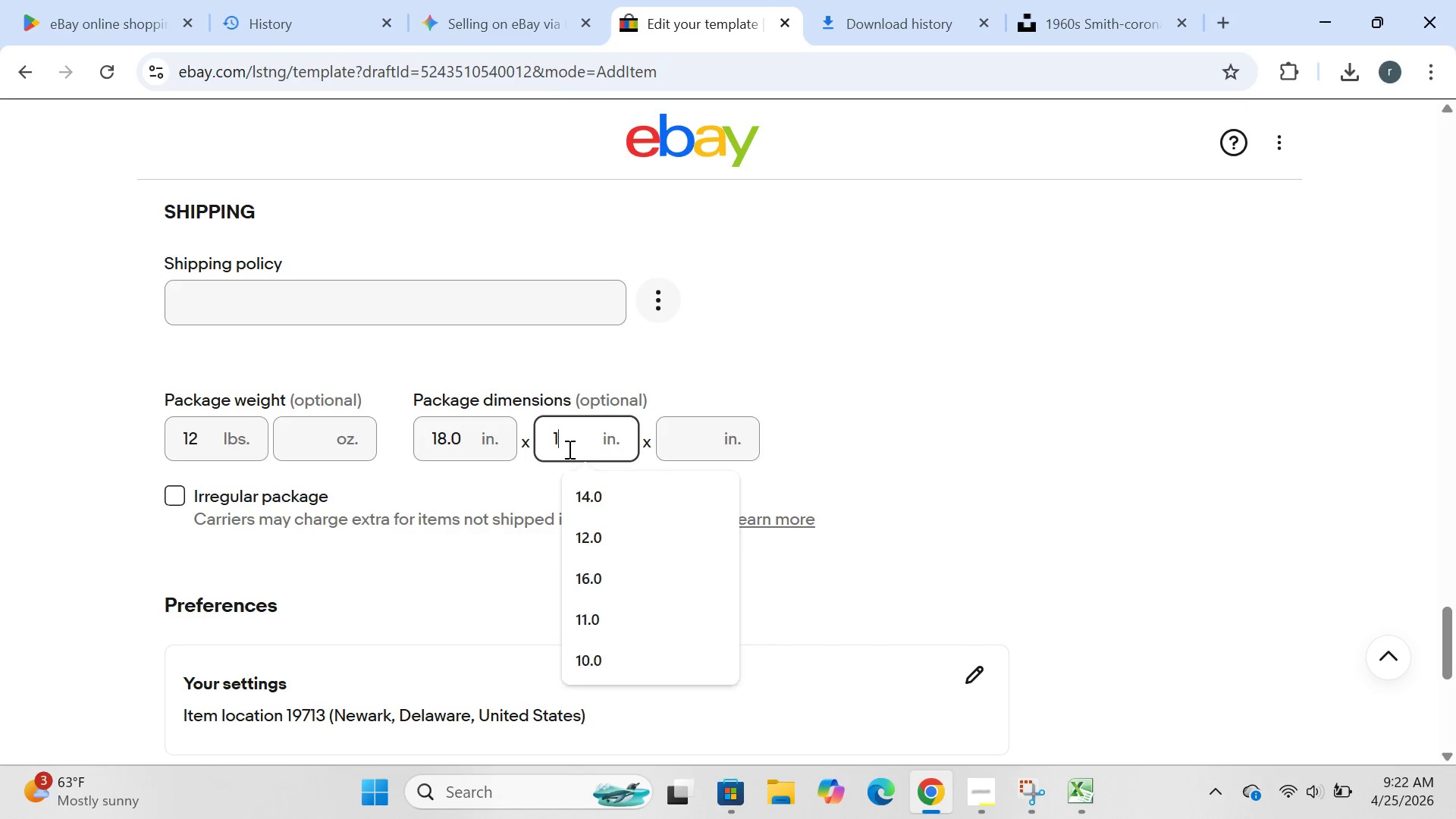 
type(12)
 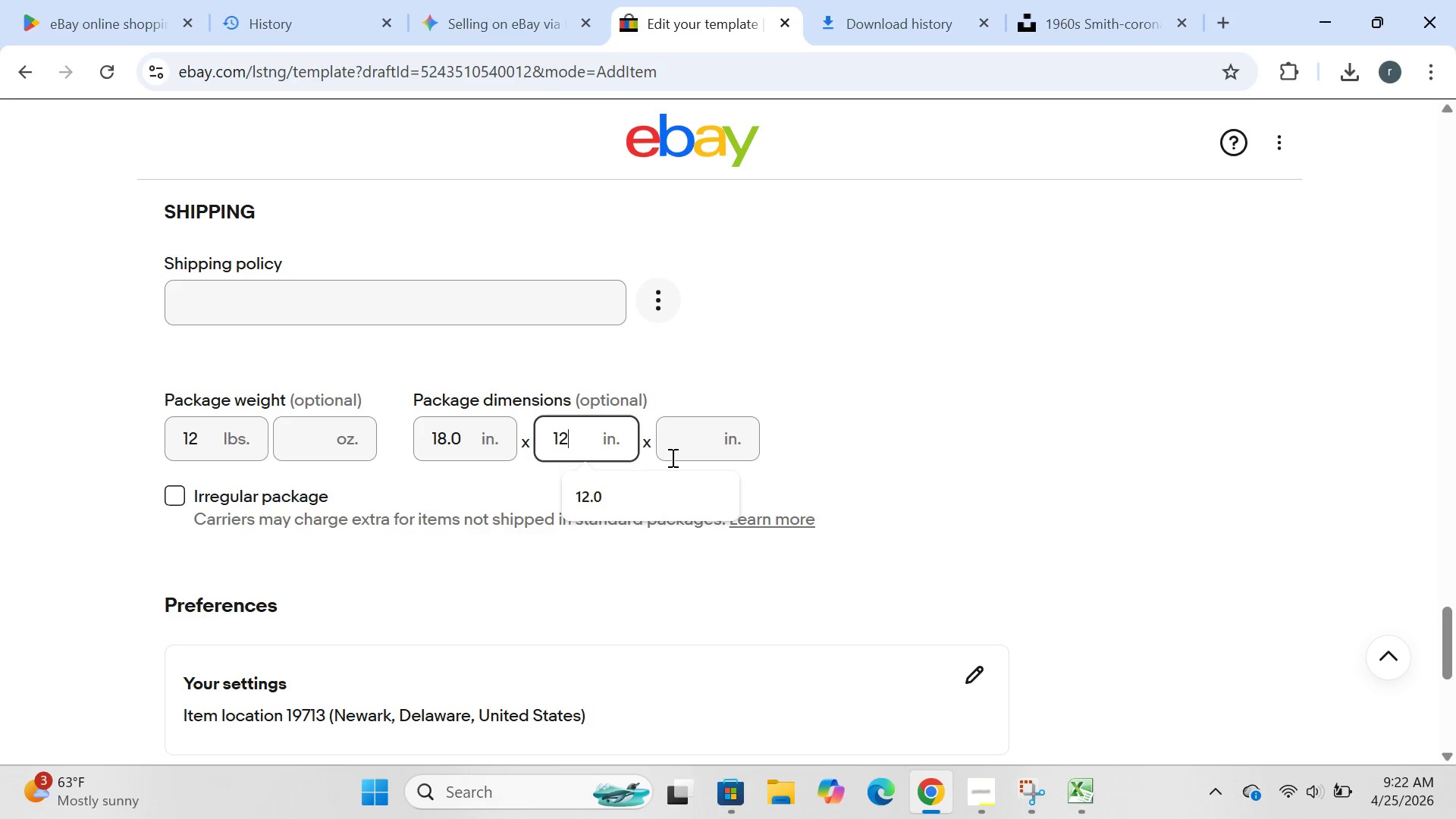 
left_click([671, 457])
 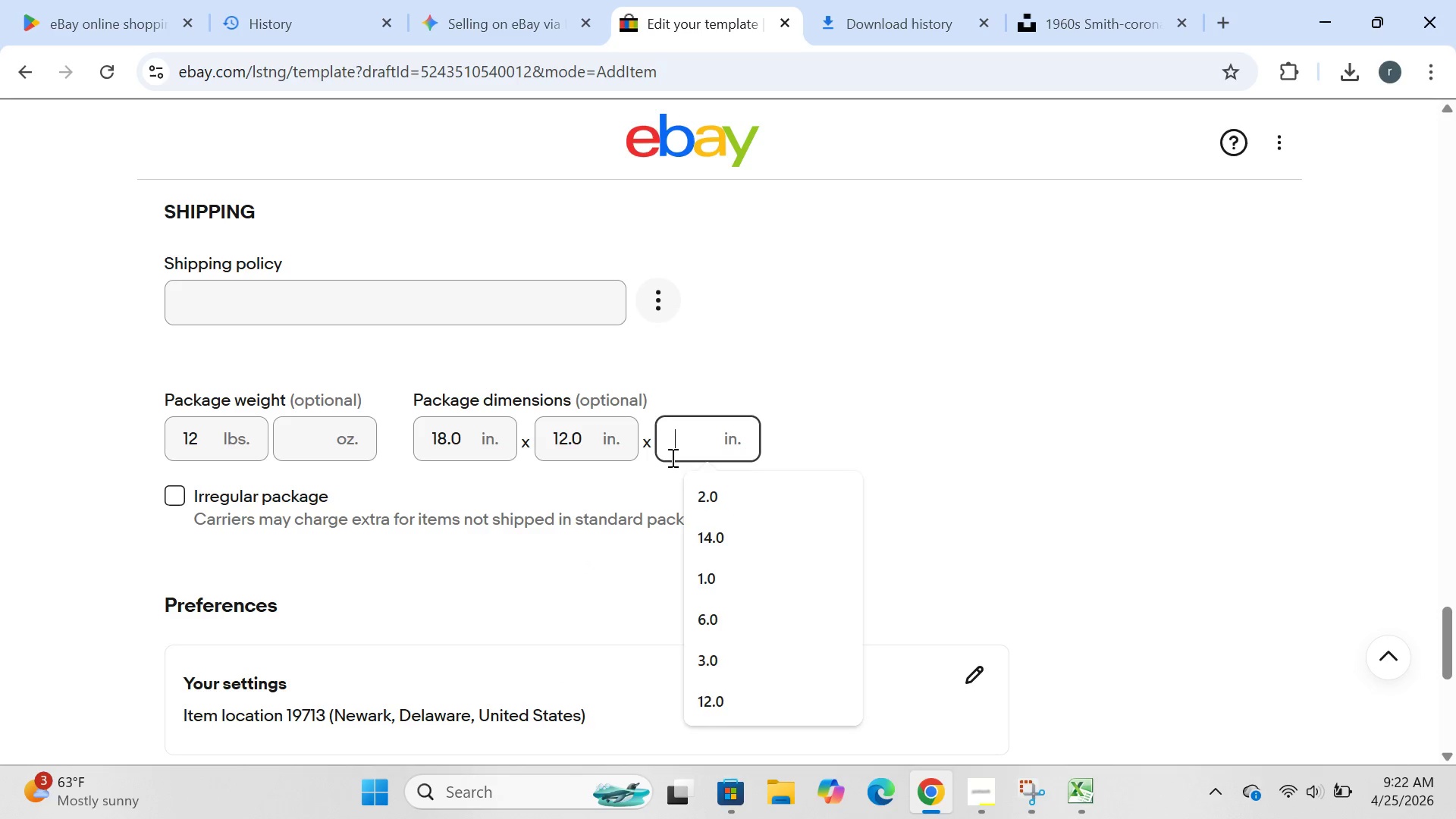 
key(8)
 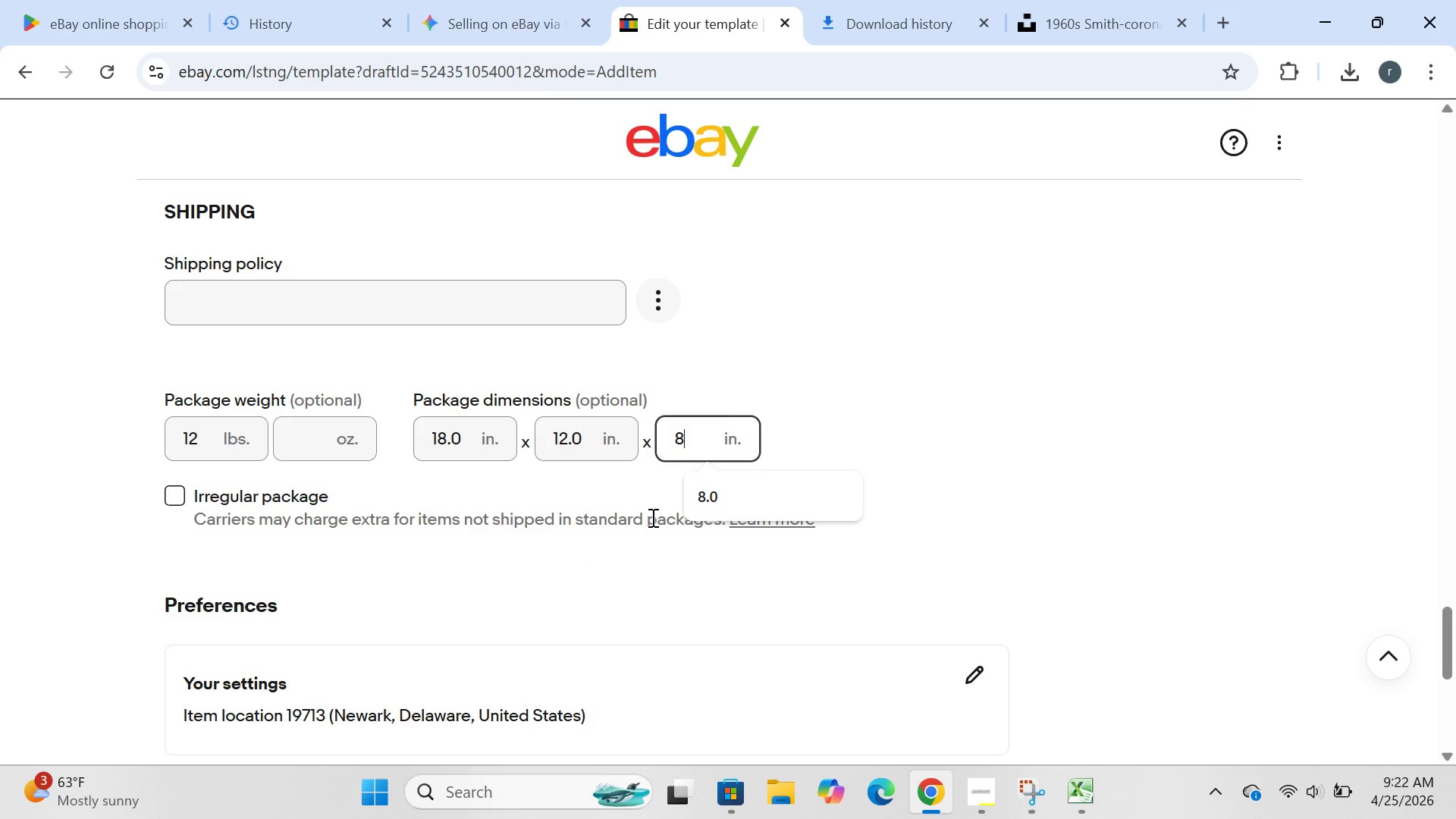 
wait(10.5)
 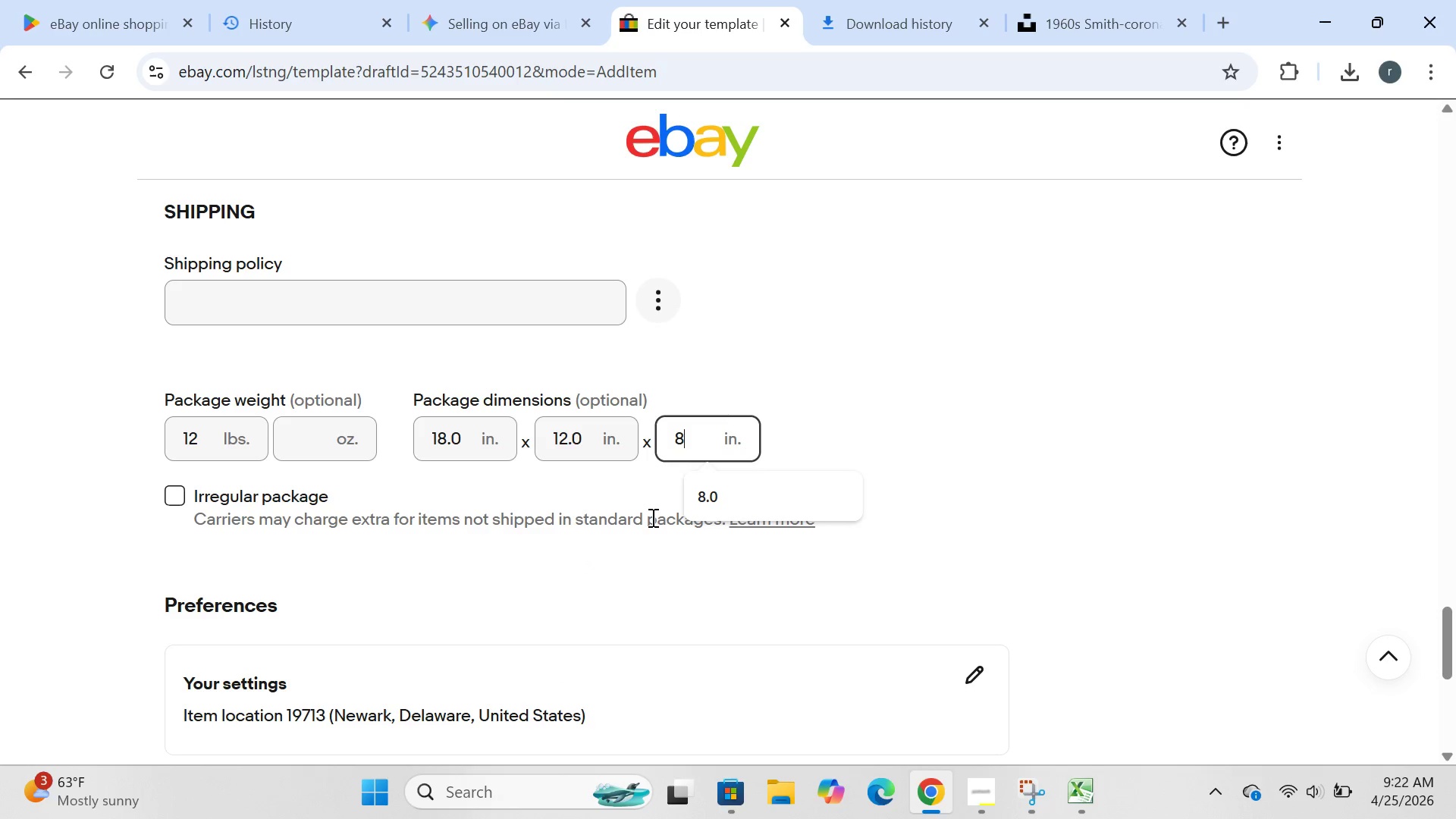 
left_click([651, 571])
 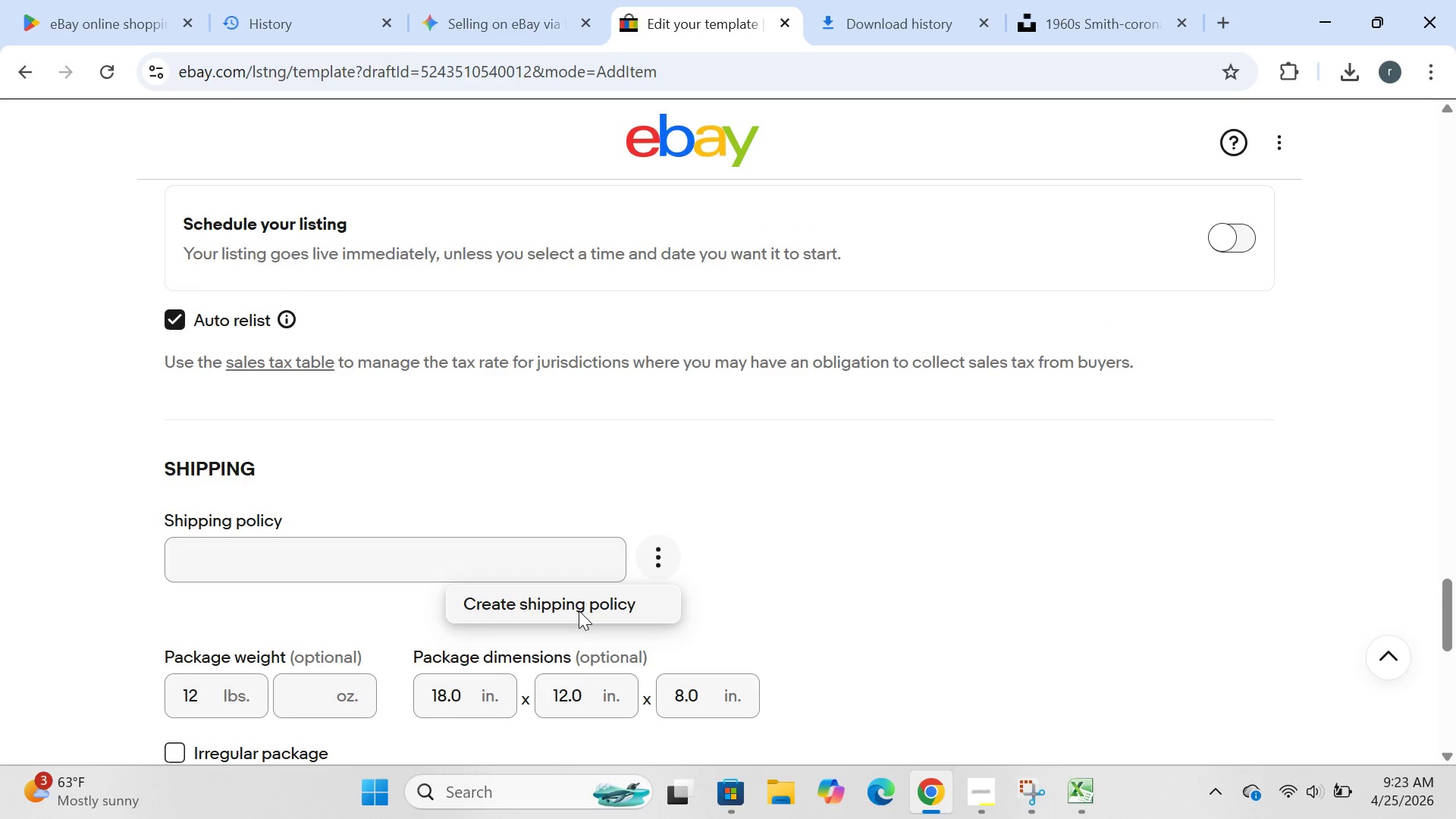 
left_click([579, 610])
 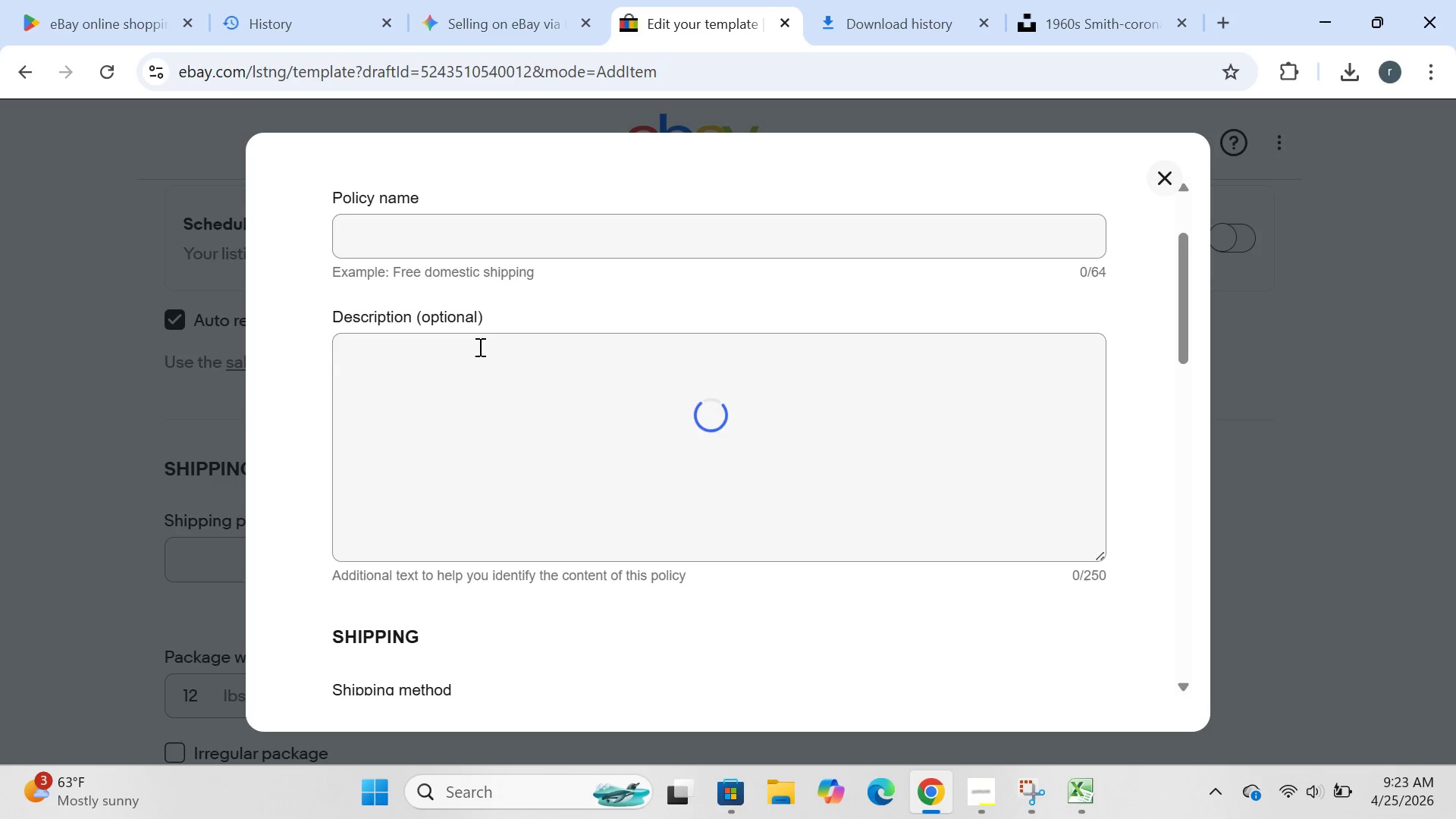 
left_click([497, 246])
 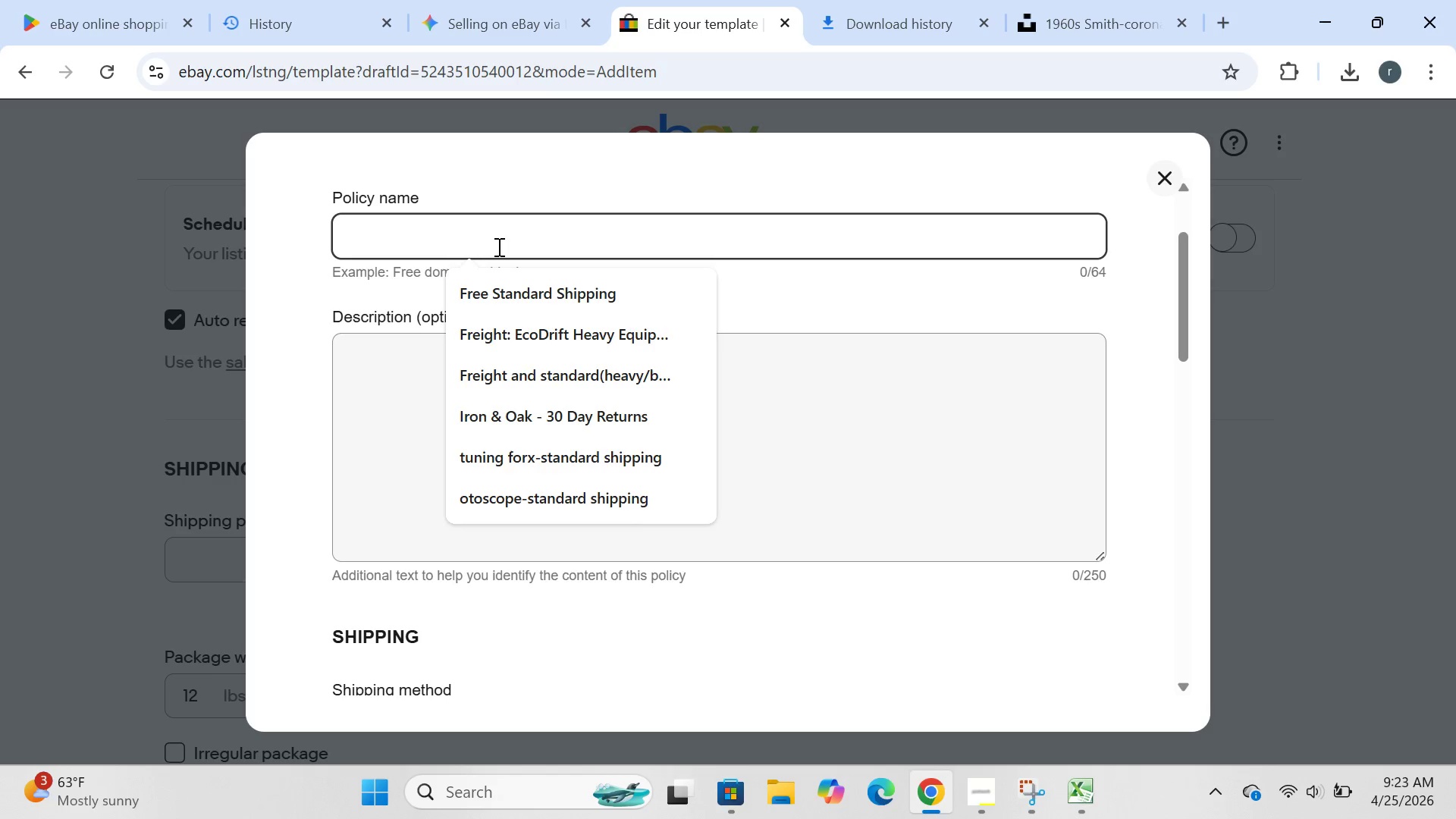 
wait(9.59)
 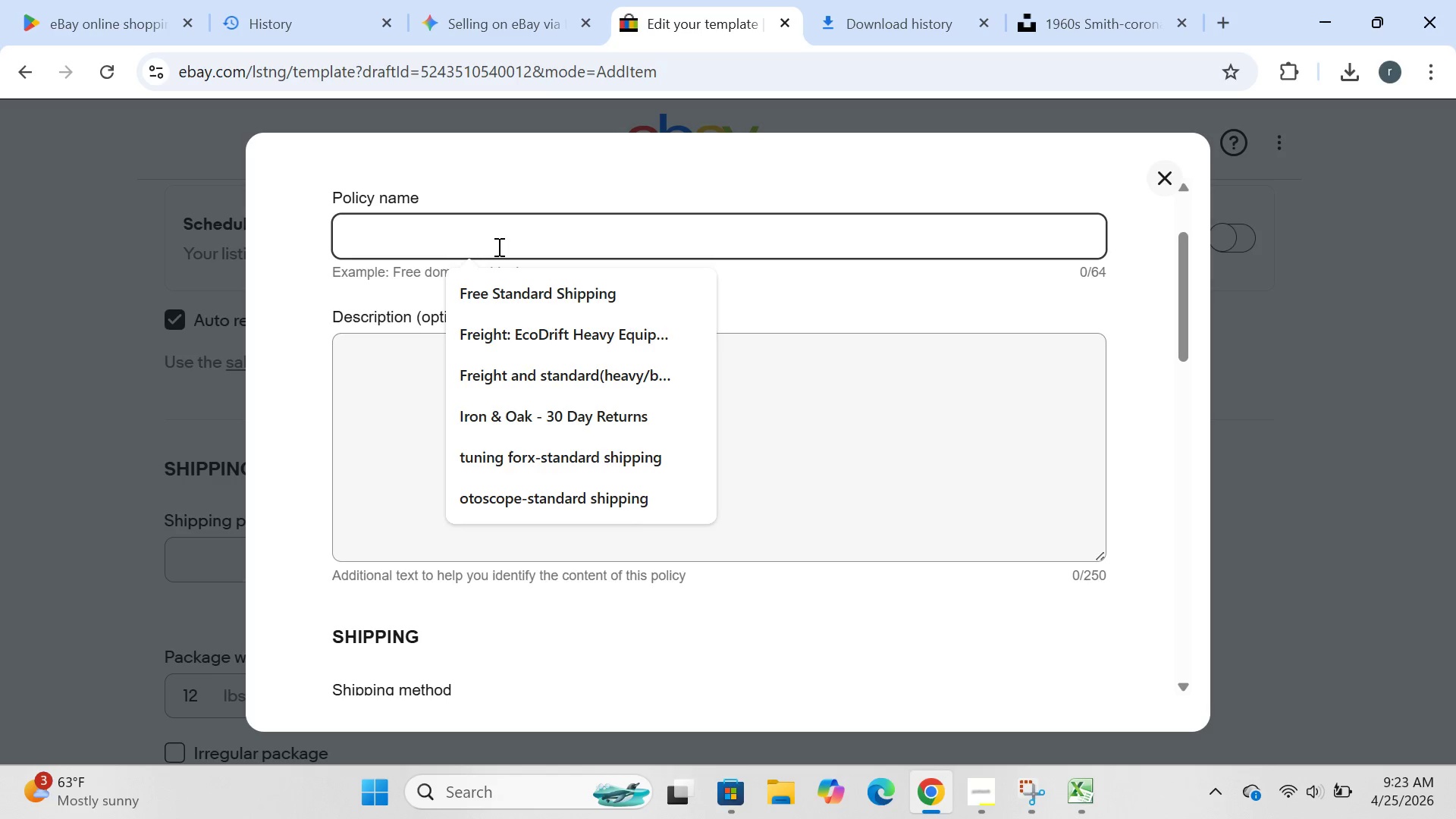 
left_click([866, 316])
 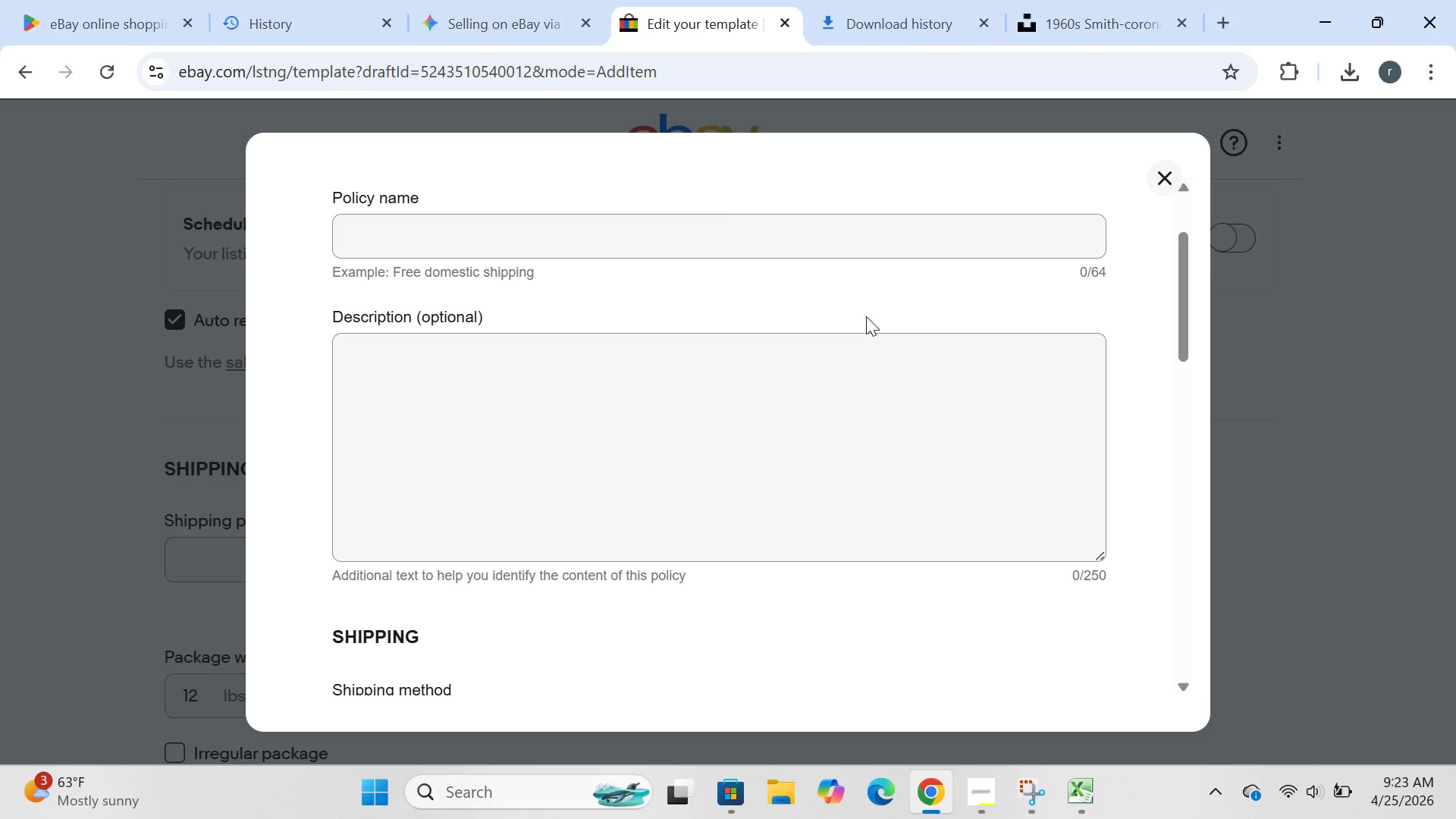 
wait(22.3)
 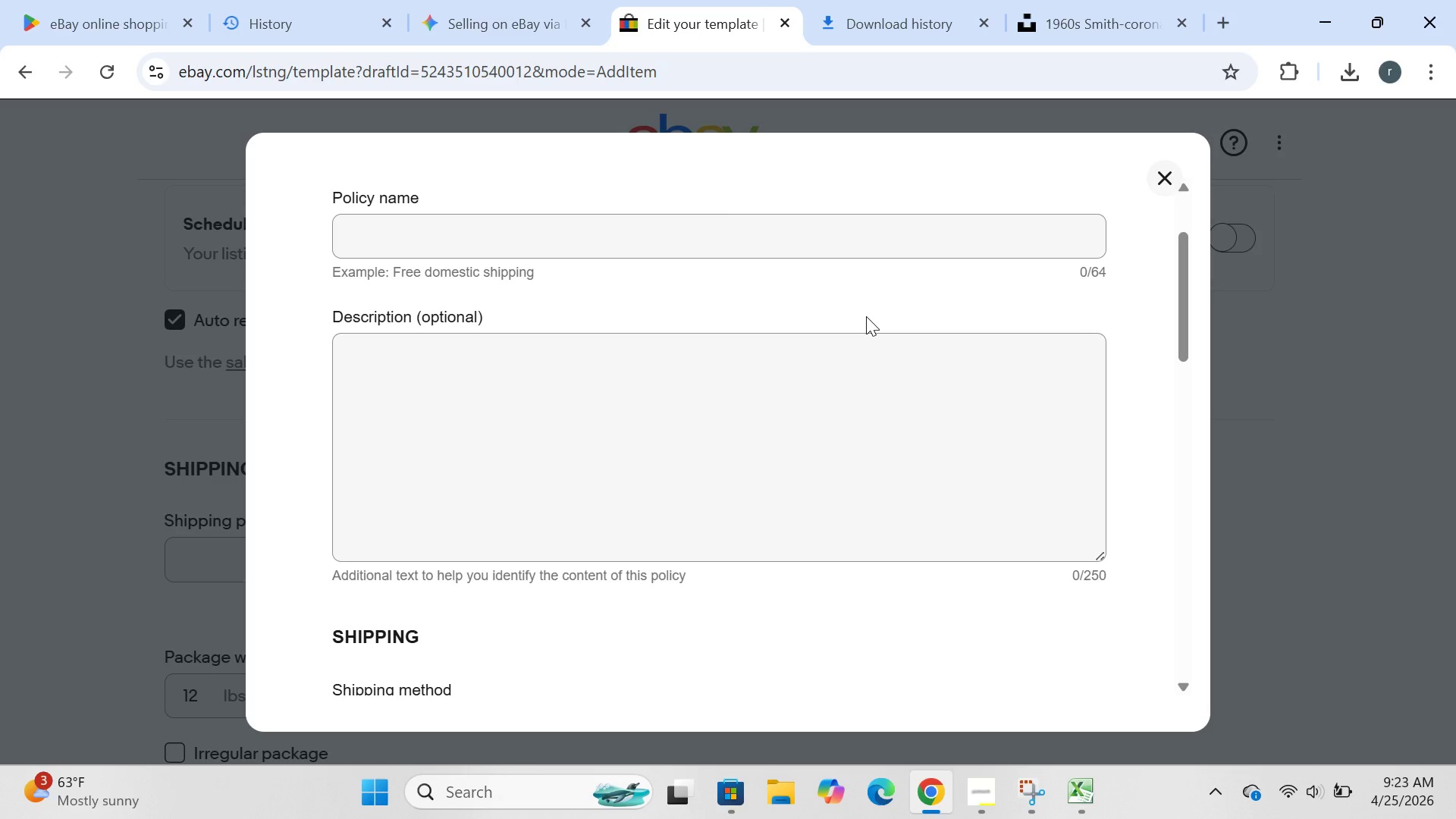 
left_click([415, 228])
 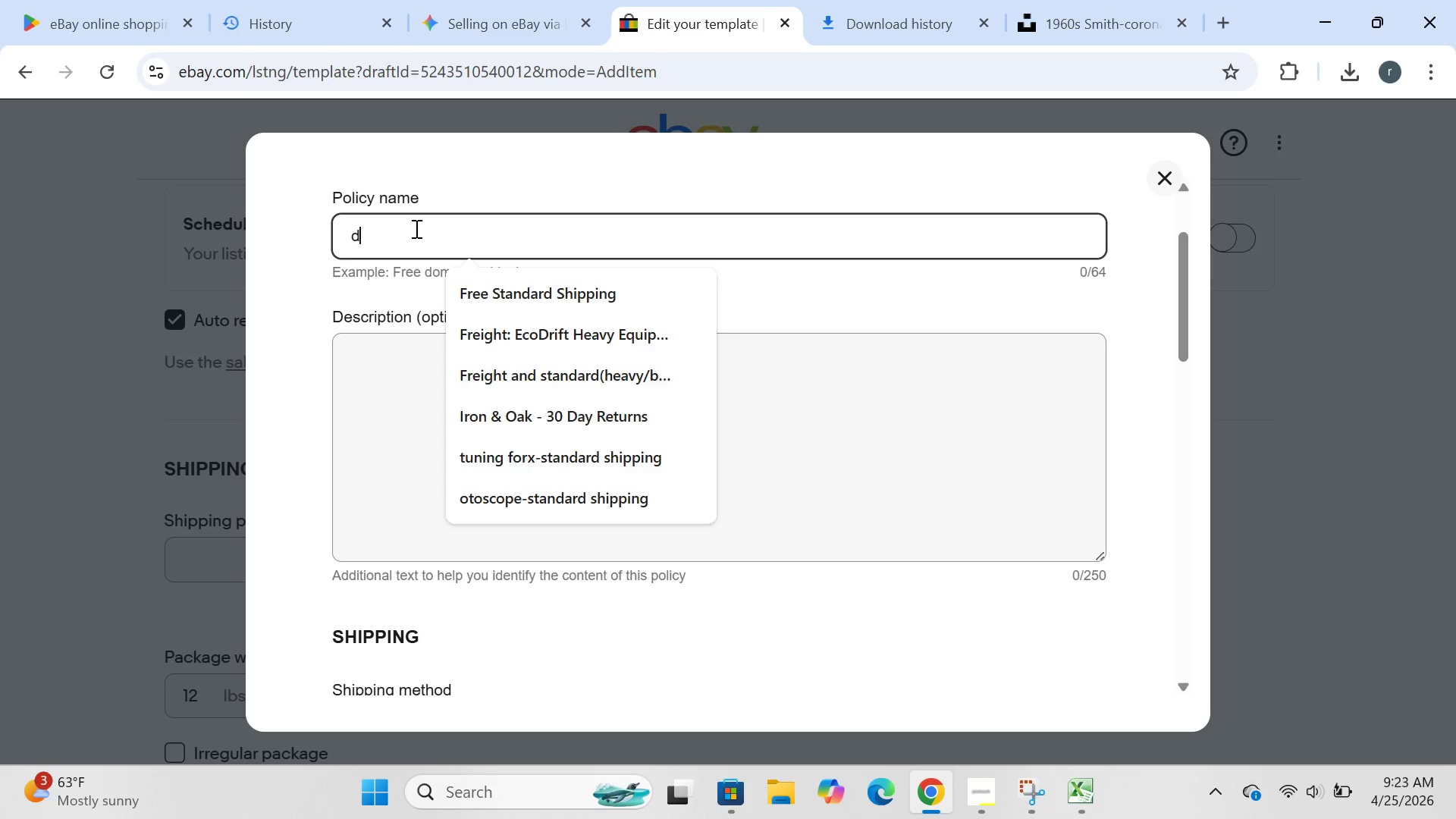 
type(domestic shu)
key(Backspace)
type(ipping-calculated)
 